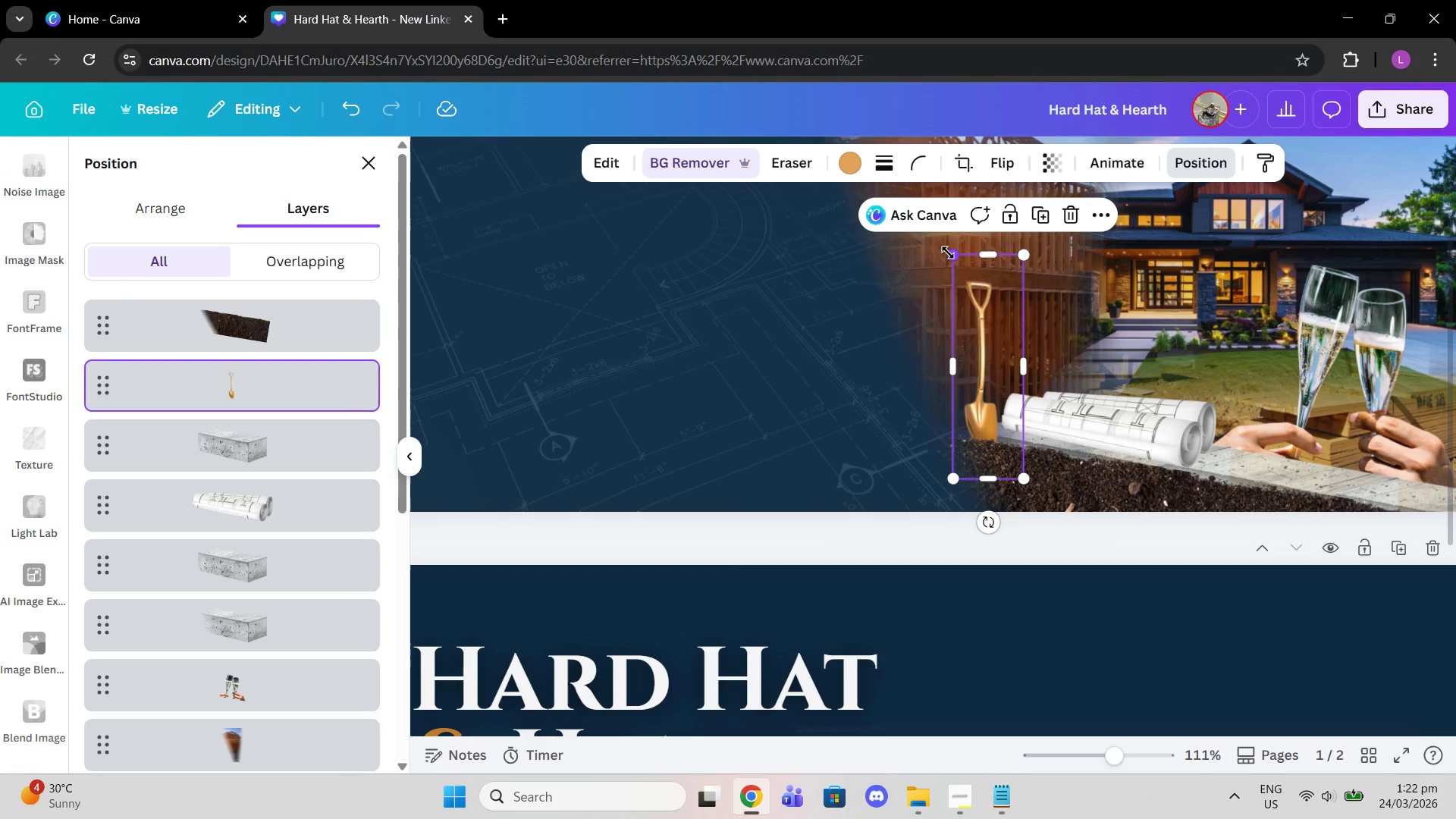 
left_click_drag(start_coordinate=[948, 253], to_coordinate=[934, 240])
 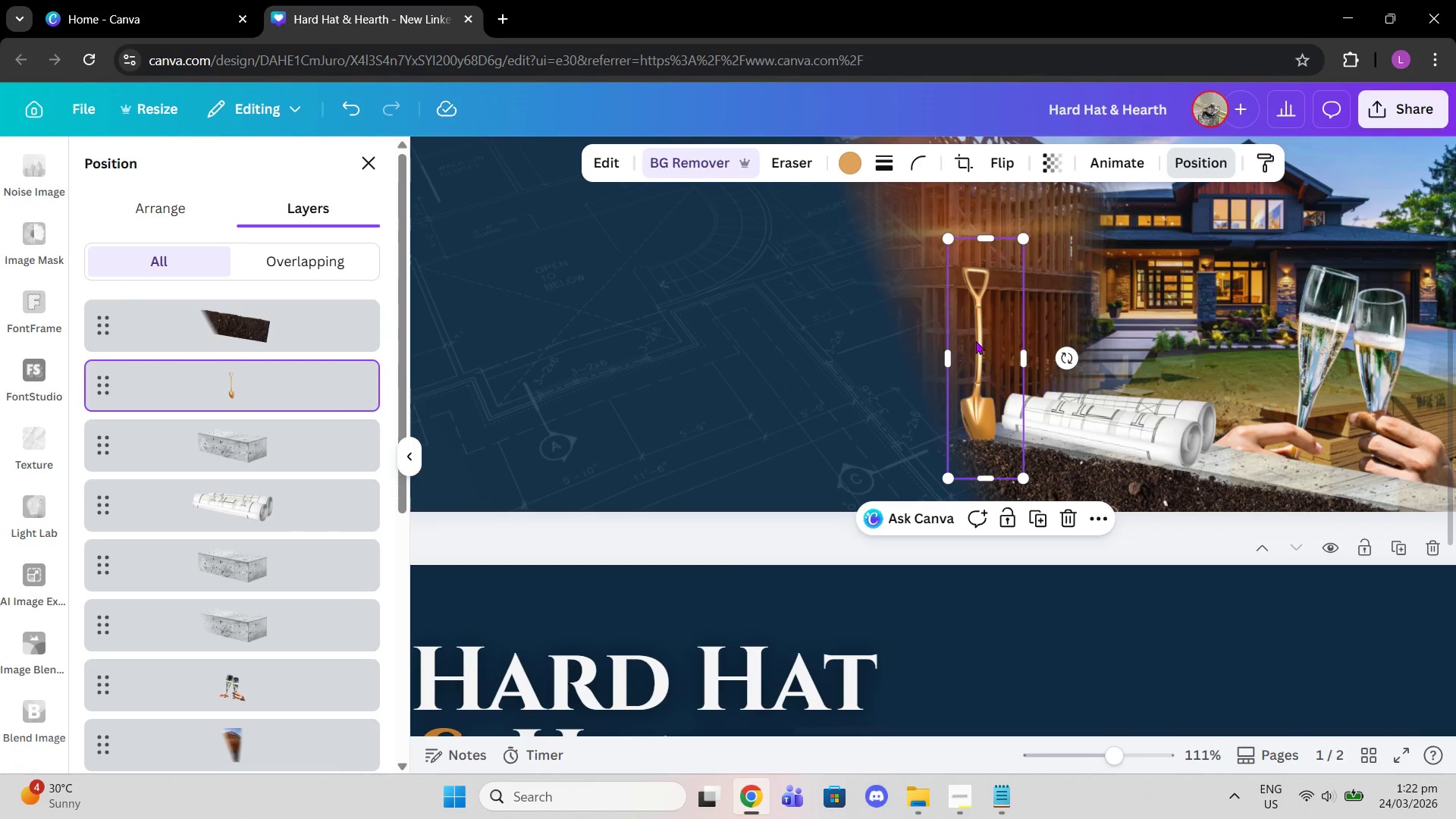 
left_click_drag(start_coordinate=[976, 343], to_coordinate=[979, 347])
 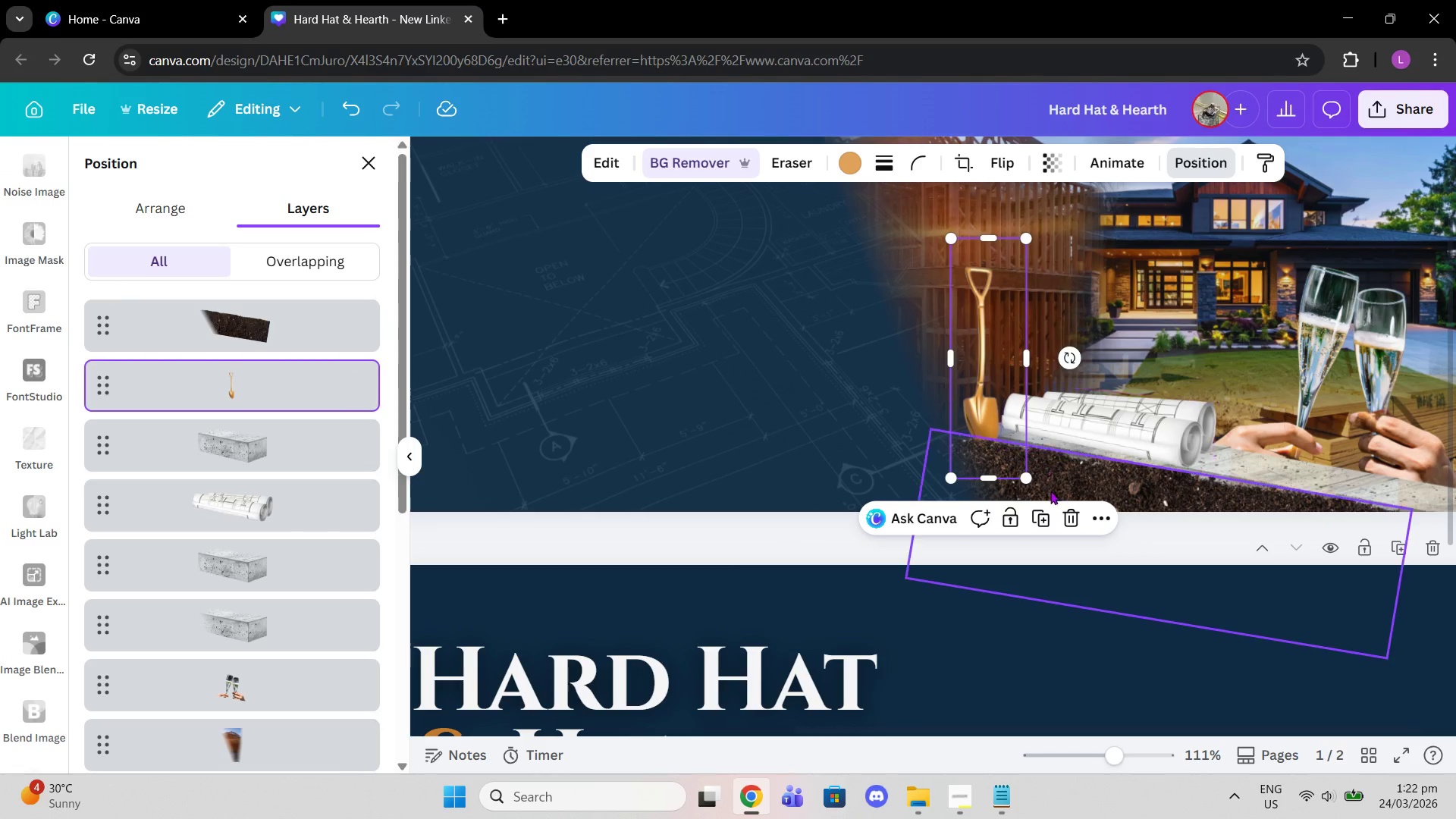 
left_click([1049, 513])
 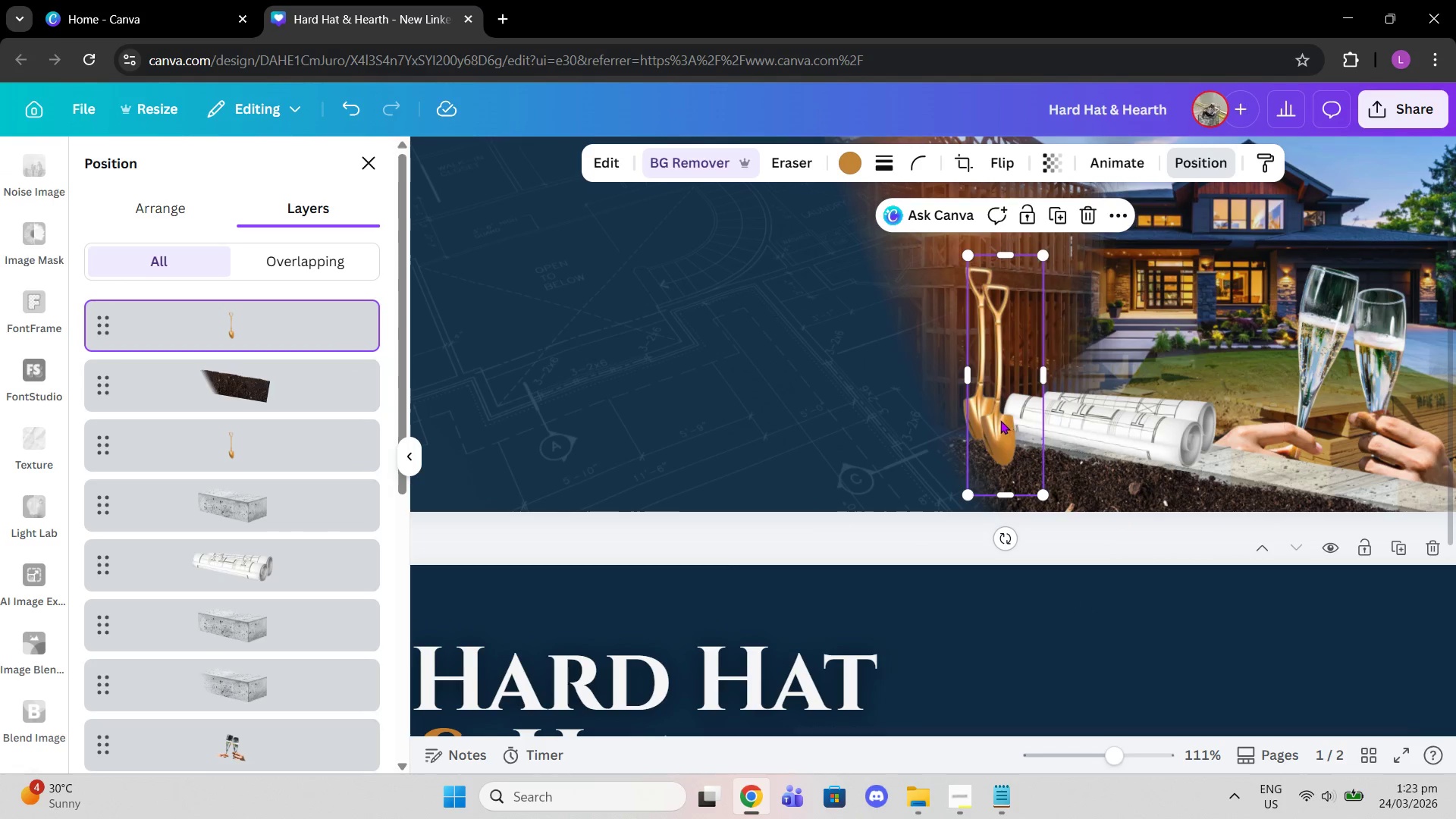 
left_click_drag(start_coordinate=[998, 420], to_coordinate=[1021, 408])
 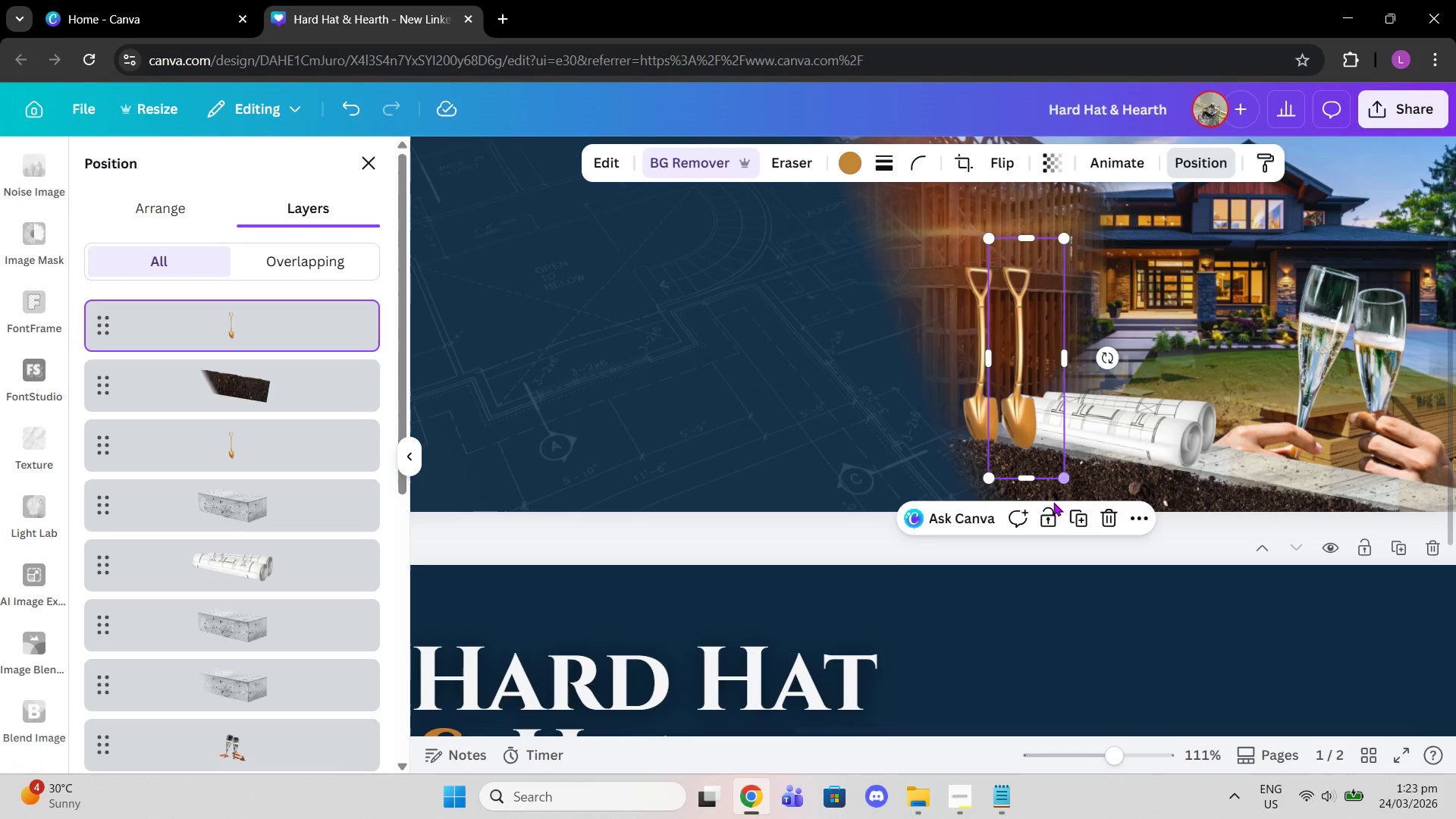 
left_click([1042, 516])
 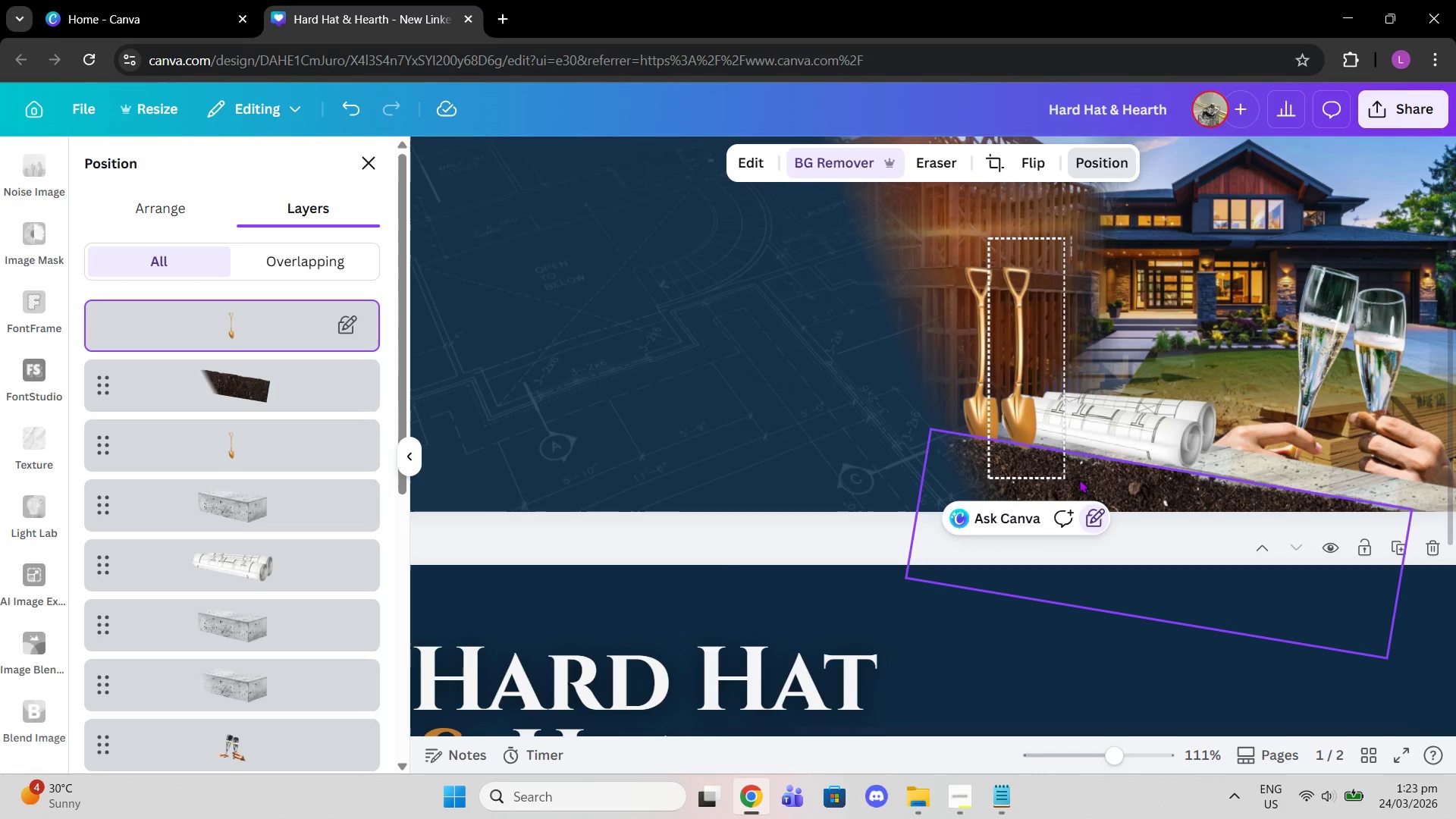 
left_click([1094, 508])
 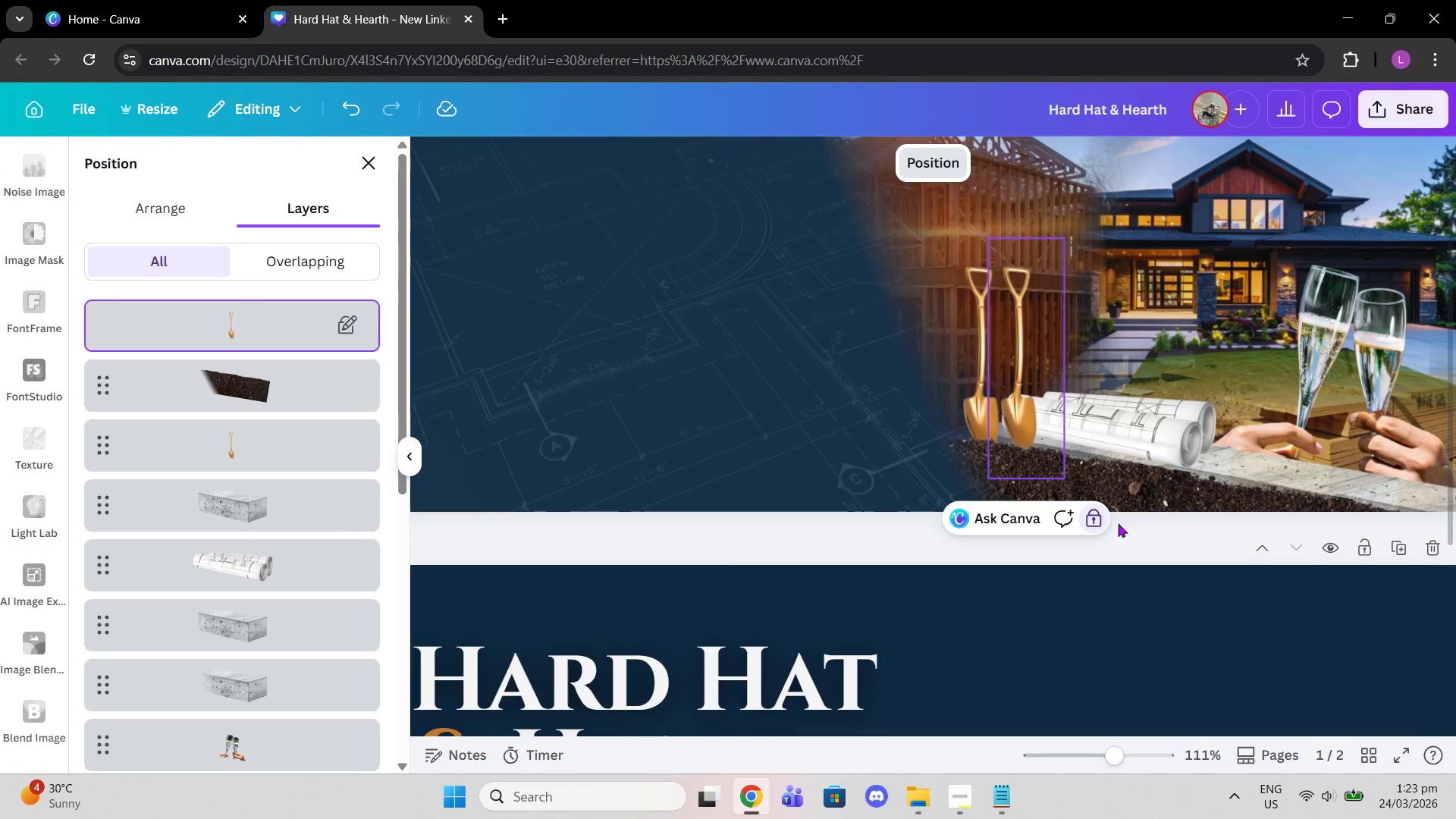 
left_click([1132, 529])
 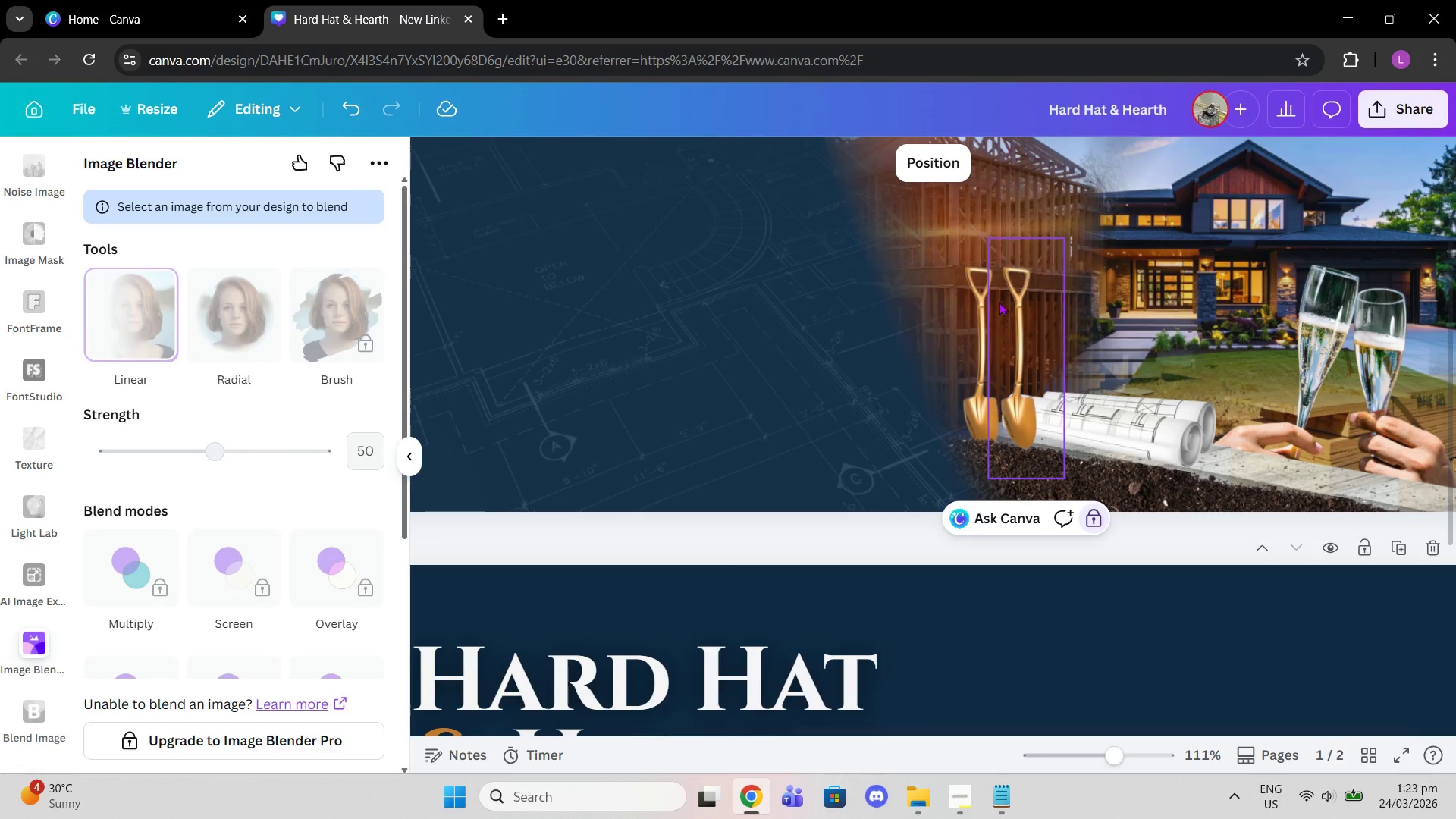 
left_click([1027, 347])
 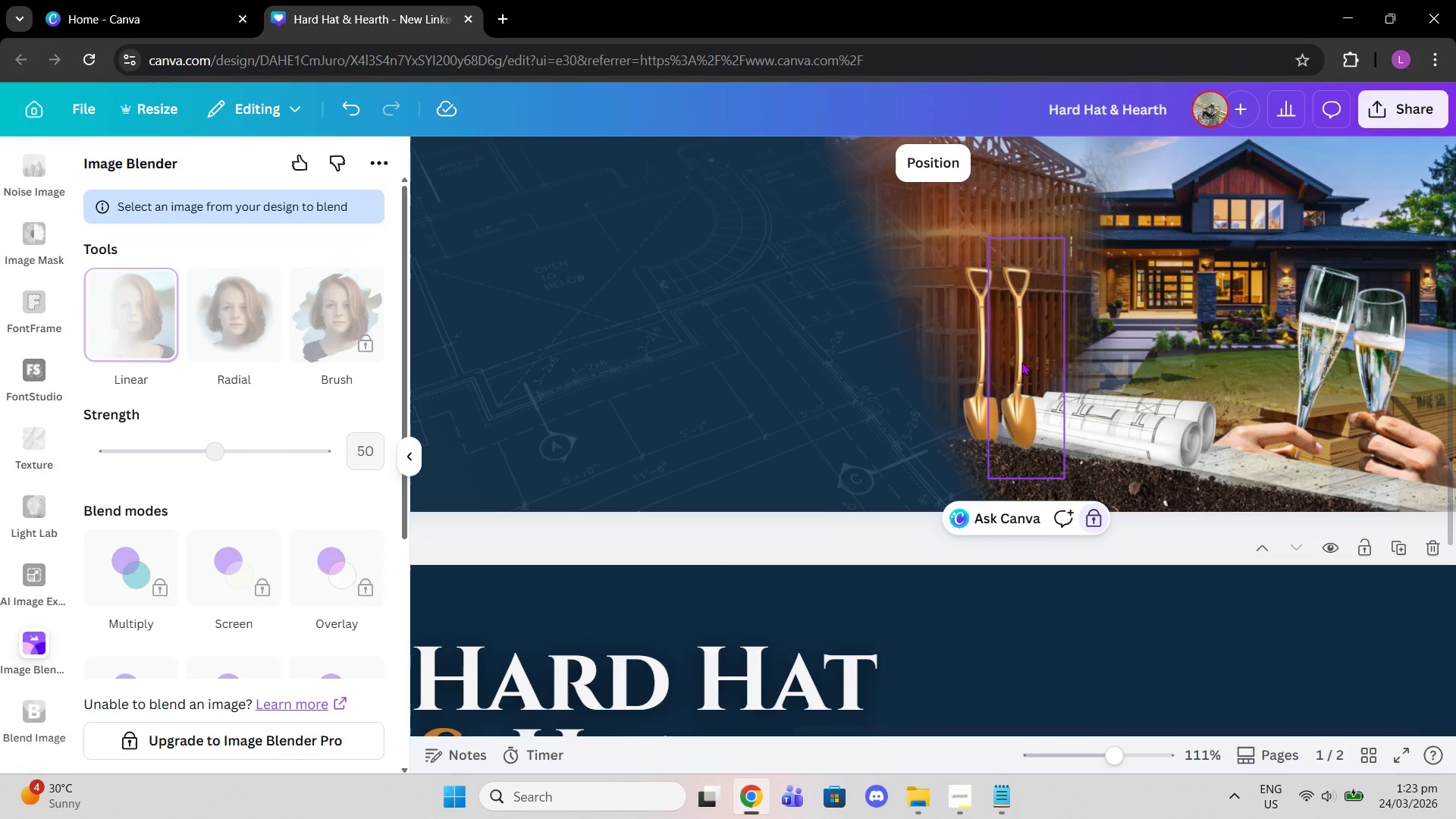 
left_click_drag(start_coordinate=[1021, 362], to_coordinate=[1027, 370])
 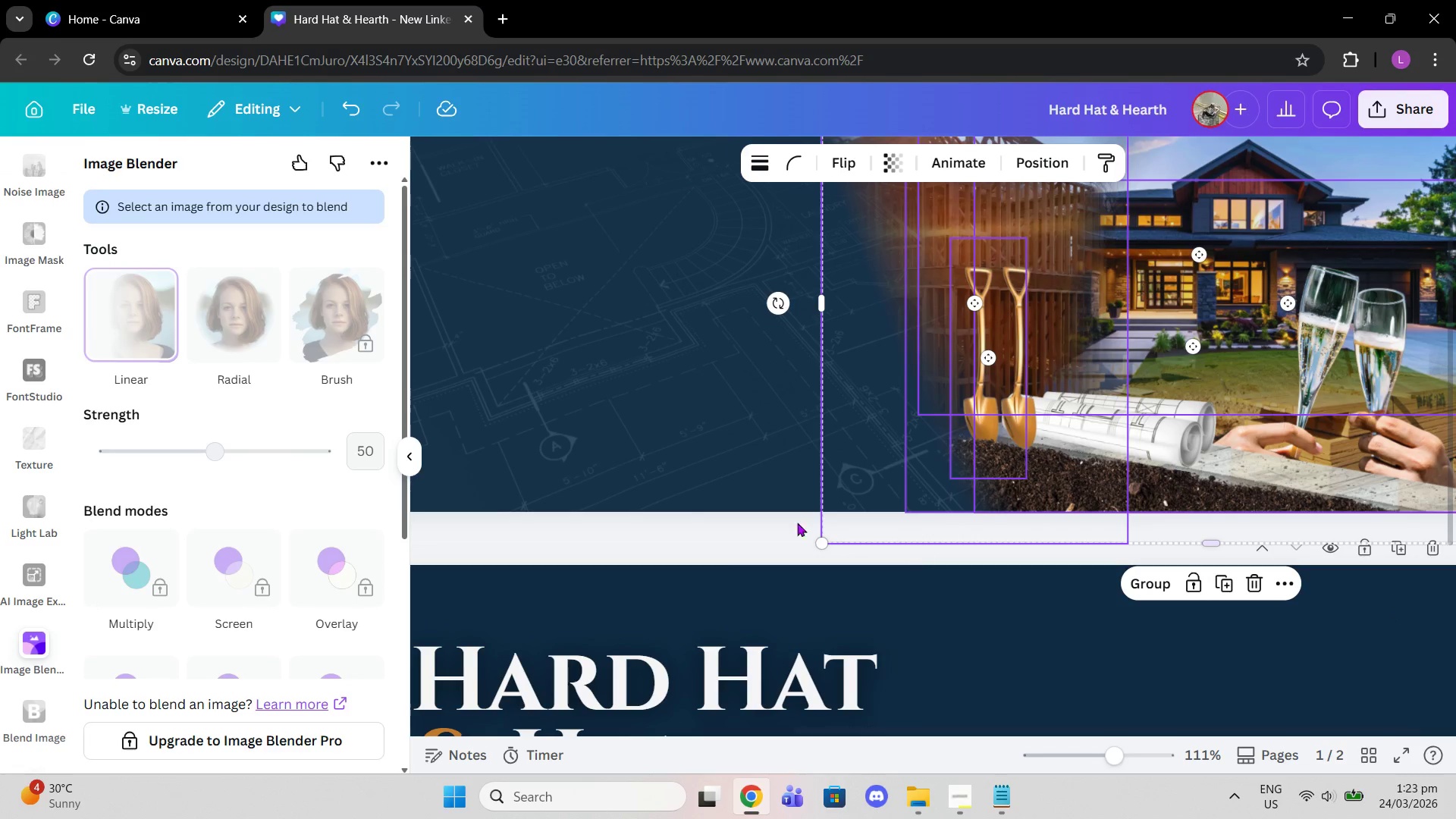 
left_click([693, 527])
 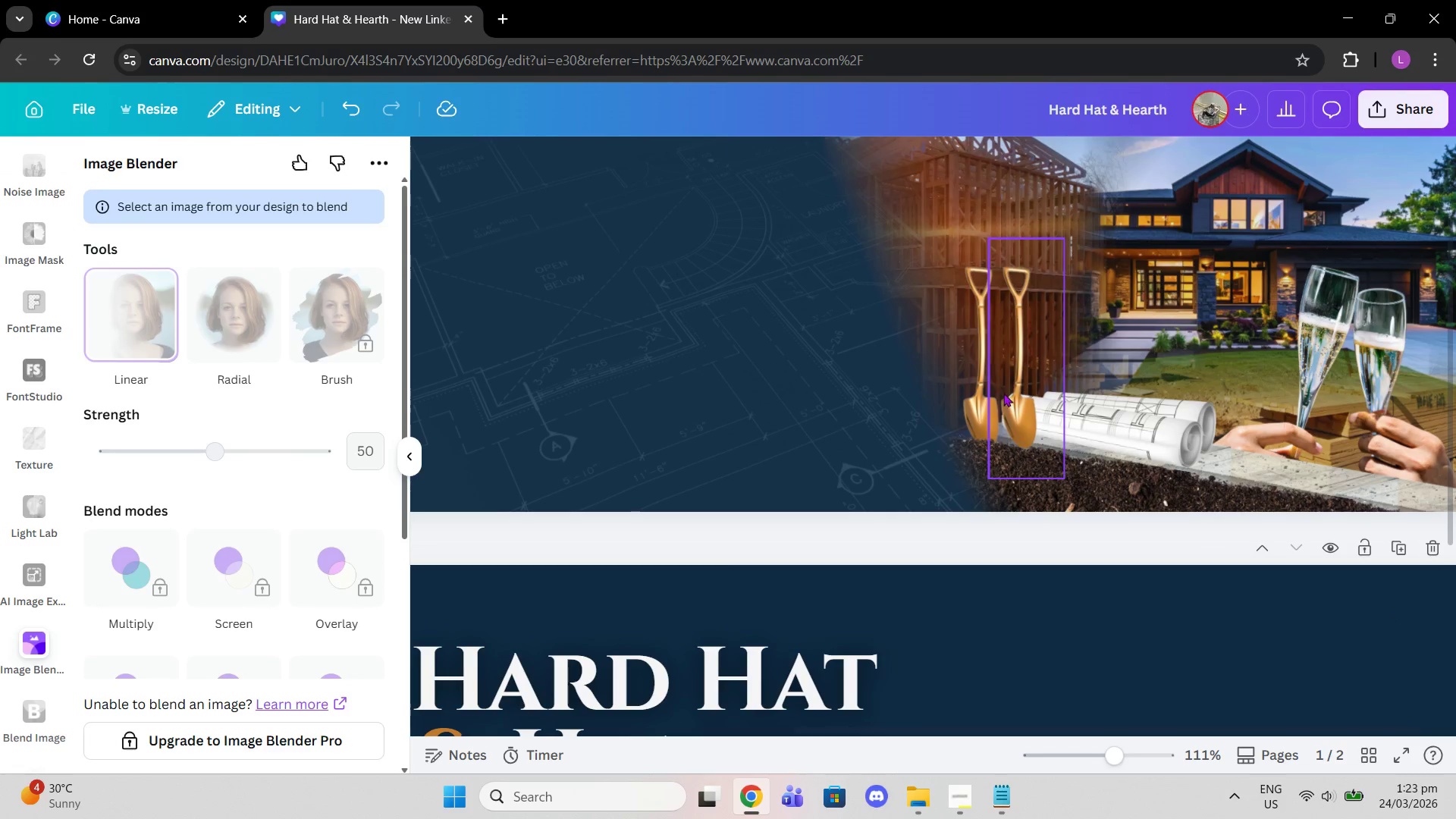 
left_click_drag(start_coordinate=[1007, 394], to_coordinate=[1015, 400])
 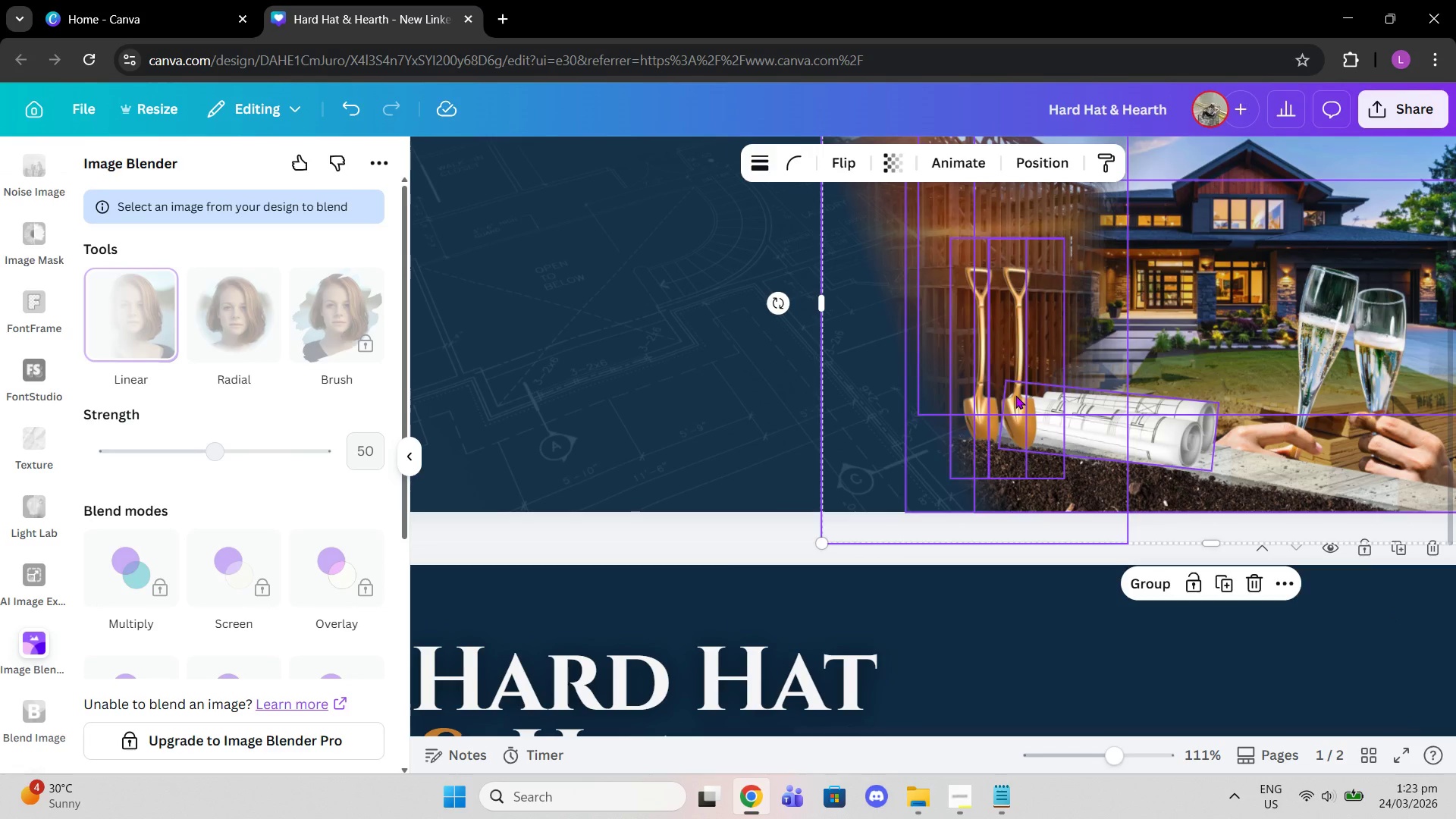 
left_click([1015, 395])
 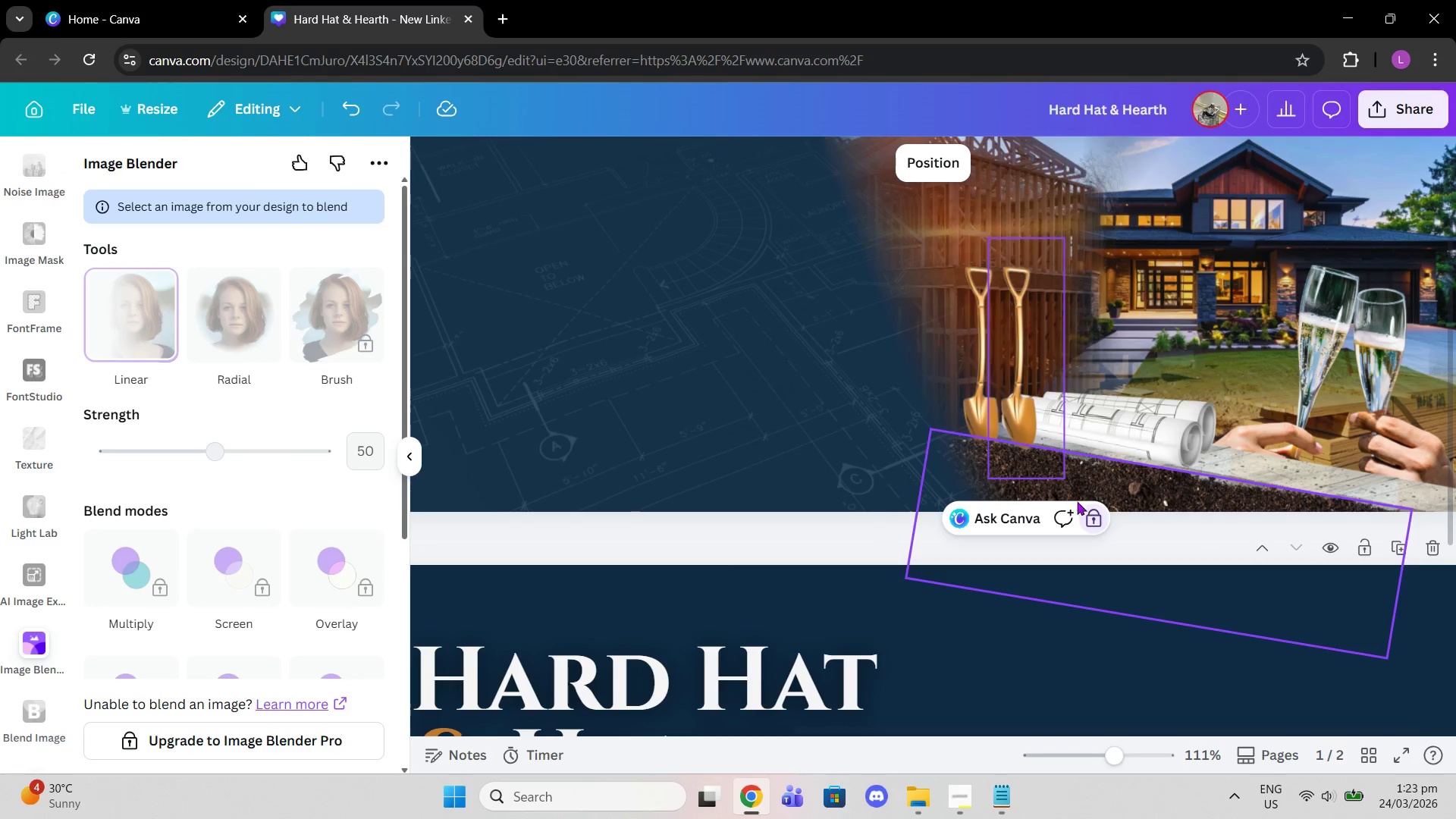 
left_click([1093, 513])
 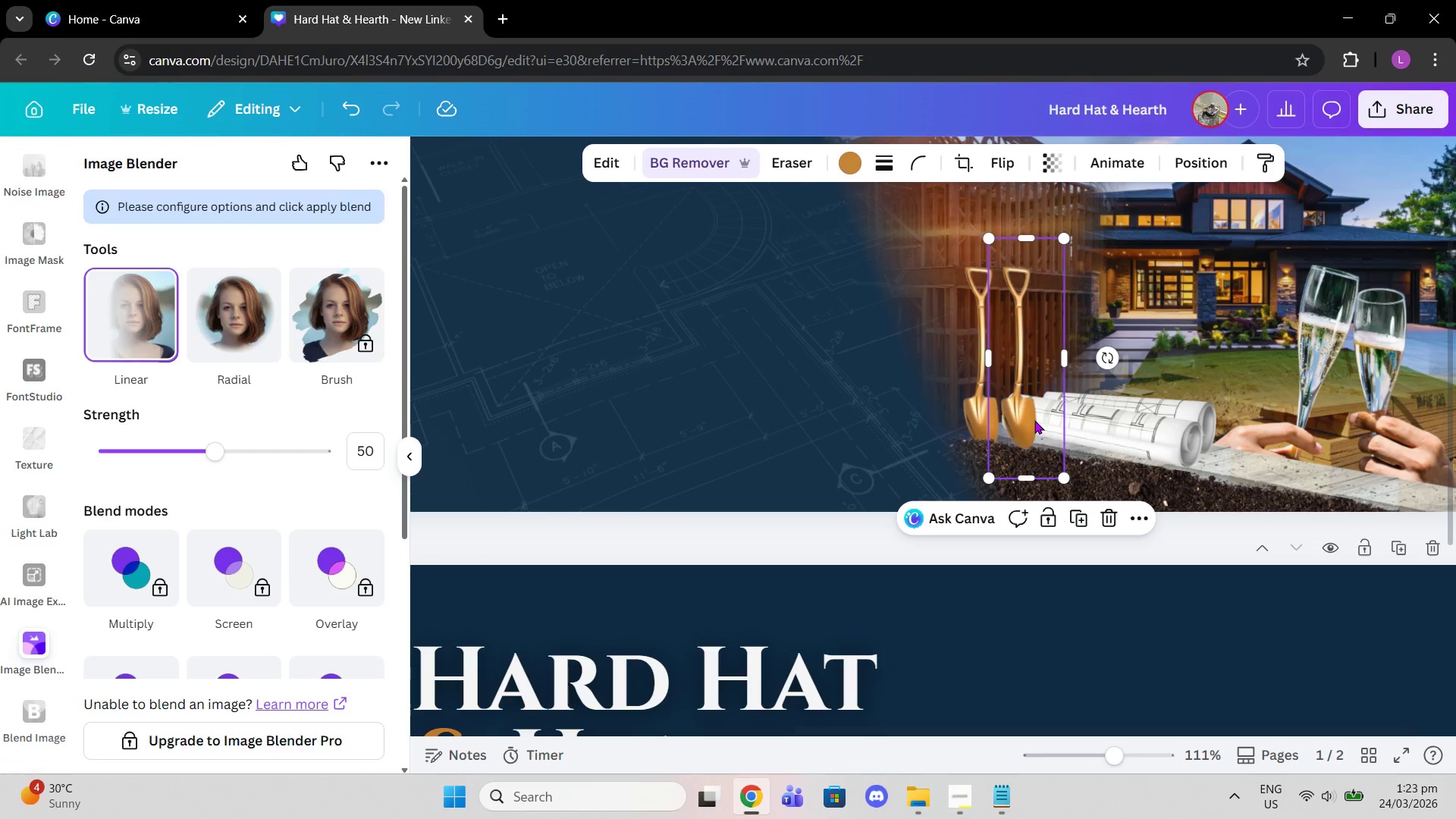 
left_click_drag(start_coordinate=[1034, 420], to_coordinate=[1033, 426])
 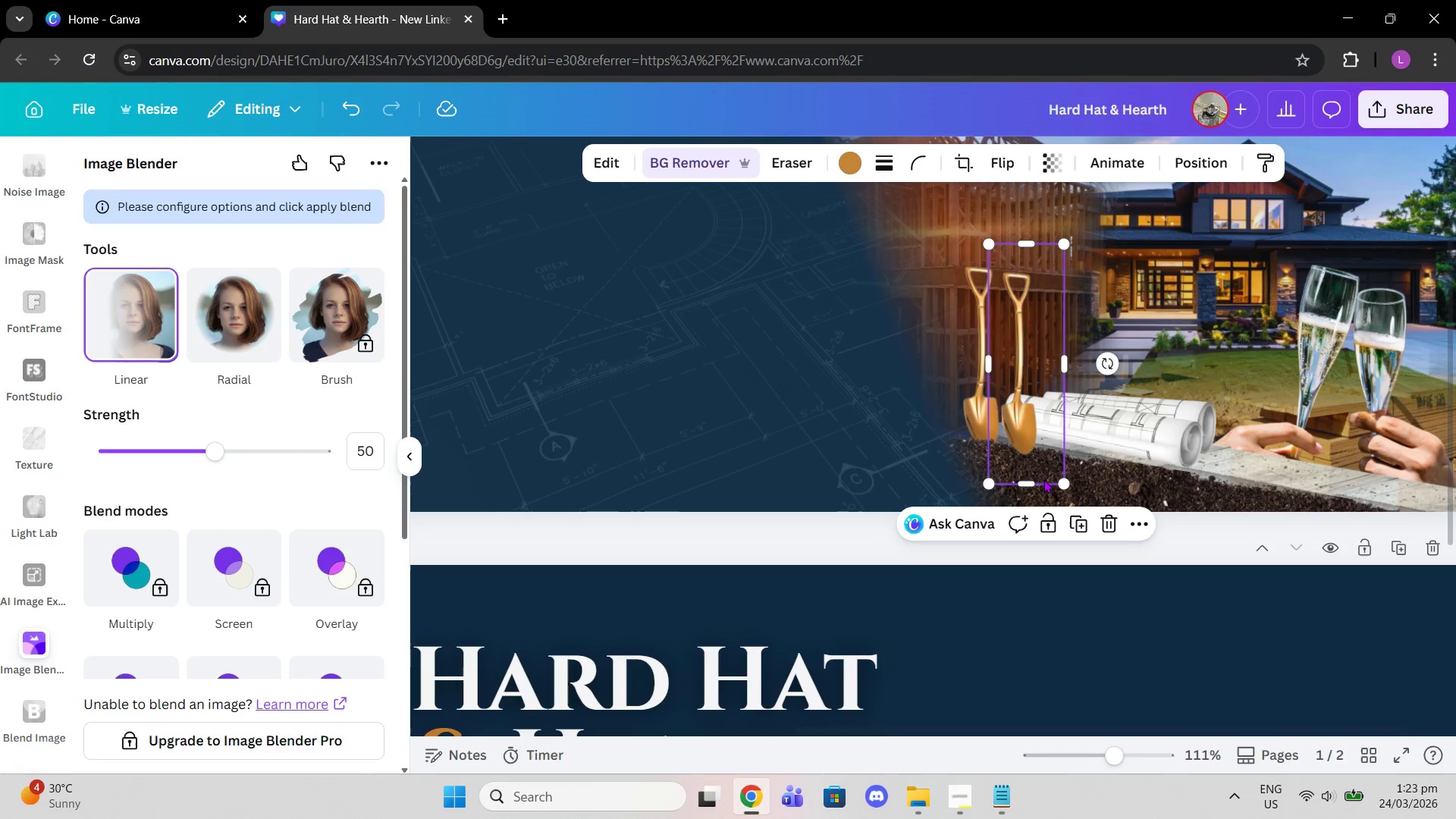 
left_click([1080, 523])
 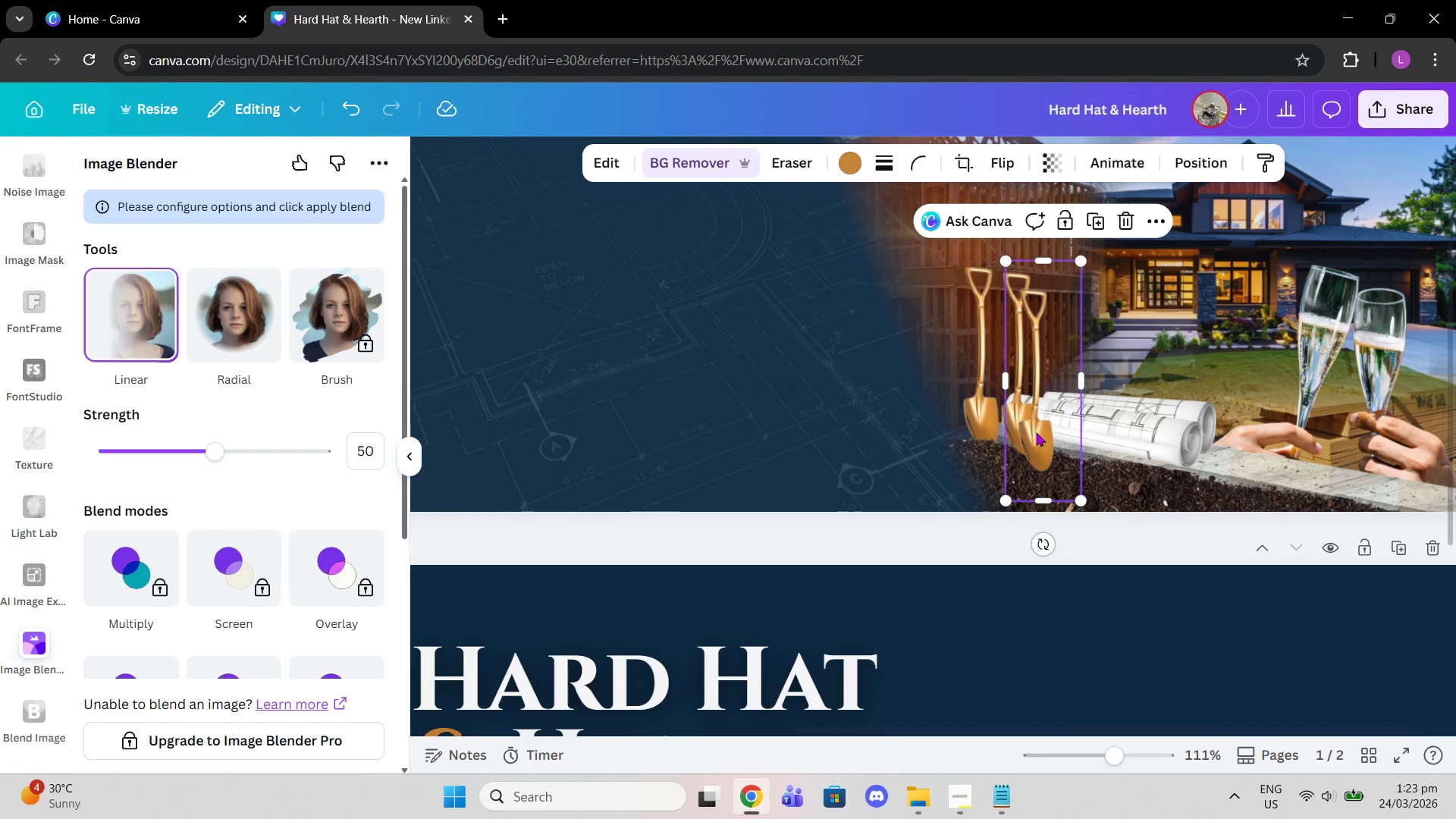 
left_click_drag(start_coordinate=[1036, 432], to_coordinate=[1058, 425])
 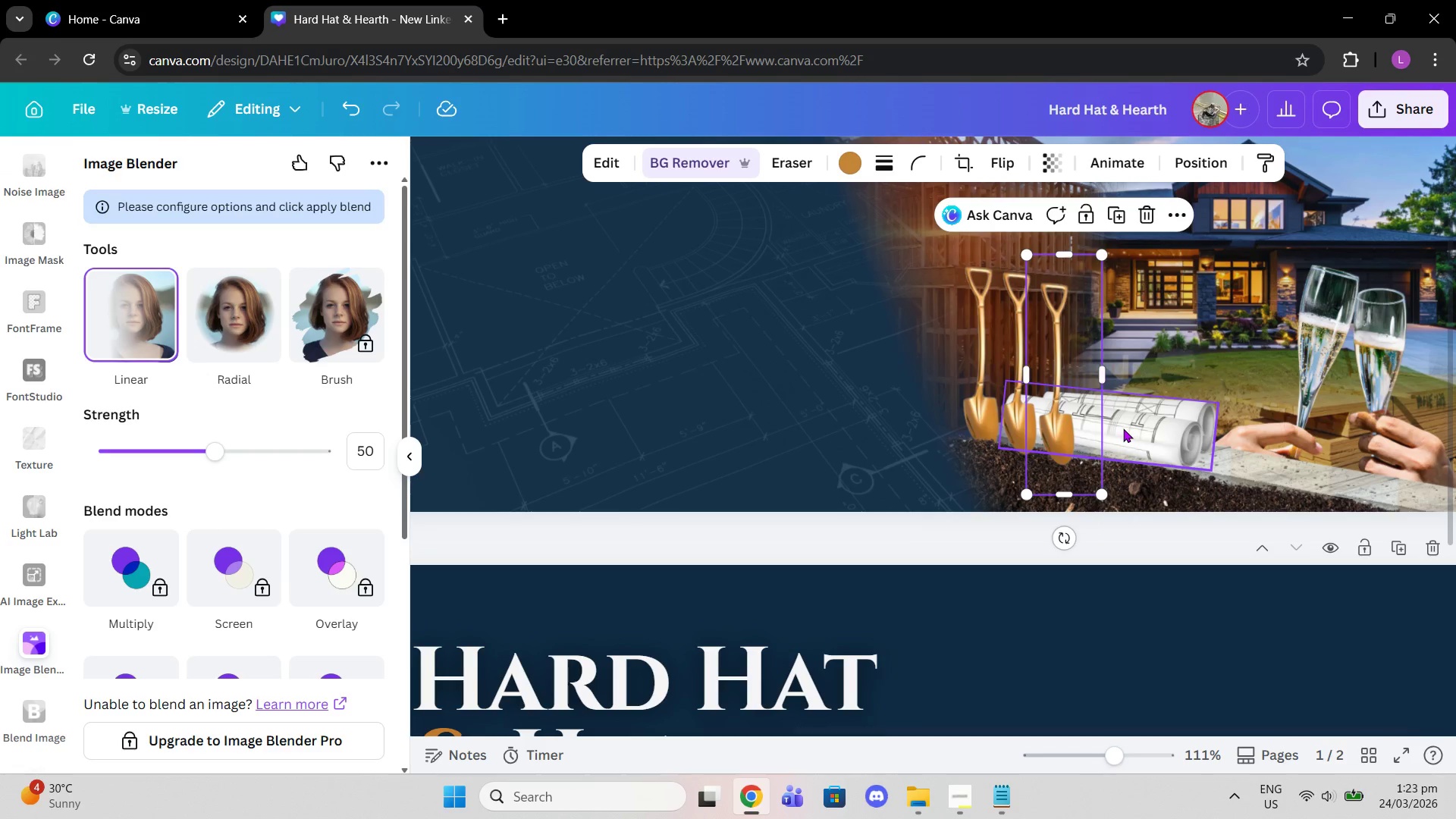 
left_click([1123, 428])
 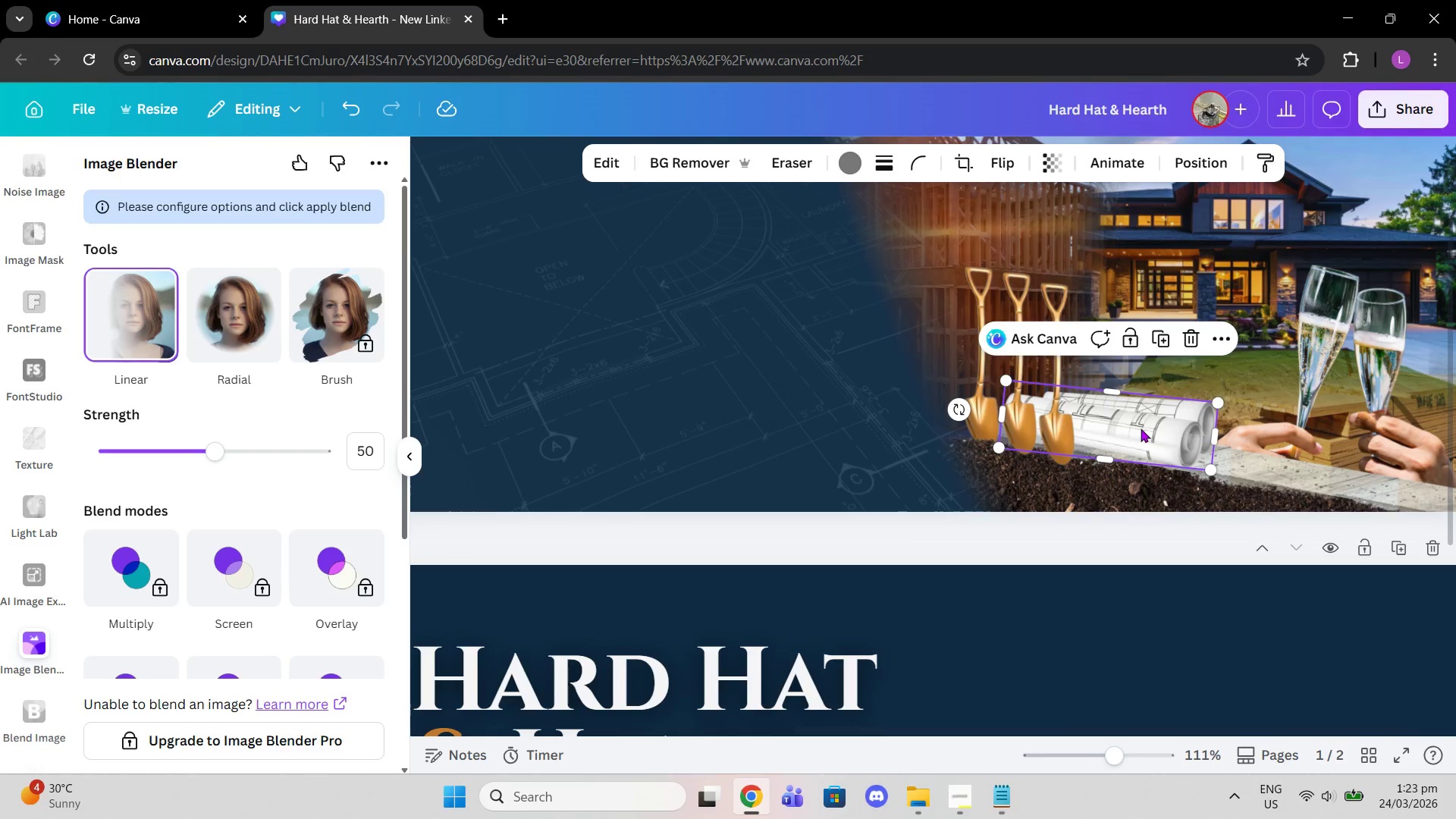 
left_click_drag(start_coordinate=[1141, 428], to_coordinate=[1158, 431])
 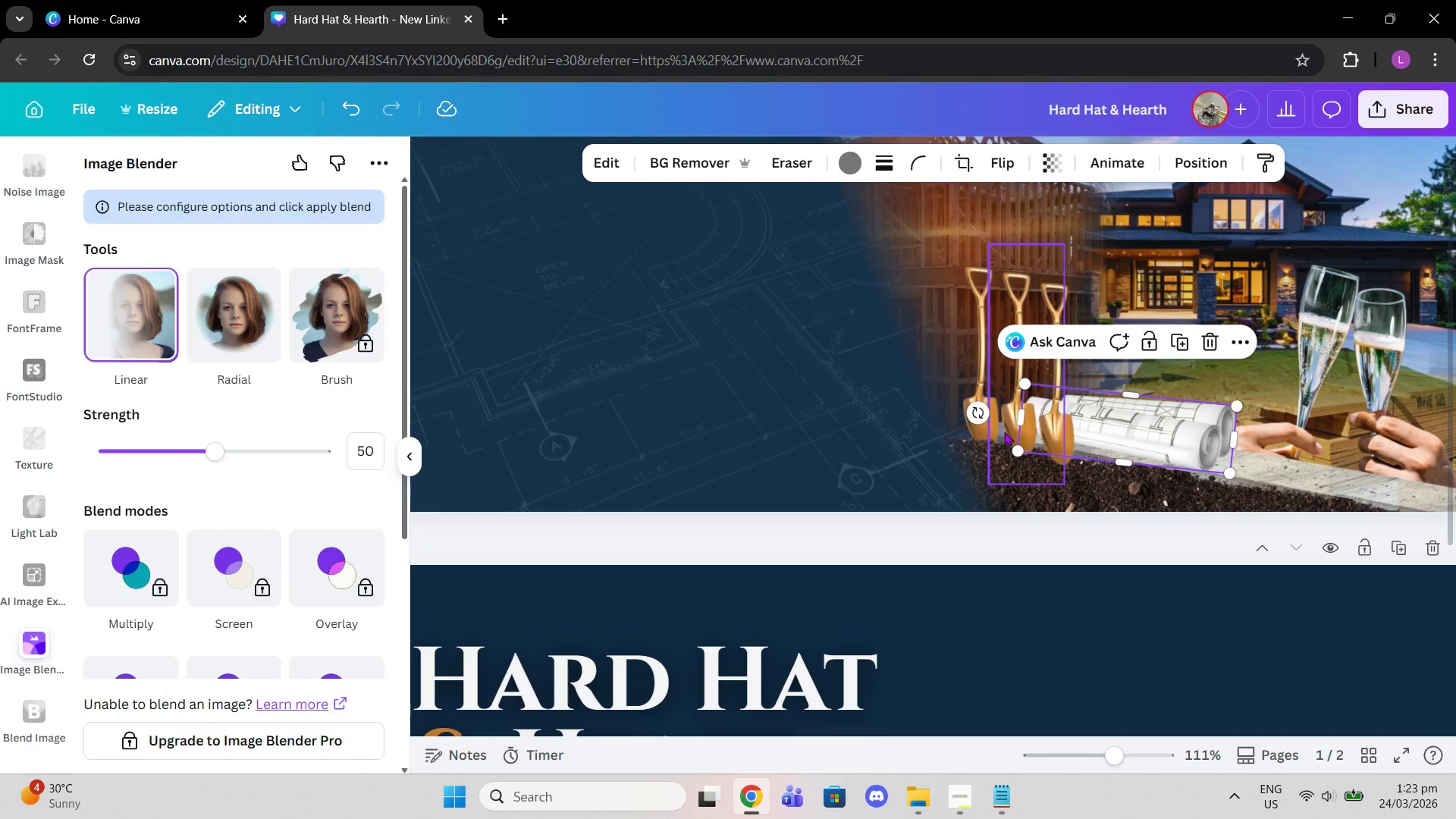 
left_click([1004, 431])
 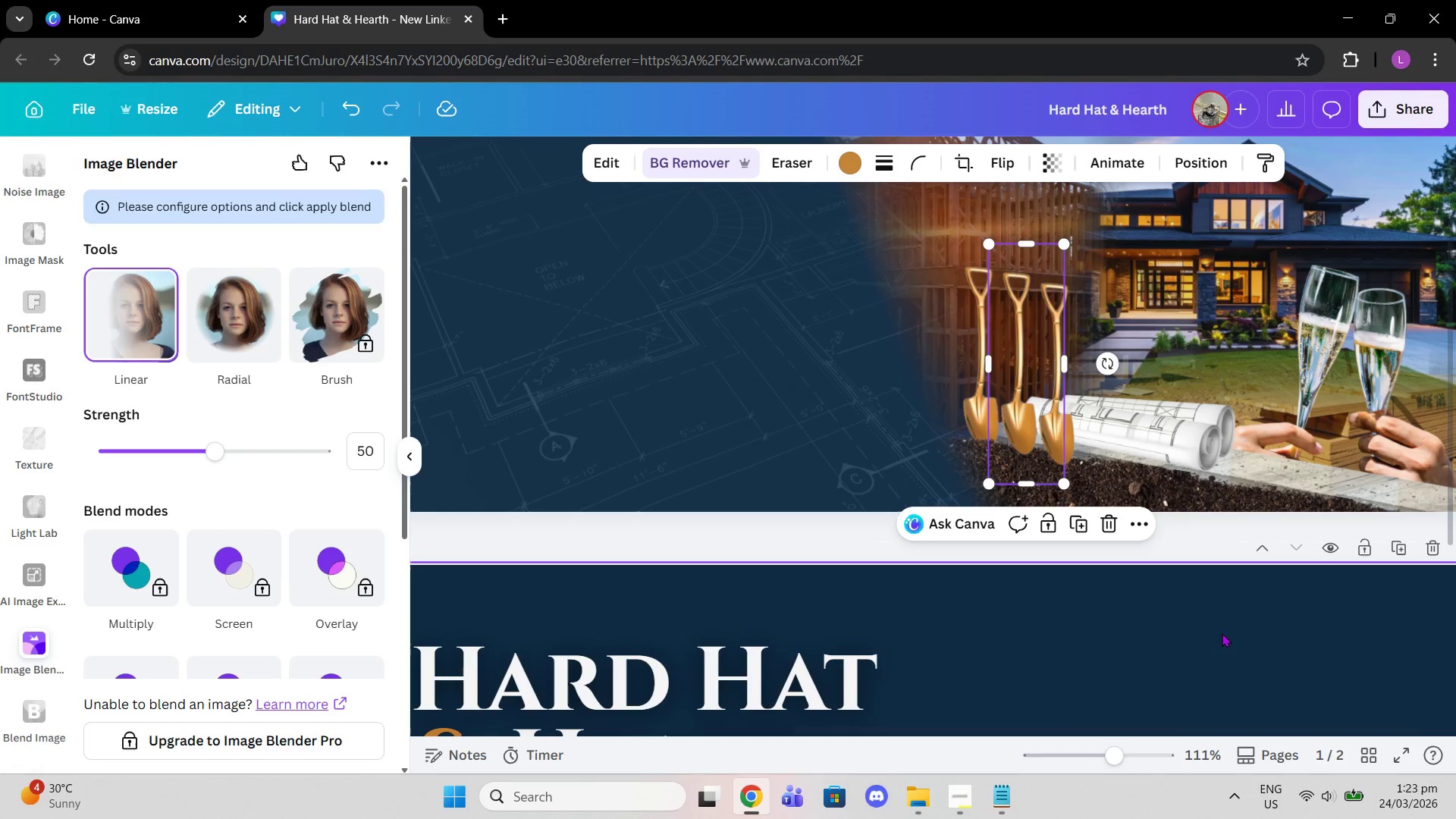 
left_click_drag(start_coordinate=[1125, 751], to_coordinate=[1138, 752])
 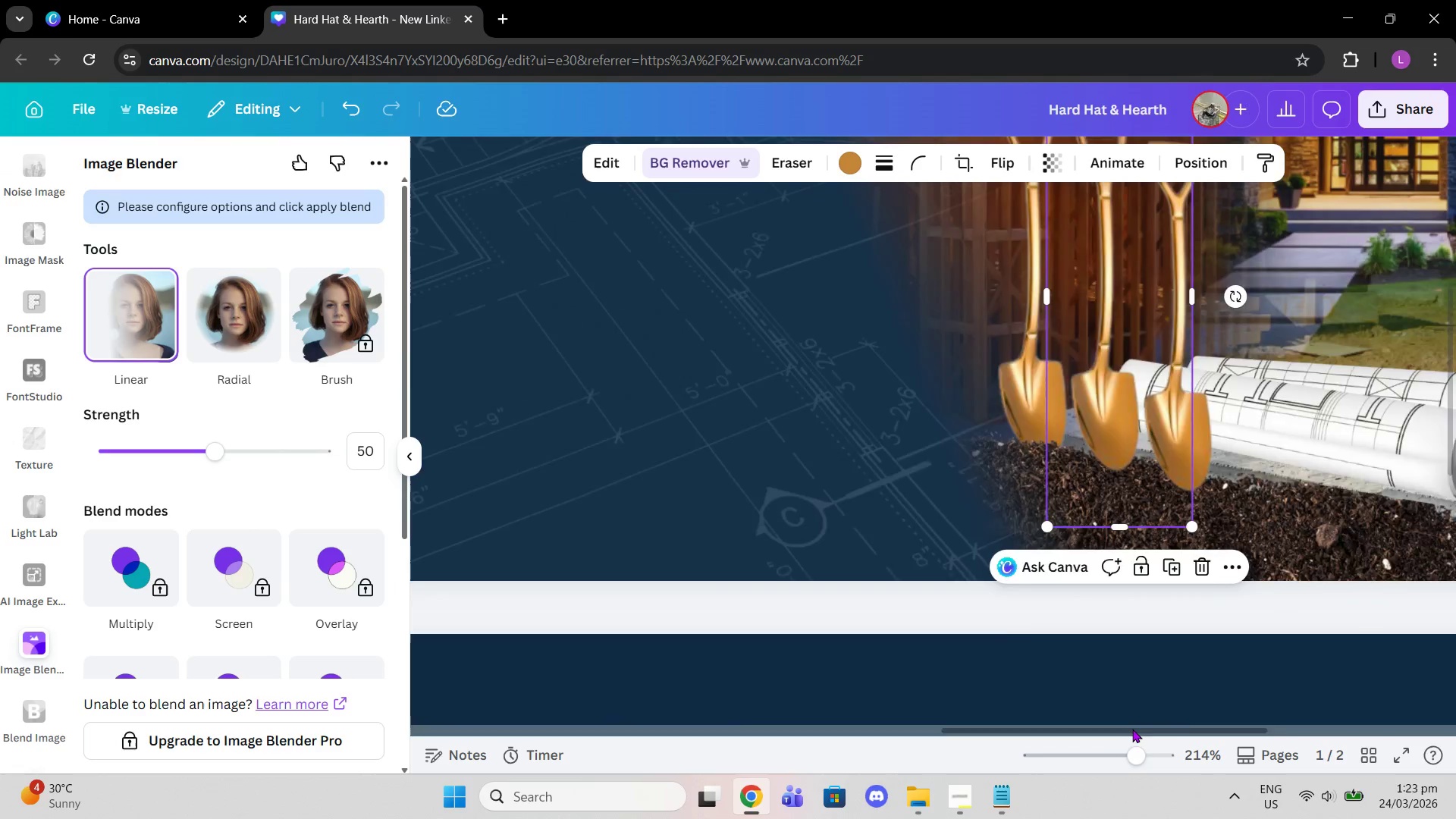 
scroll: coordinate [1132, 729], scroll_direction: up, amount: 1.0
 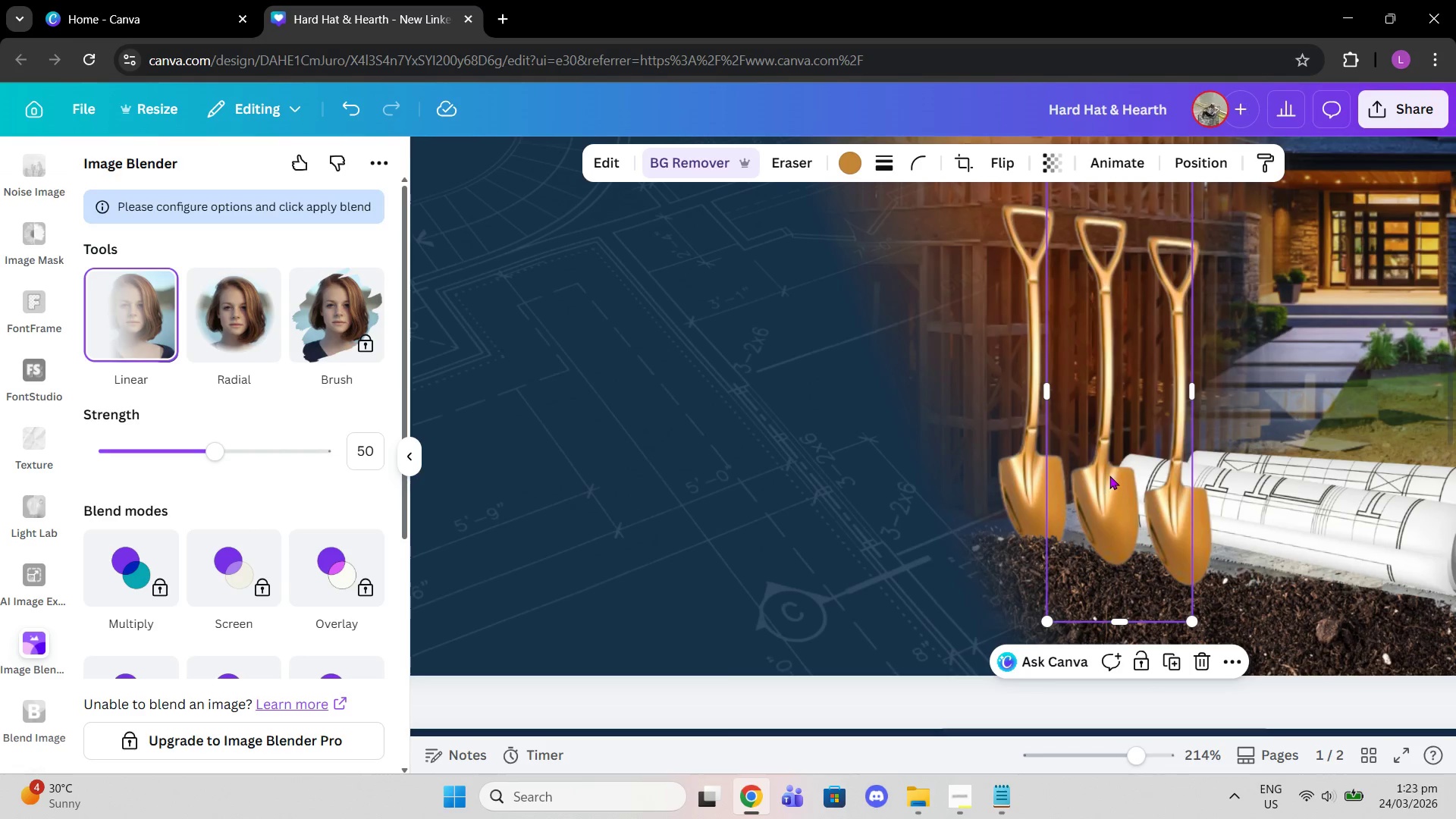 
left_click_drag(start_coordinate=[1114, 463], to_coordinate=[1114, 469])
 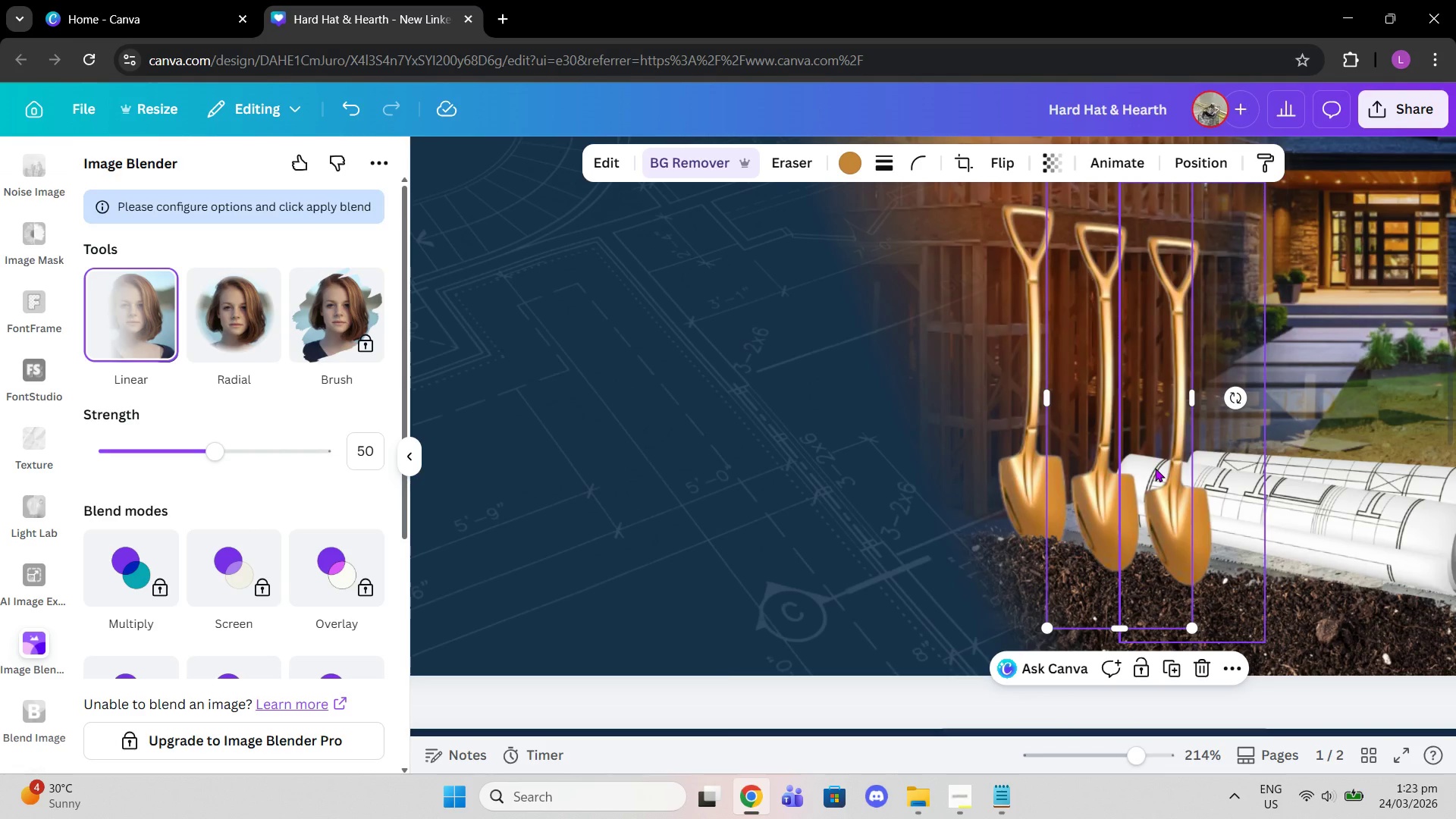 
left_click_drag(start_coordinate=[1155, 468], to_coordinate=[1159, 467])
 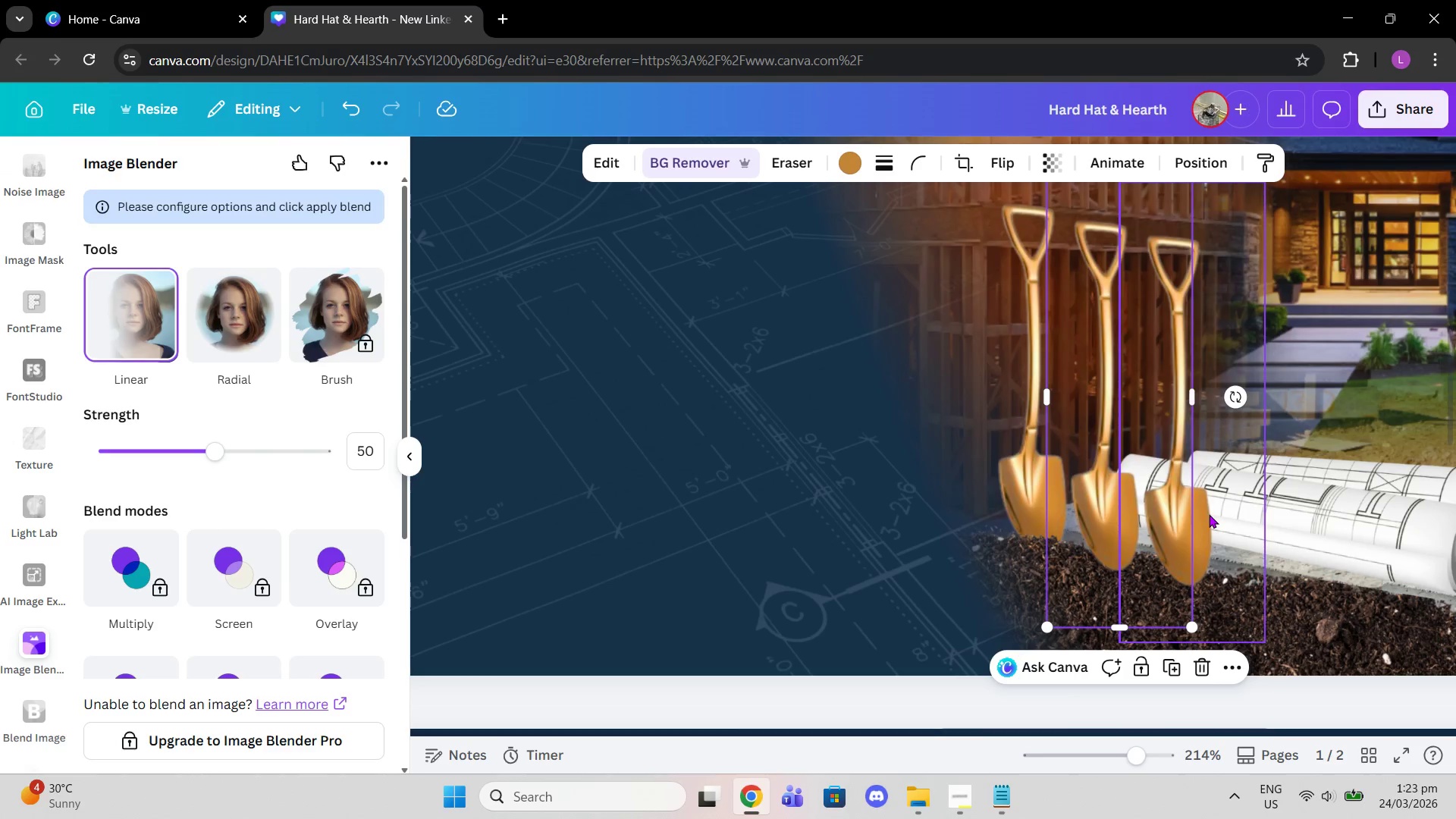 
left_click([1209, 514])
 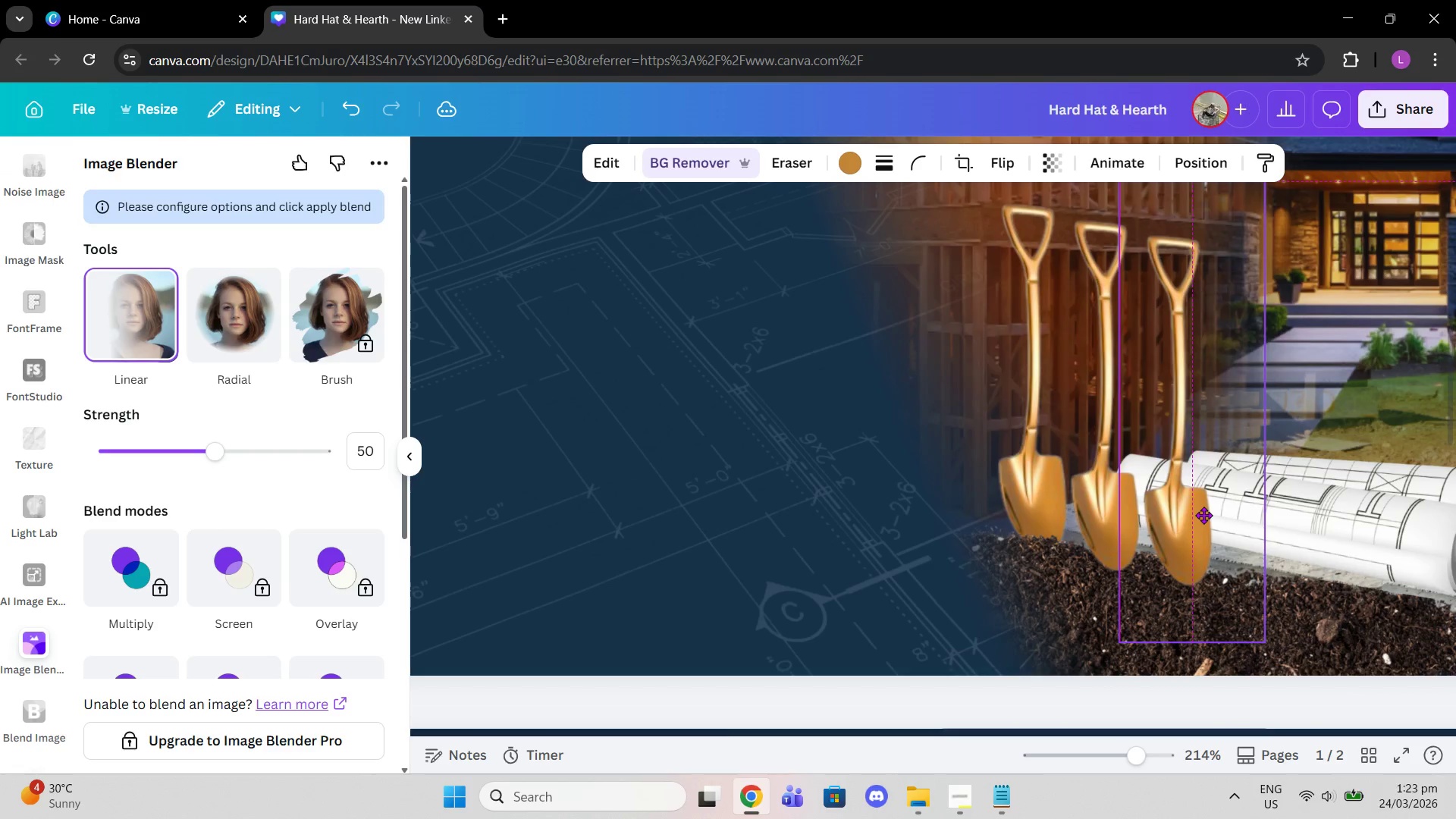 
wait(7.7)
 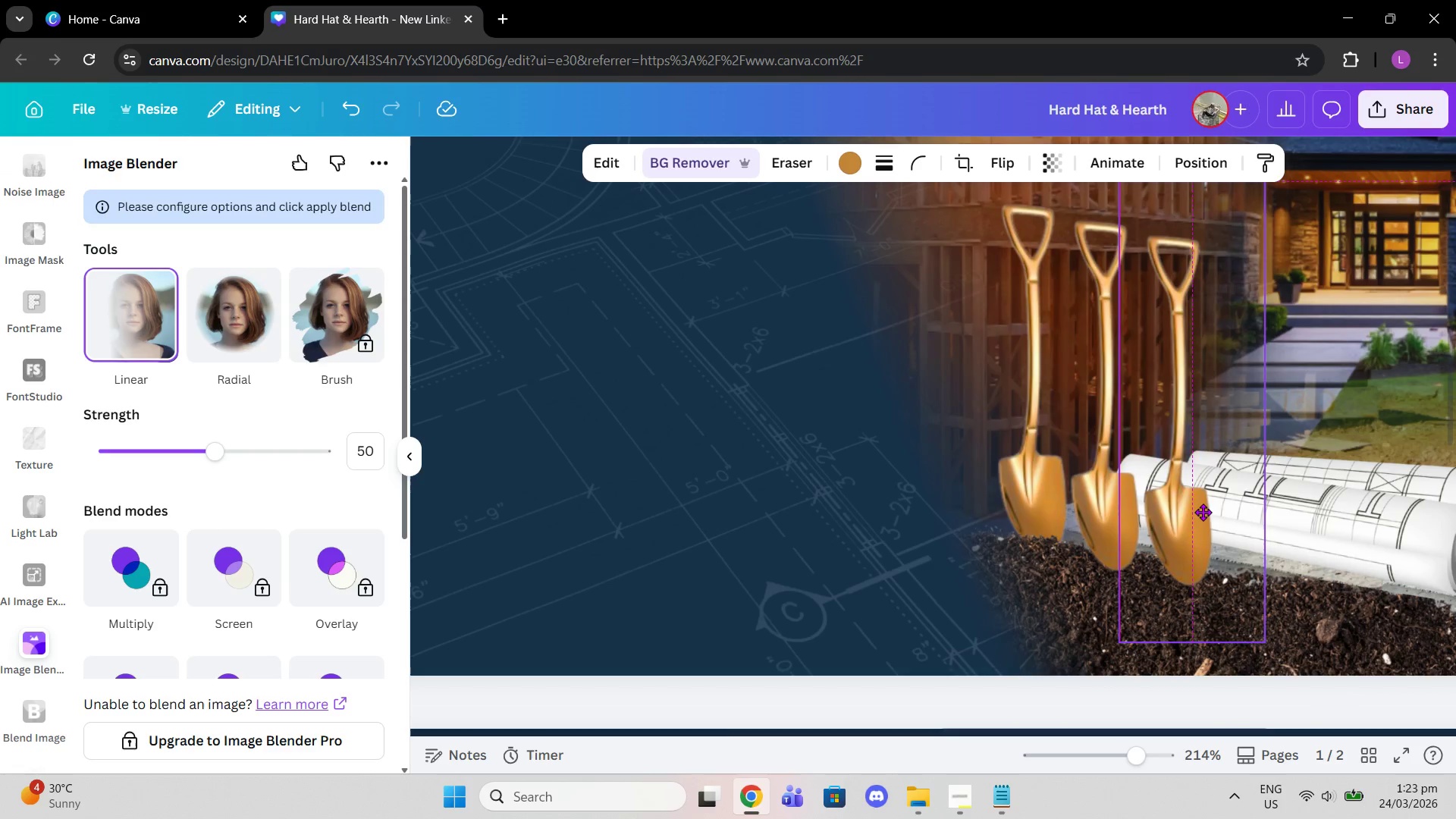 
left_click([1188, 156])
 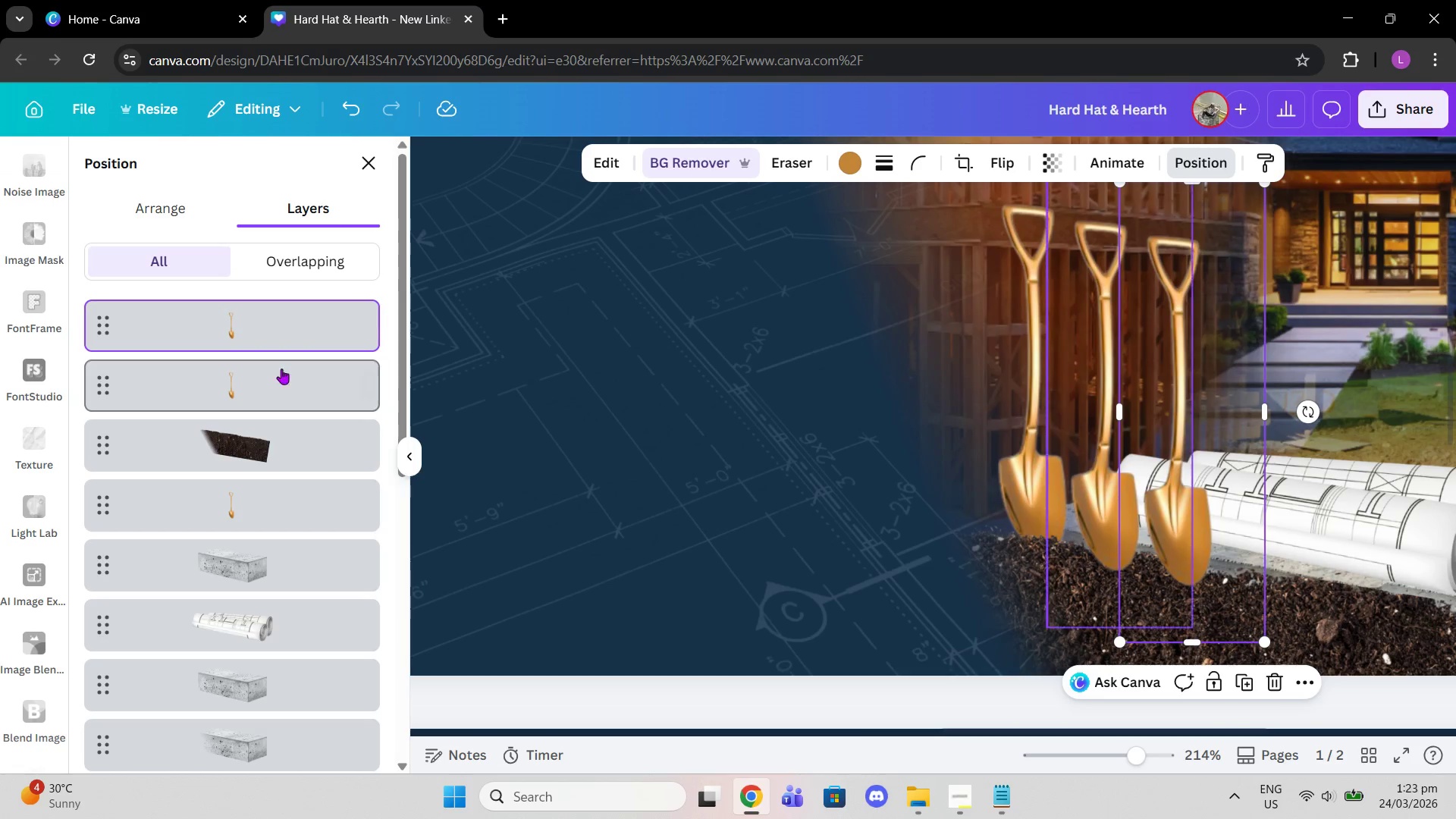 
left_click_drag(start_coordinate=[258, 373], to_coordinate=[285, 483])
 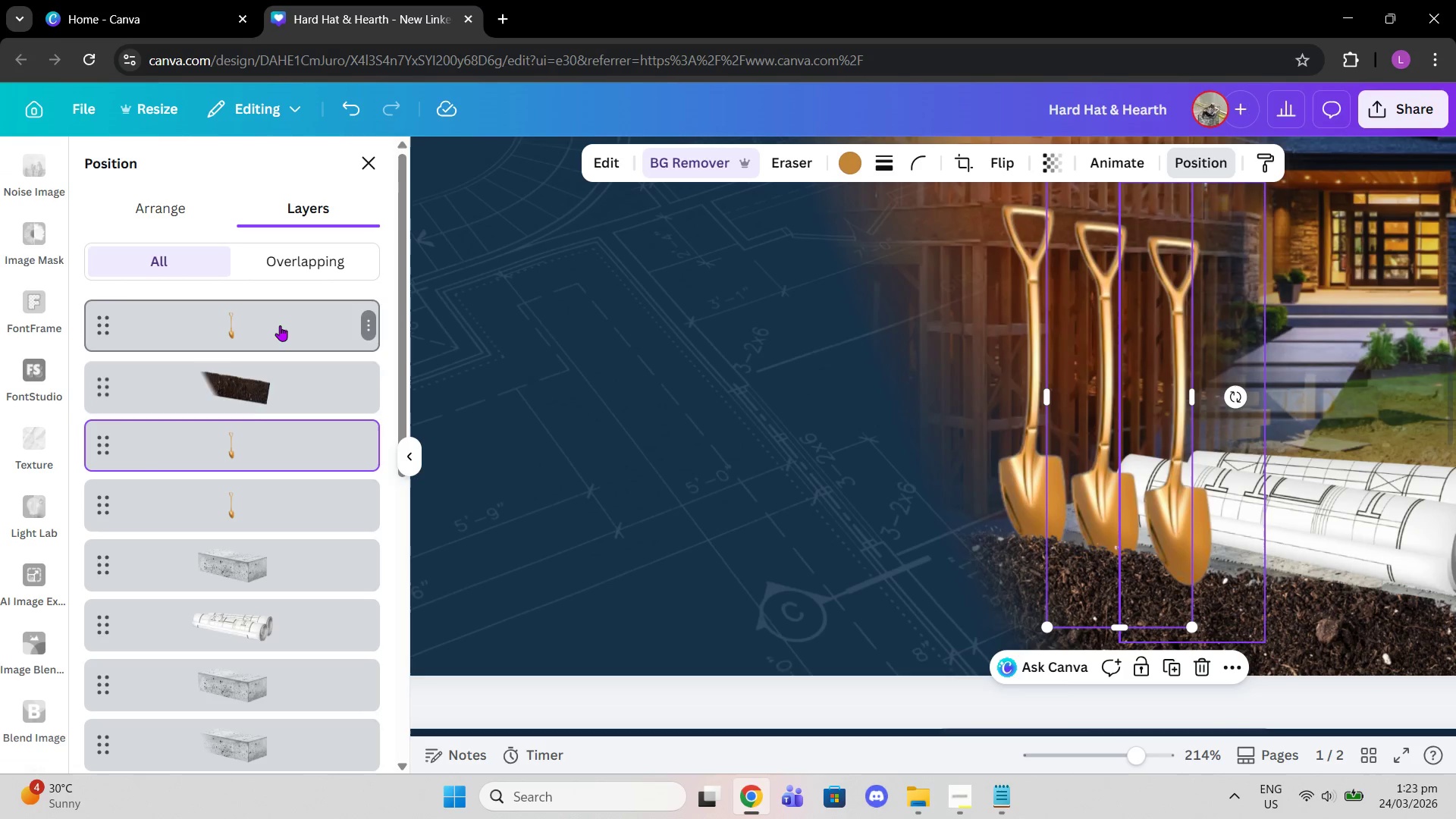 
left_click_drag(start_coordinate=[278, 322], to_coordinate=[292, 469])
 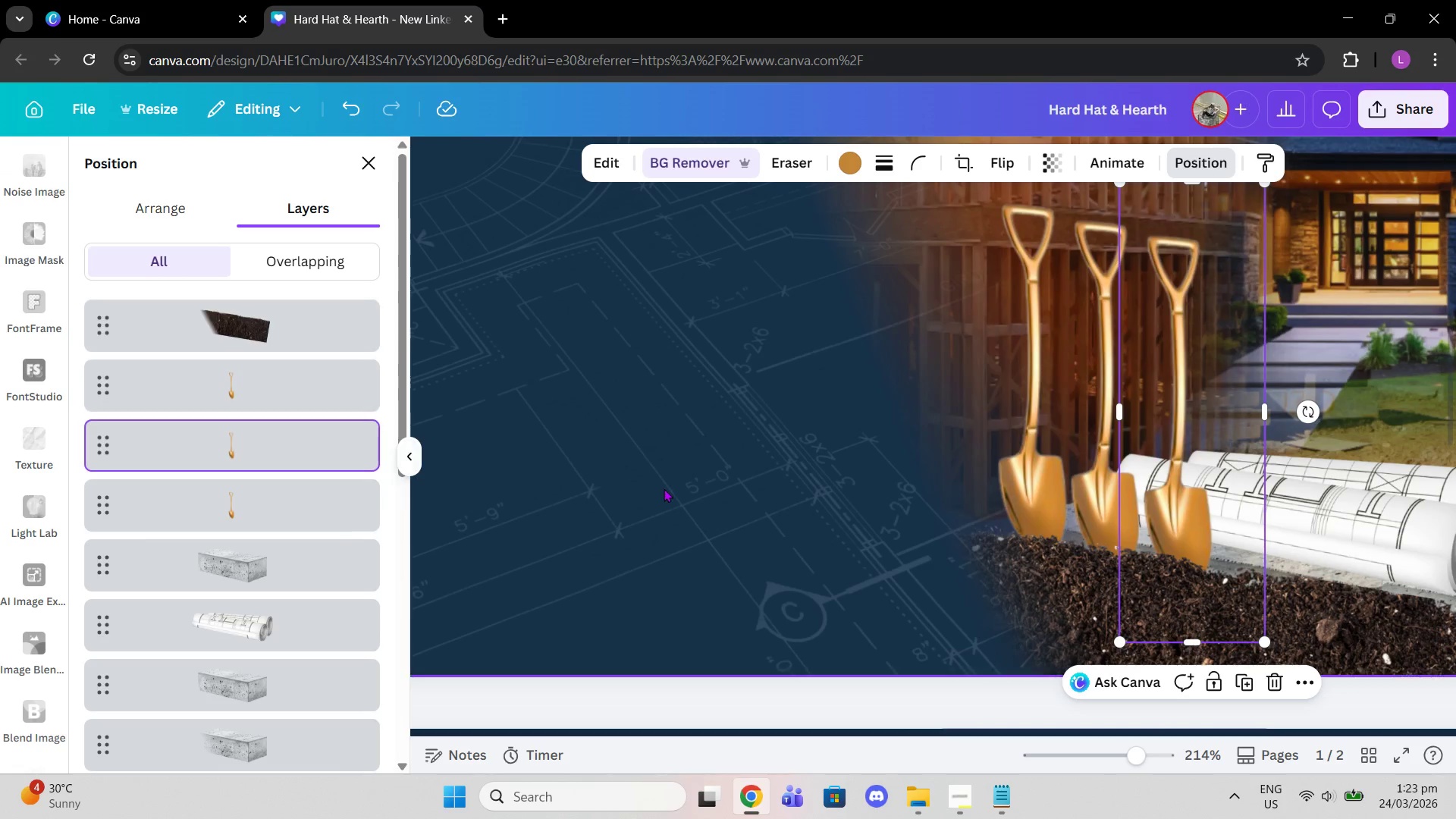 
double_click([664, 488])
 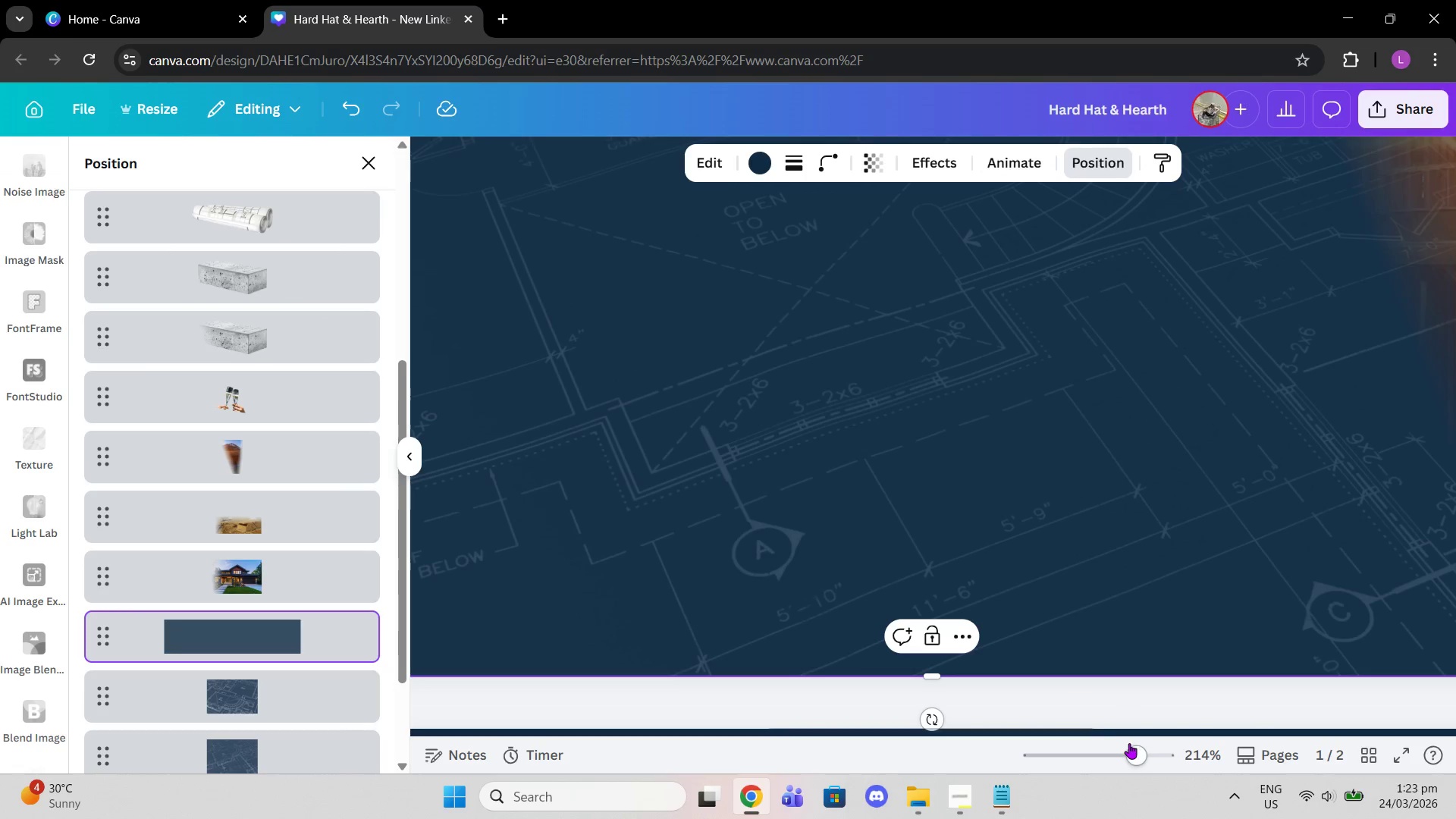 
left_click_drag(start_coordinate=[1128, 750], to_coordinate=[1100, 746])
 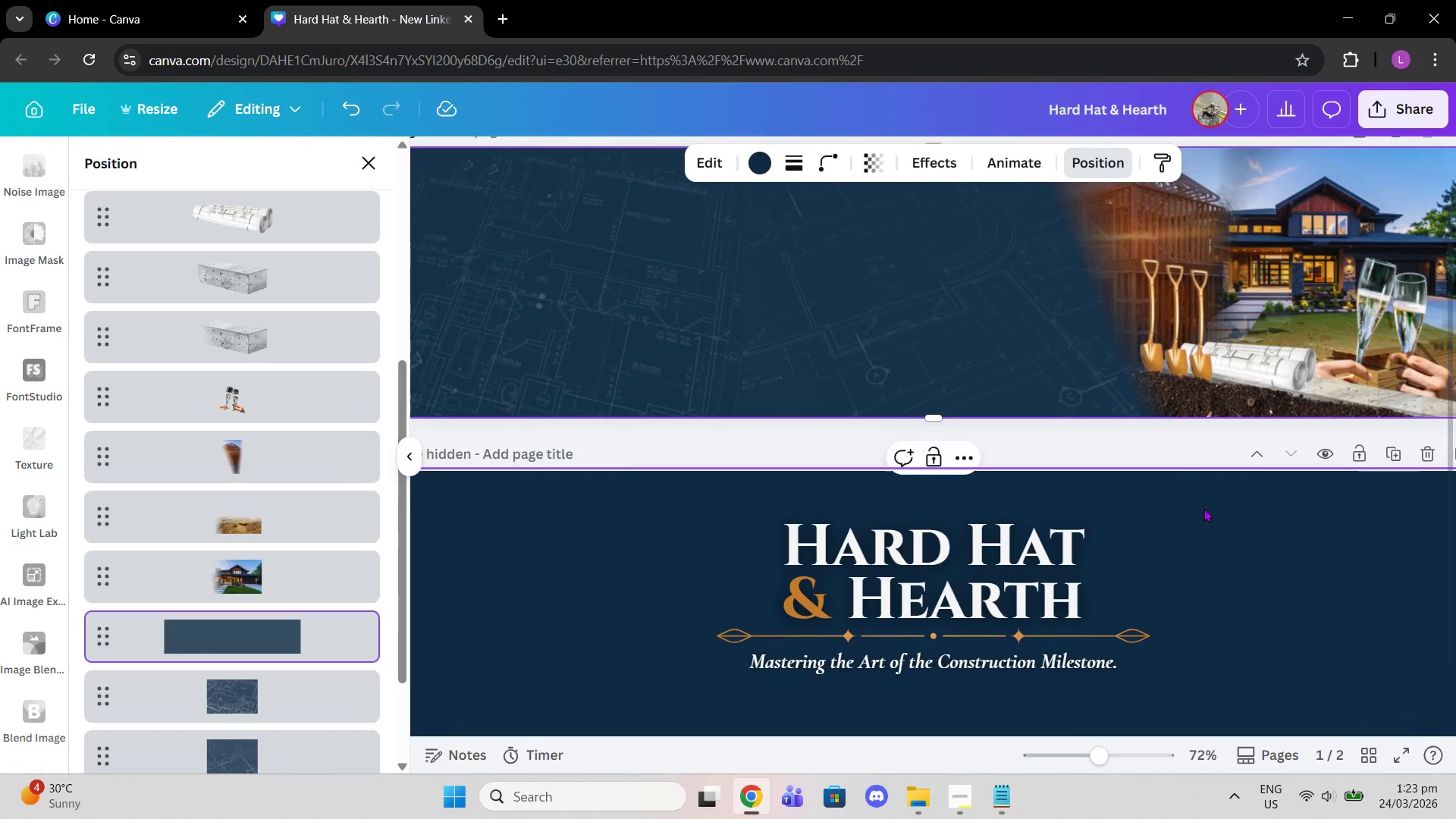 
scroll: coordinate [1203, 508], scroll_direction: up, amount: 1.0
 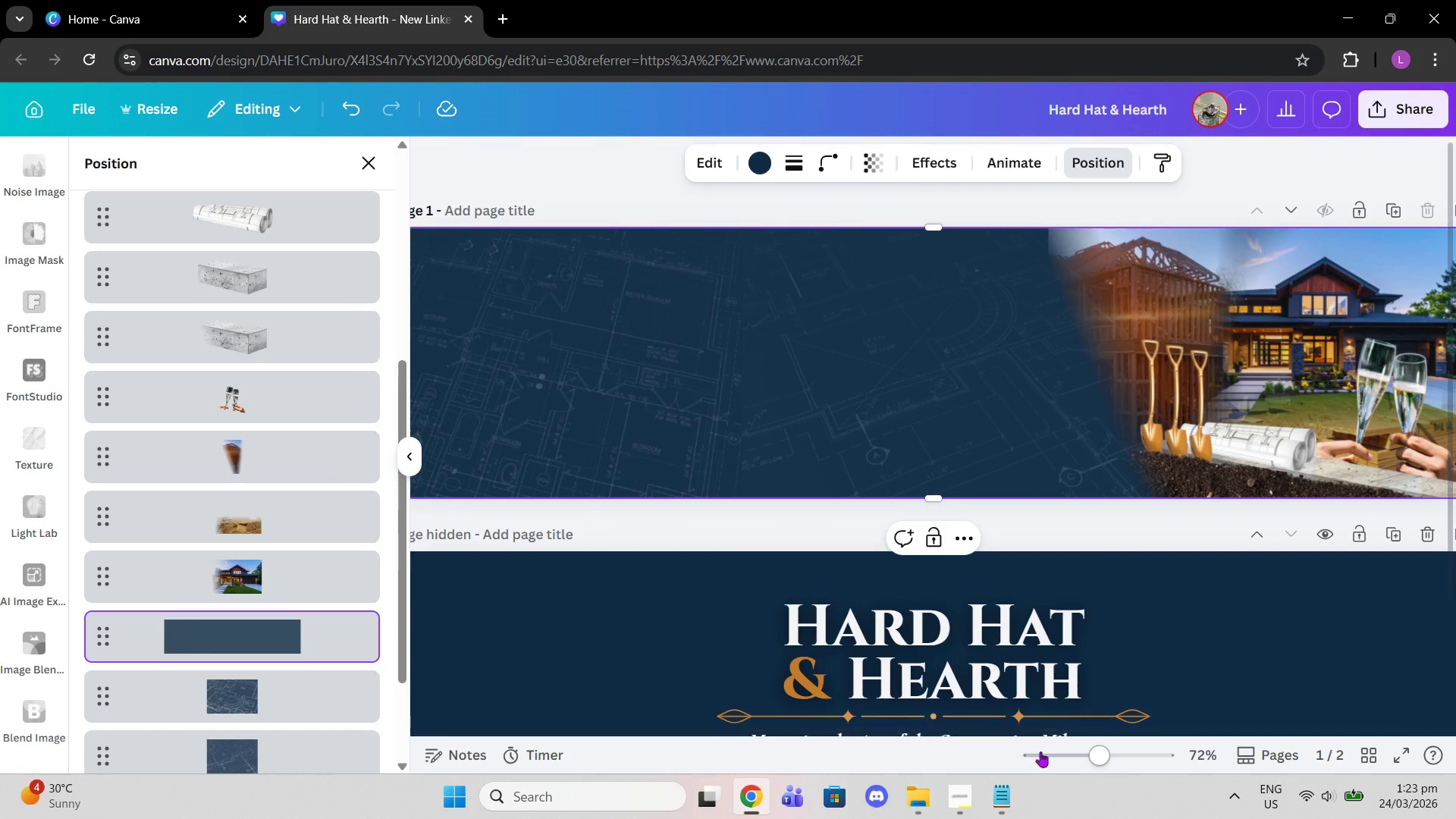 
left_click_drag(start_coordinate=[1090, 753], to_coordinate=[1097, 753])
 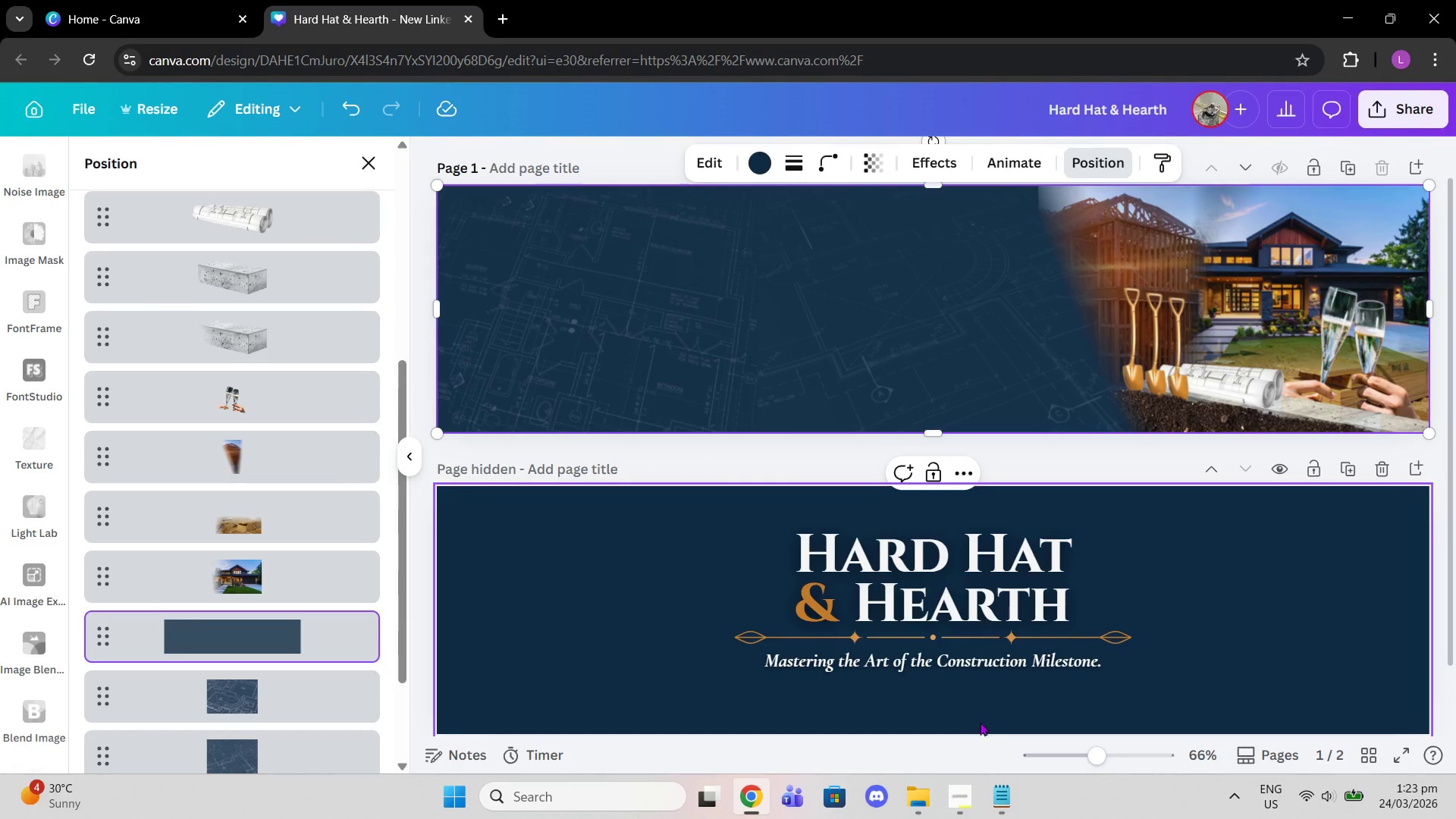 
left_click([980, 734])
 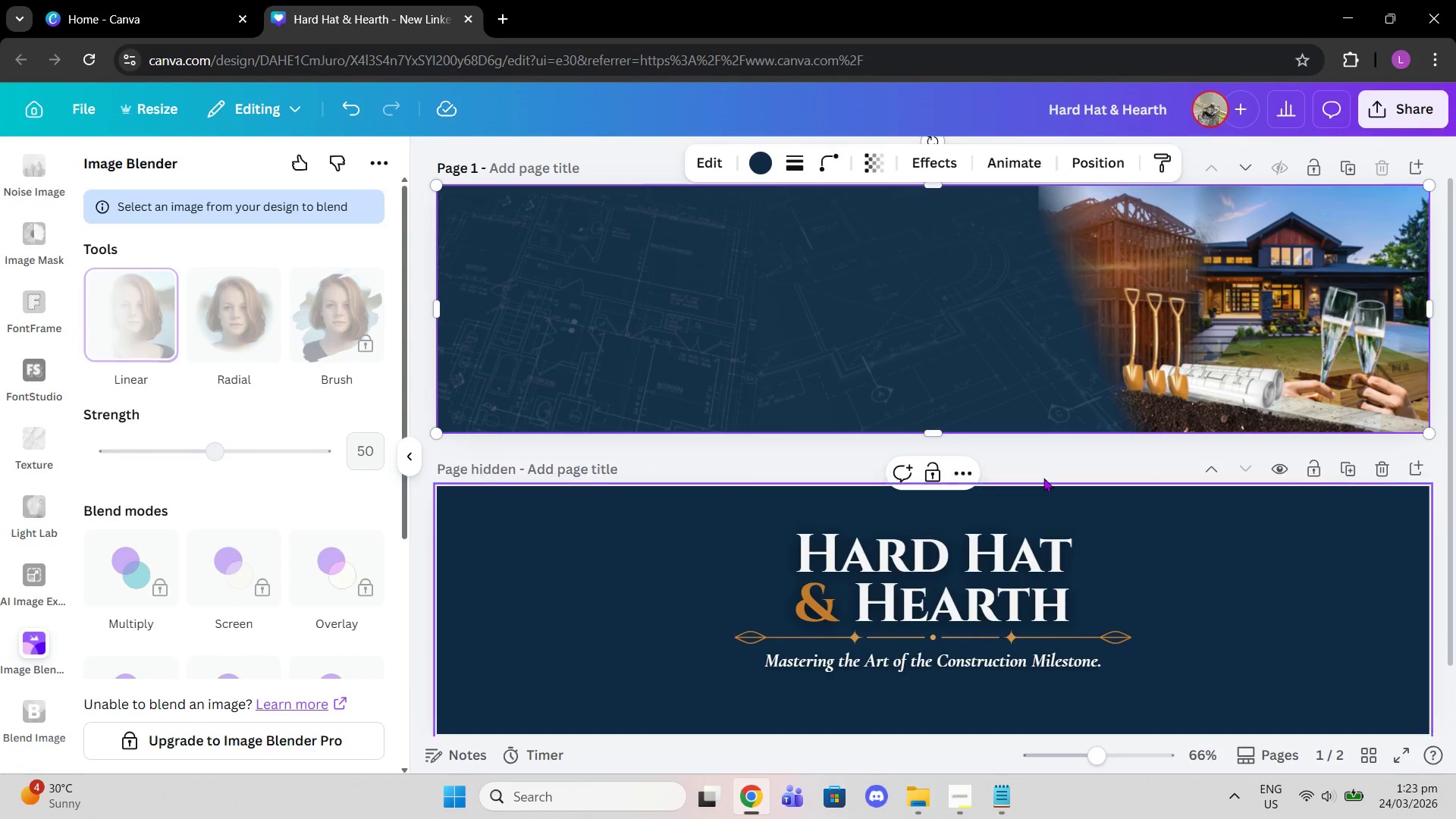 
scroll: coordinate [1025, 507], scroll_direction: up, amount: 2.0
 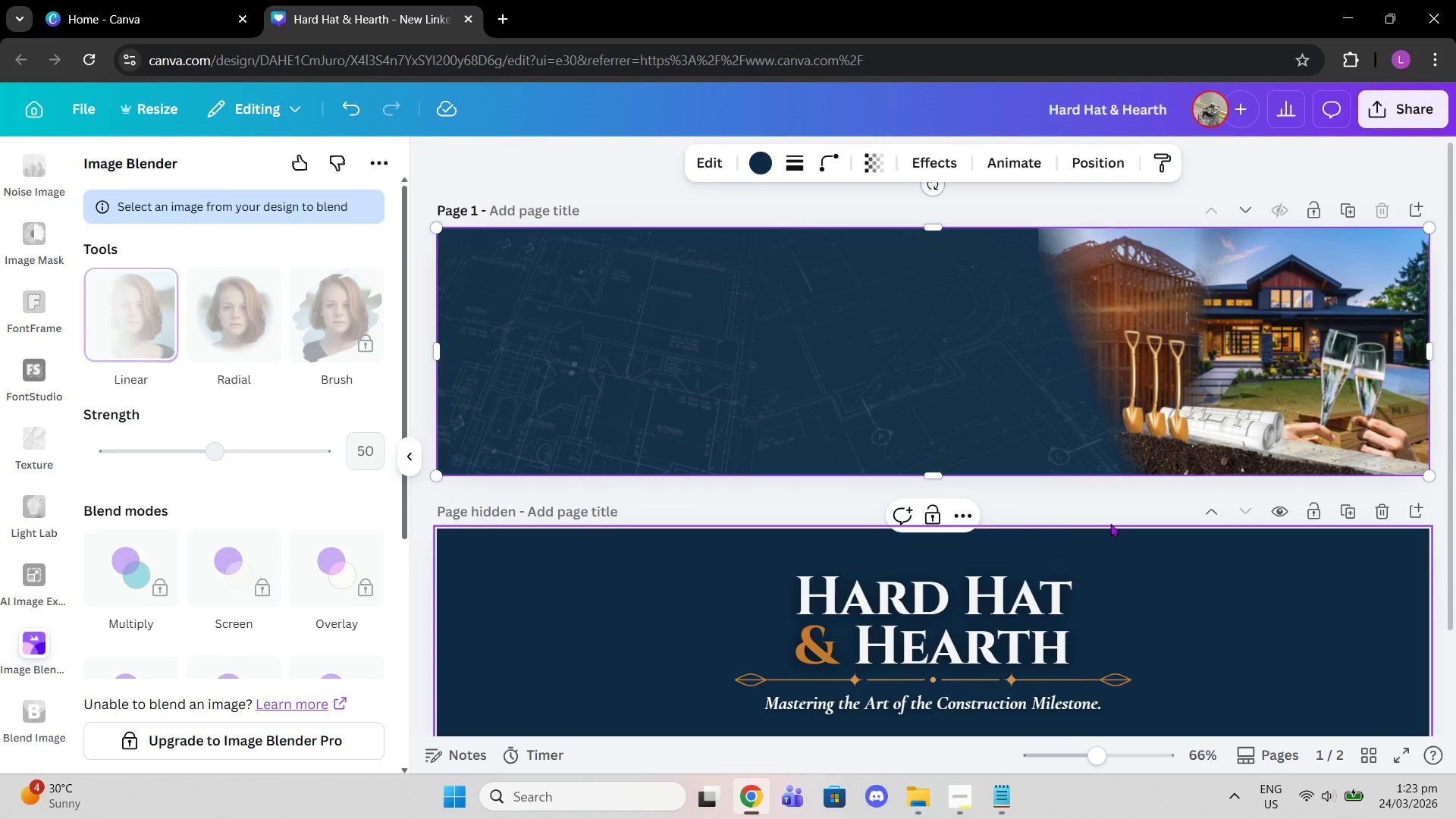 
left_click([1104, 513])
 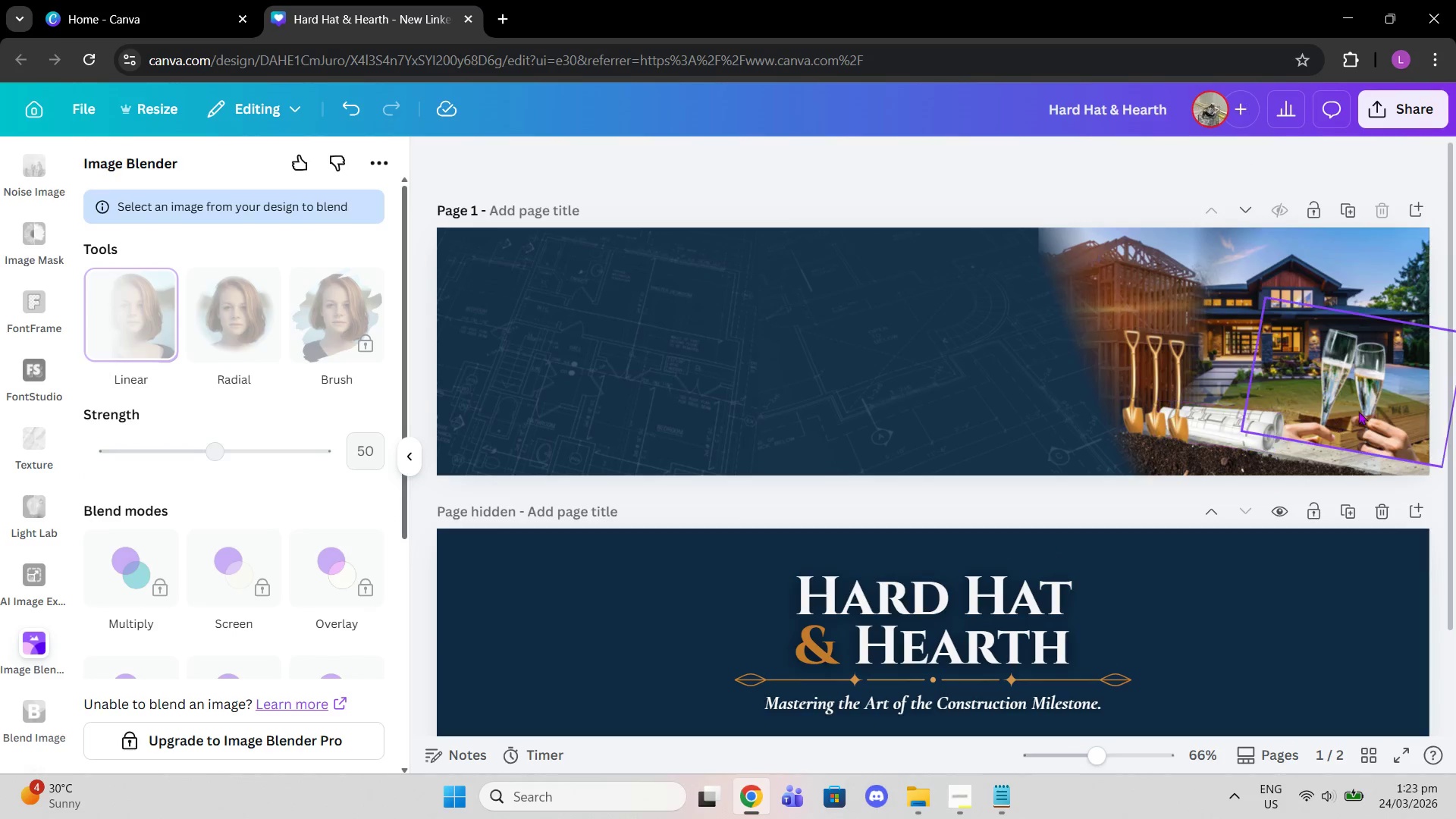 
left_click([1373, 383])
 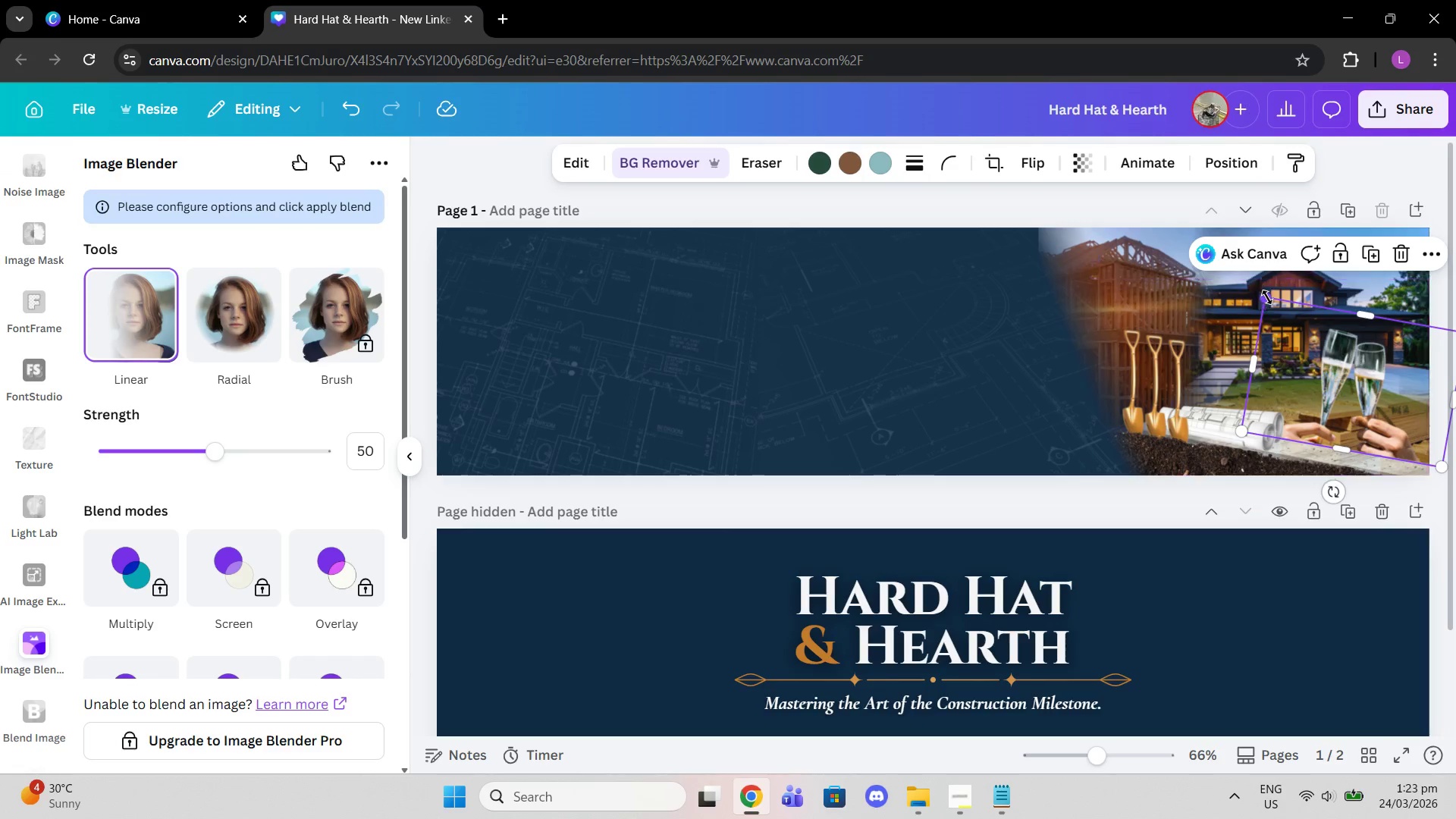 
left_click_drag(start_coordinate=[1267, 297], to_coordinate=[1251, 294])
 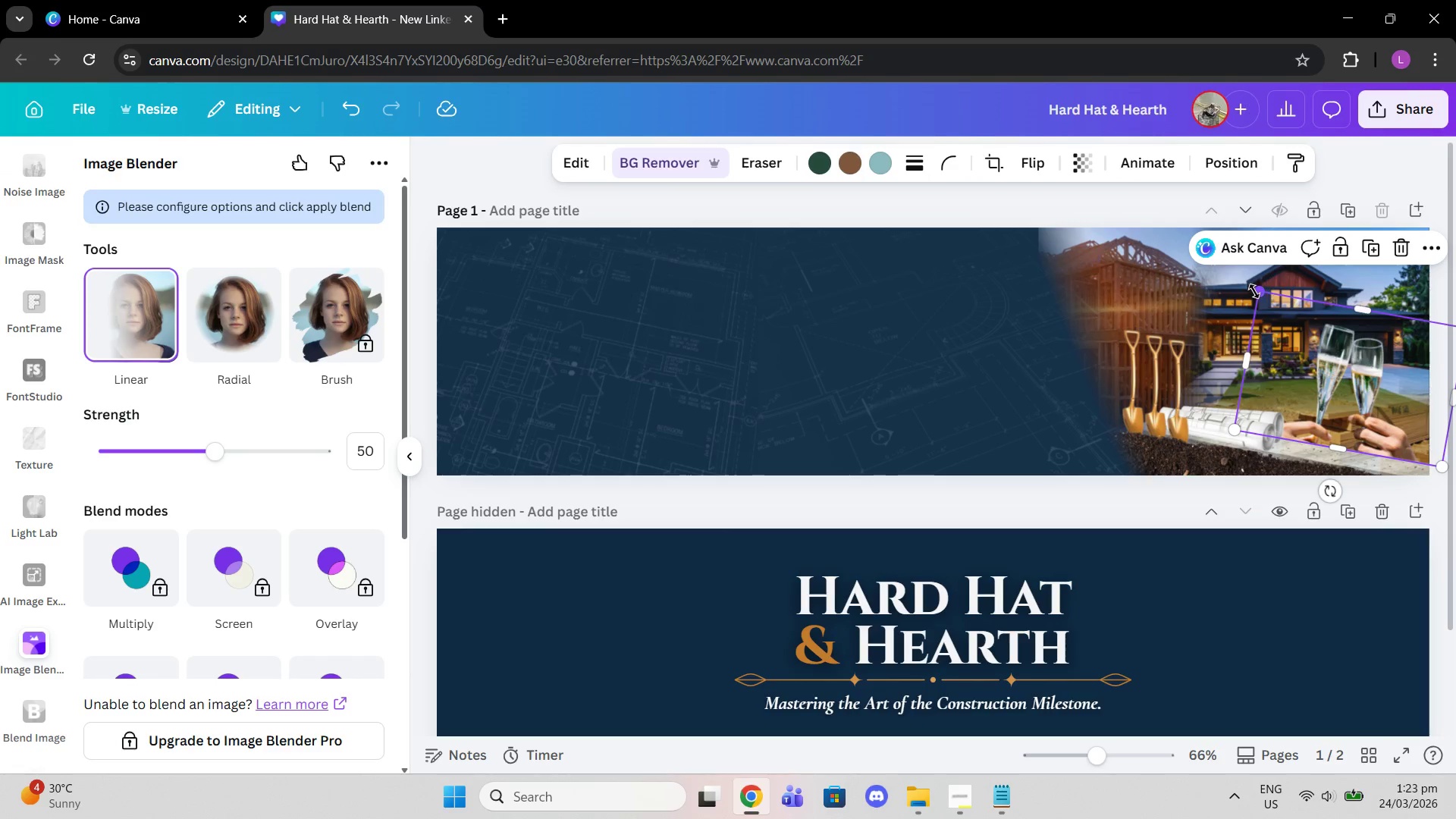 
left_click_drag(start_coordinate=[1254, 291], to_coordinate=[1249, 289])
 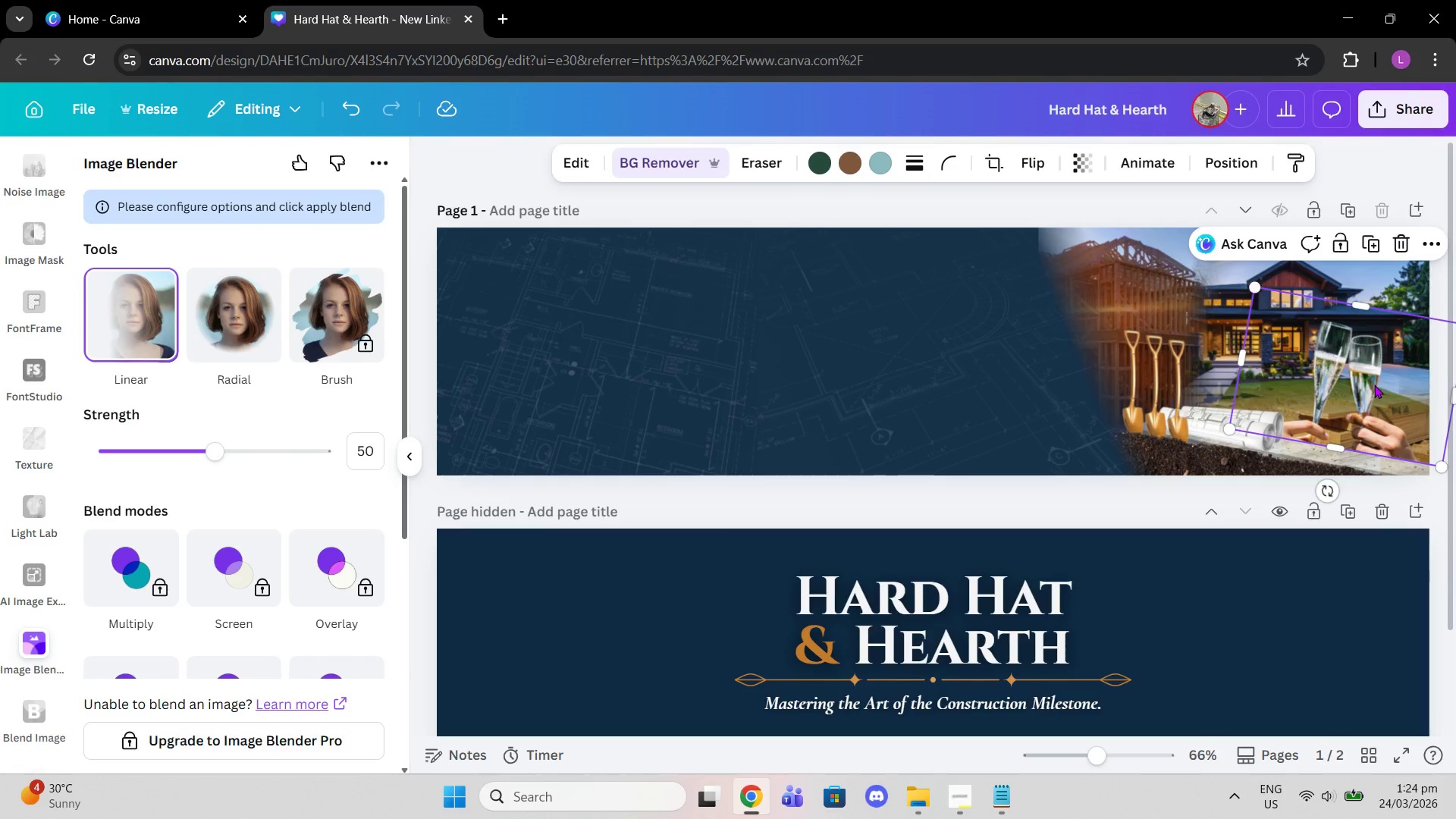 
left_click([1374, 384])
 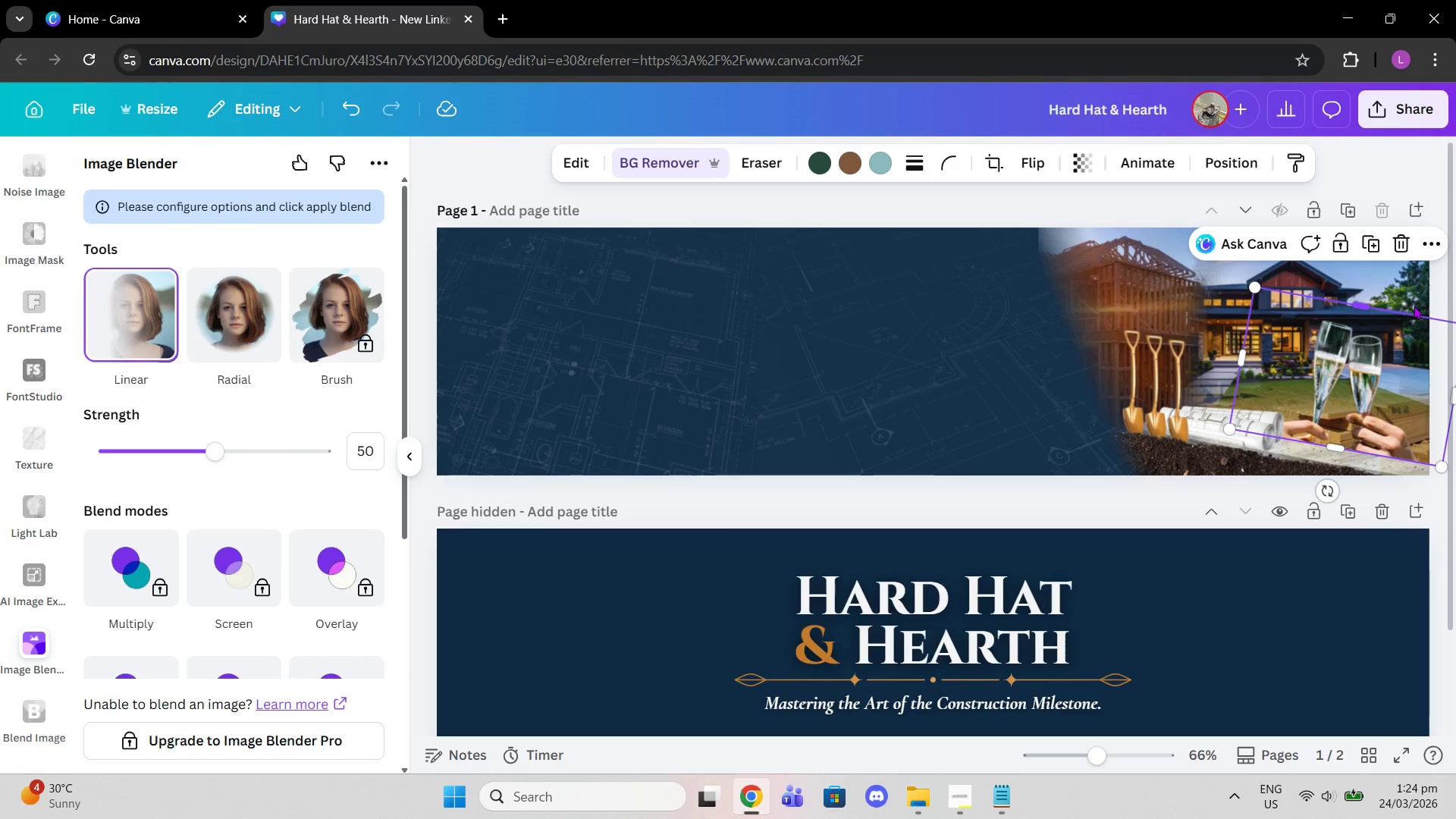 
left_click([1430, 287])
 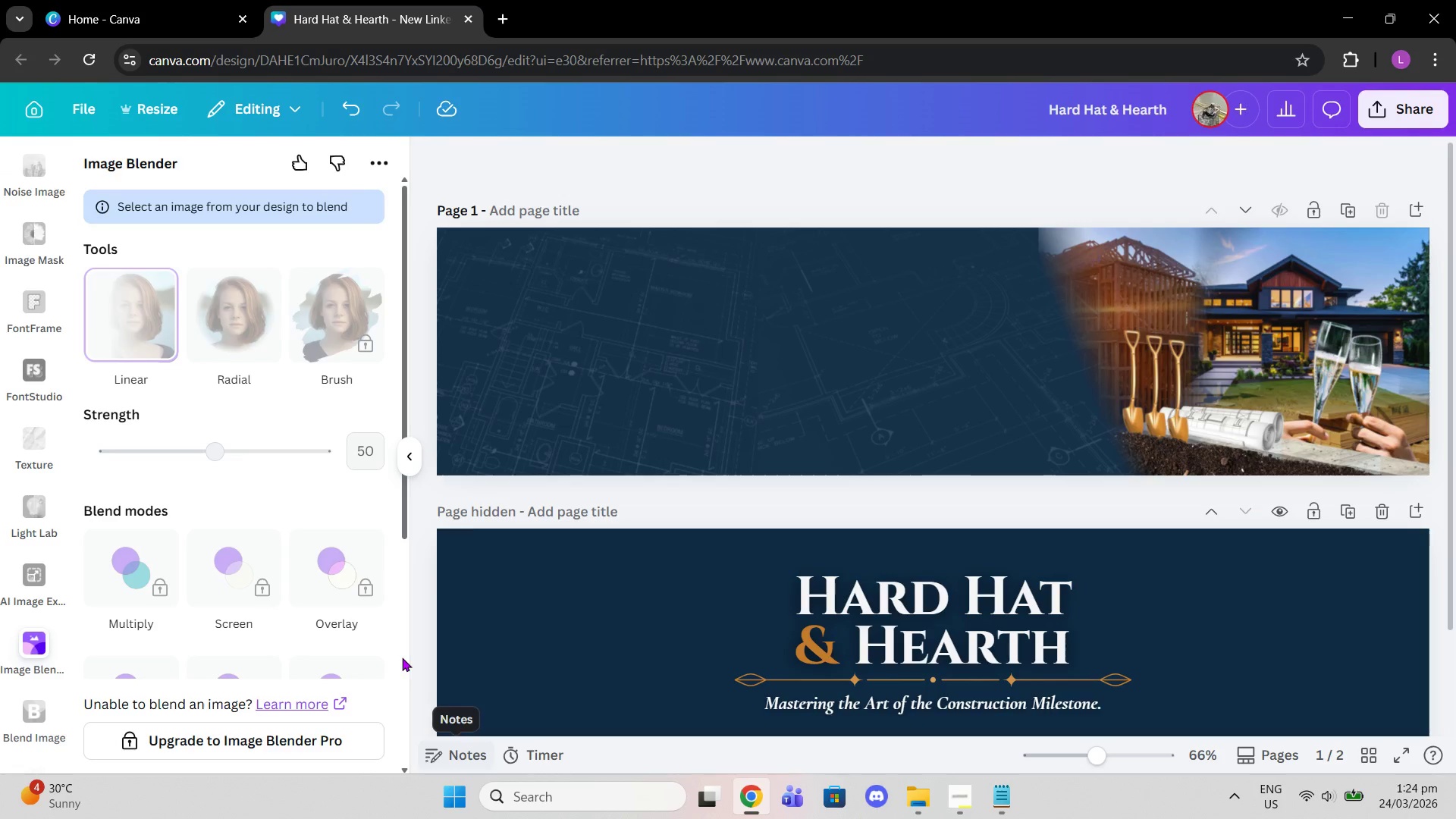 
wait(6.56)
 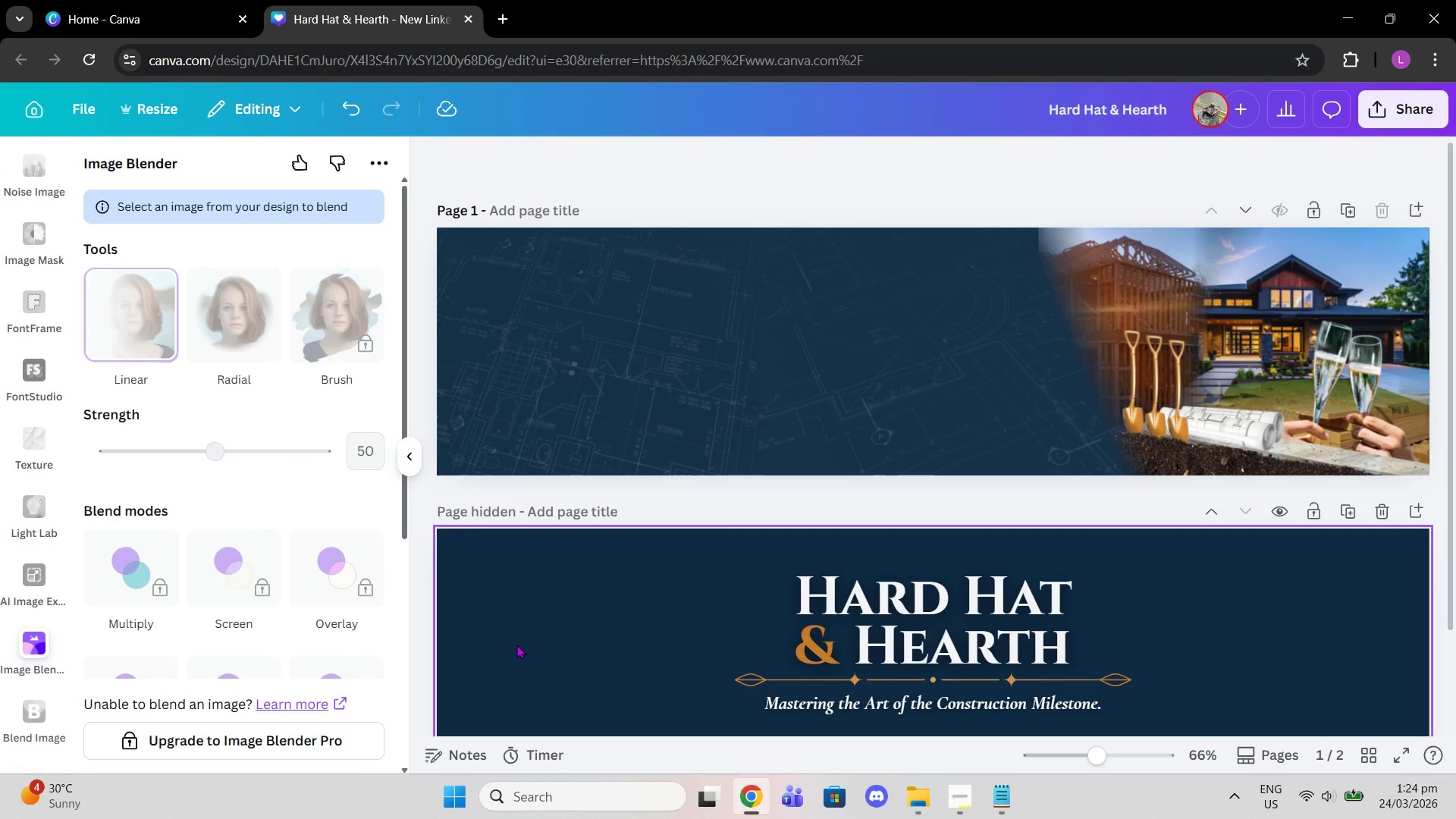 
left_click_drag(start_coordinate=[1094, 751], to_coordinate=[1117, 750])
 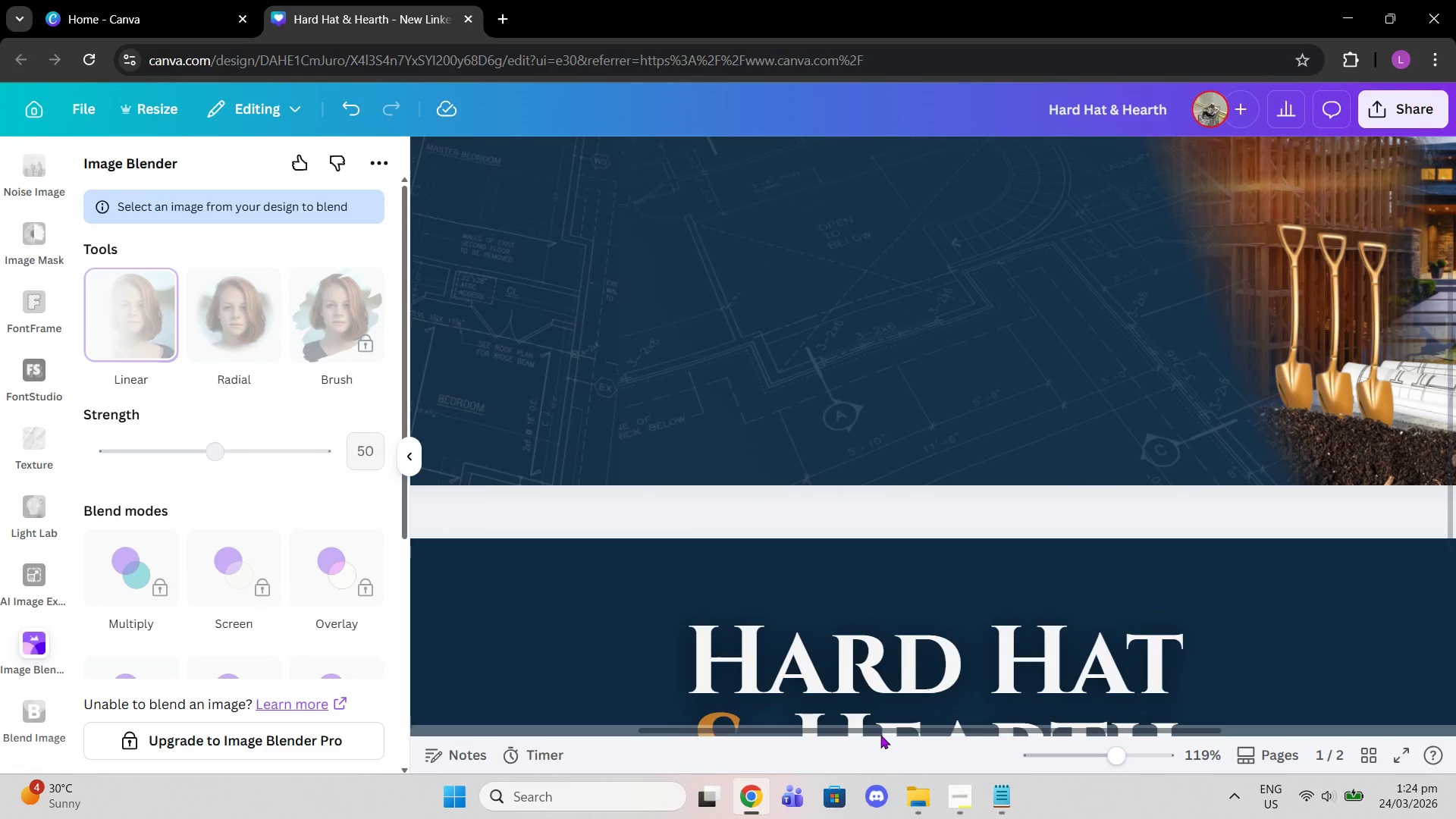 
left_click_drag(start_coordinate=[873, 731], to_coordinate=[1102, 742])
 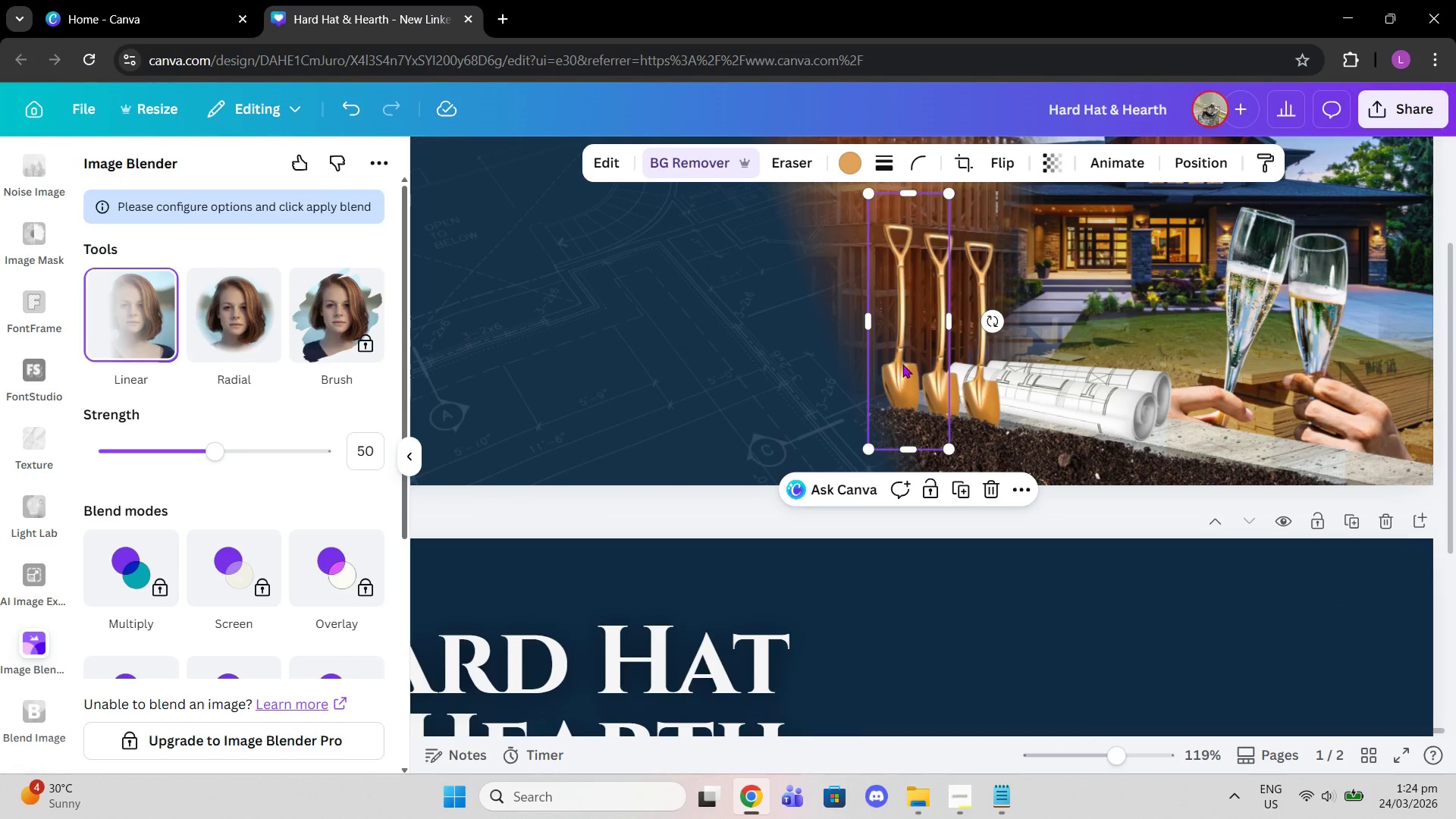 
left_click_drag(start_coordinate=[874, 194], to_coordinate=[849, 182])
 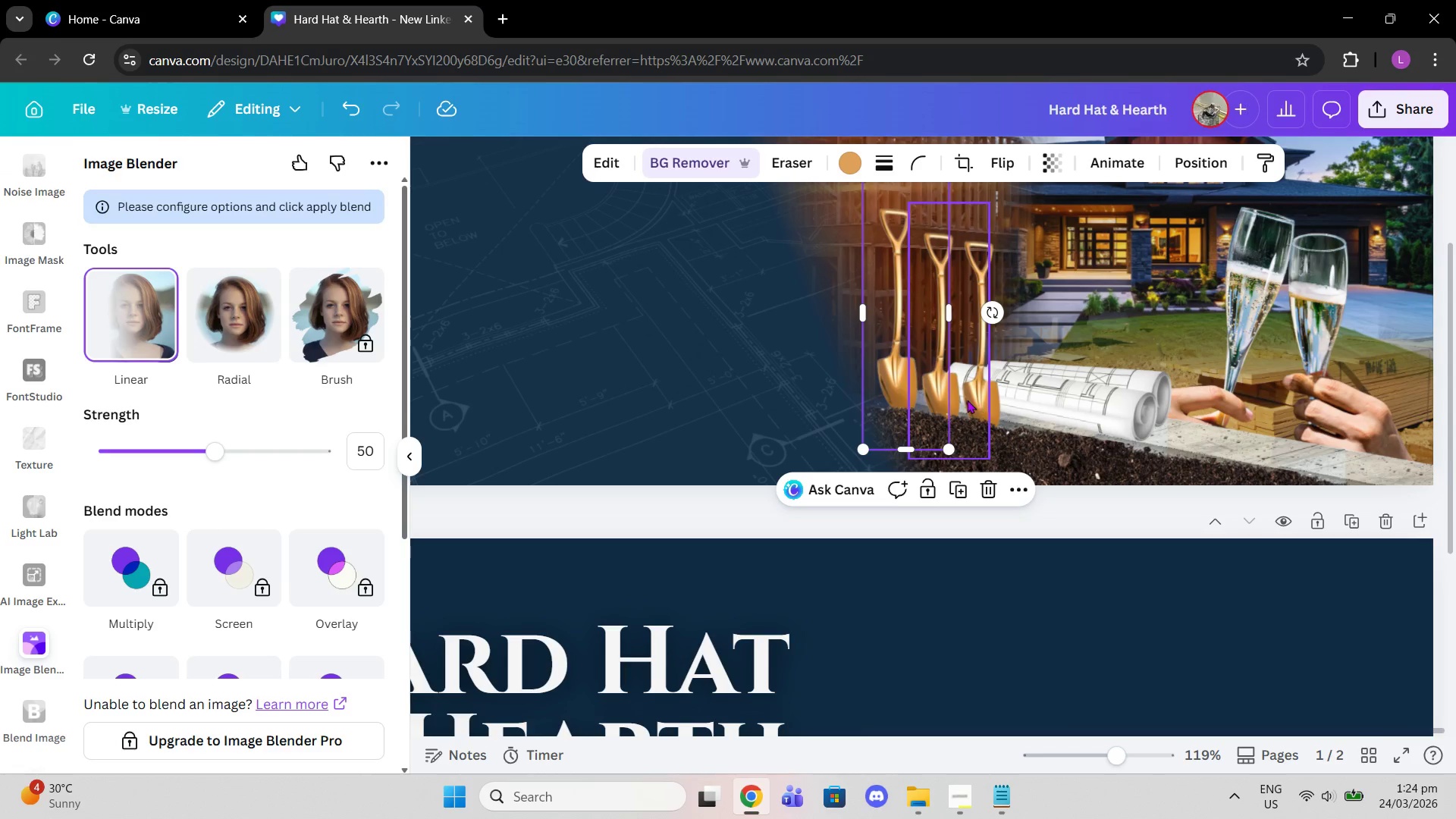 
scroll: coordinate [981, 426], scroll_direction: up, amount: 2.0
 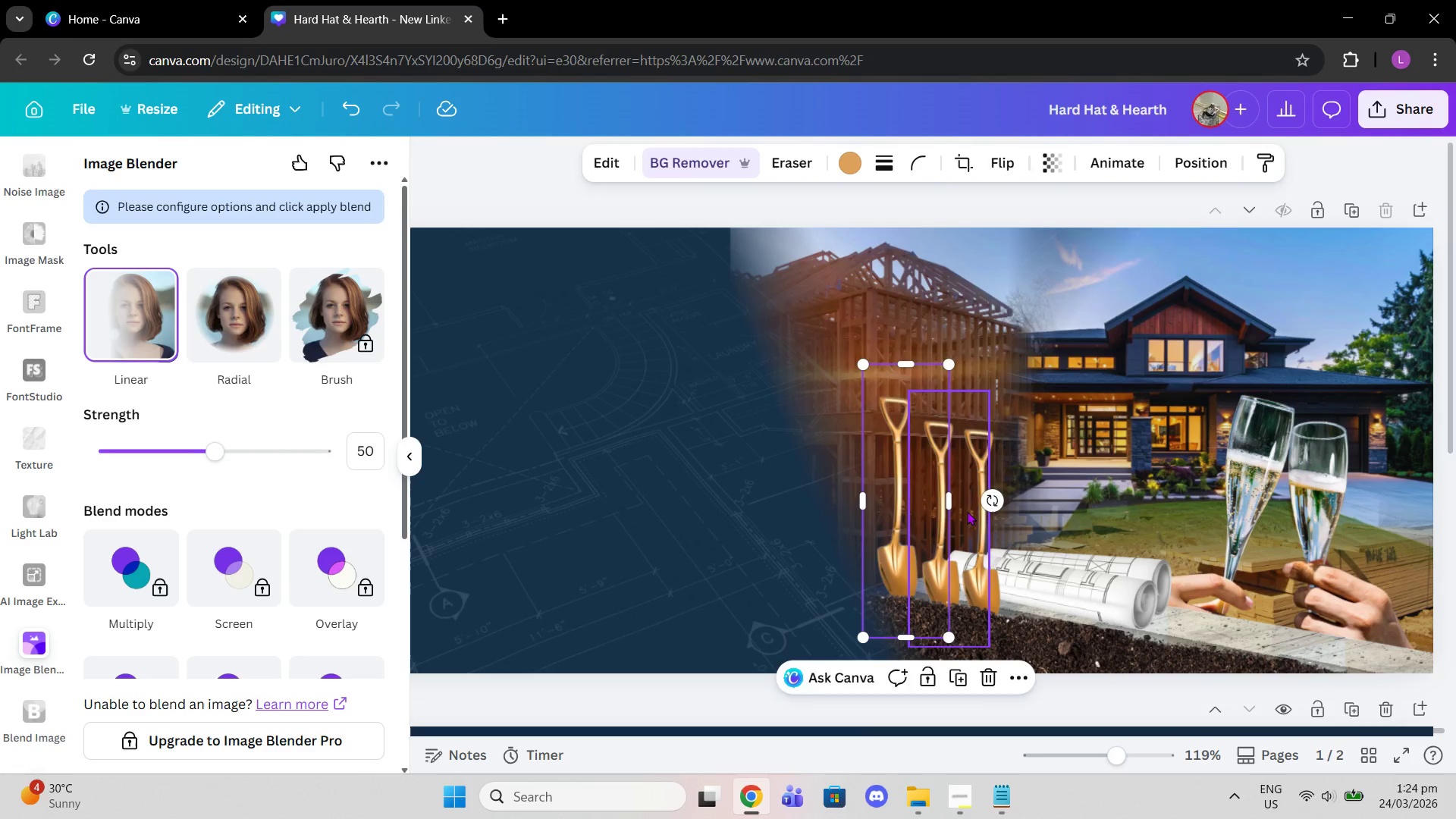 
left_click([967, 511])
 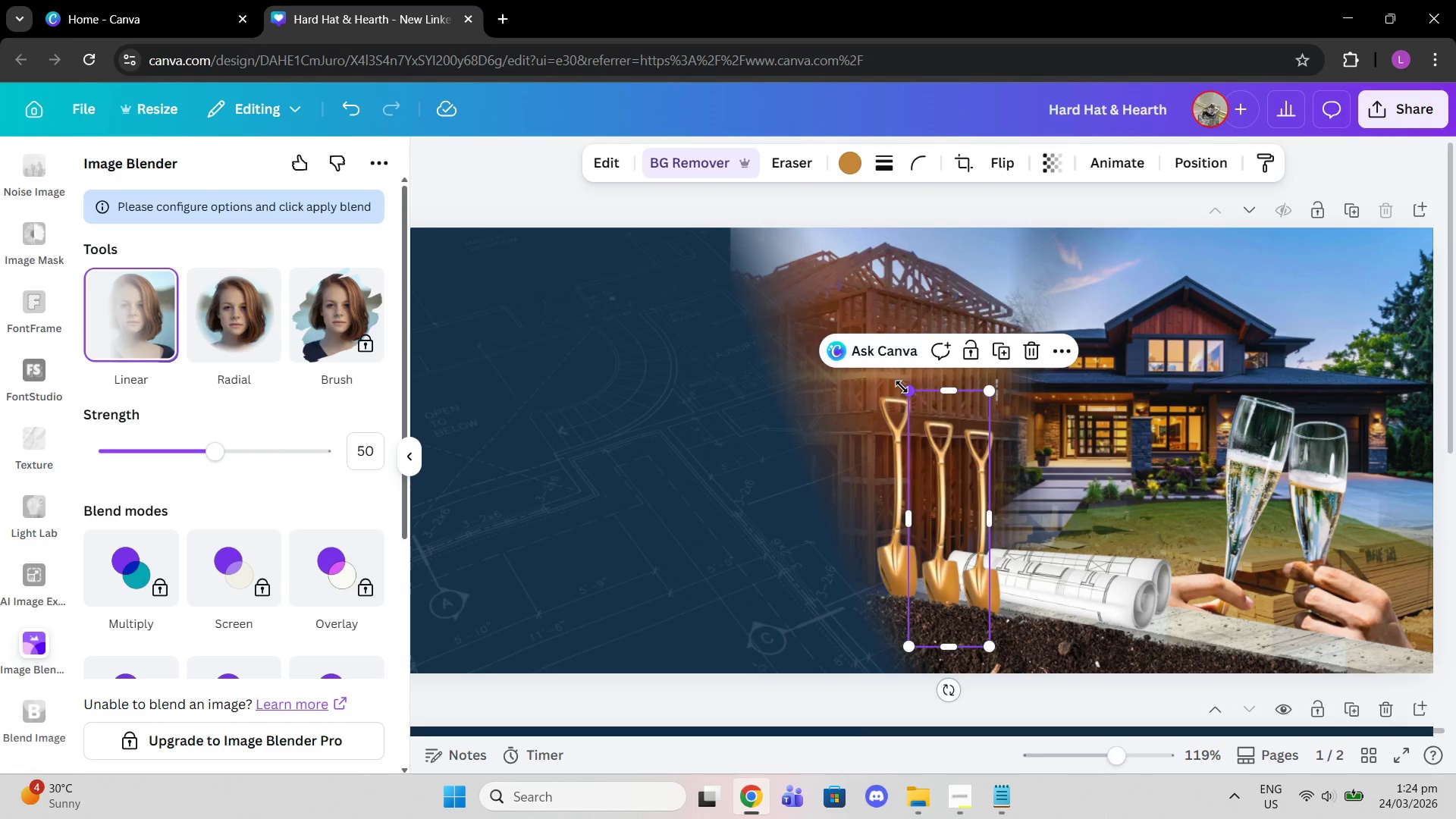 
left_click_drag(start_coordinate=[902, 387], to_coordinate=[893, 375])
 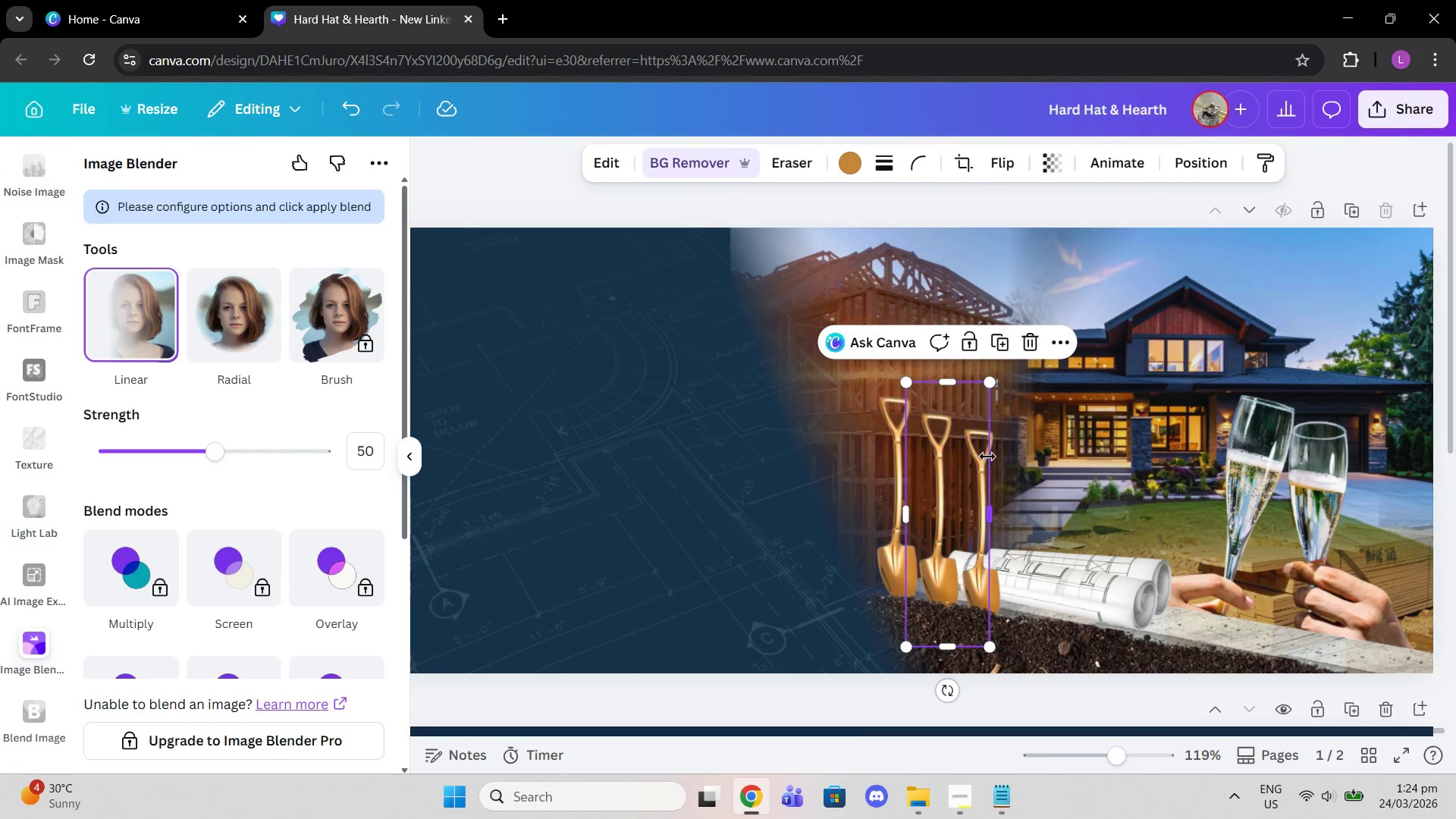 
left_click([1003, 462])
 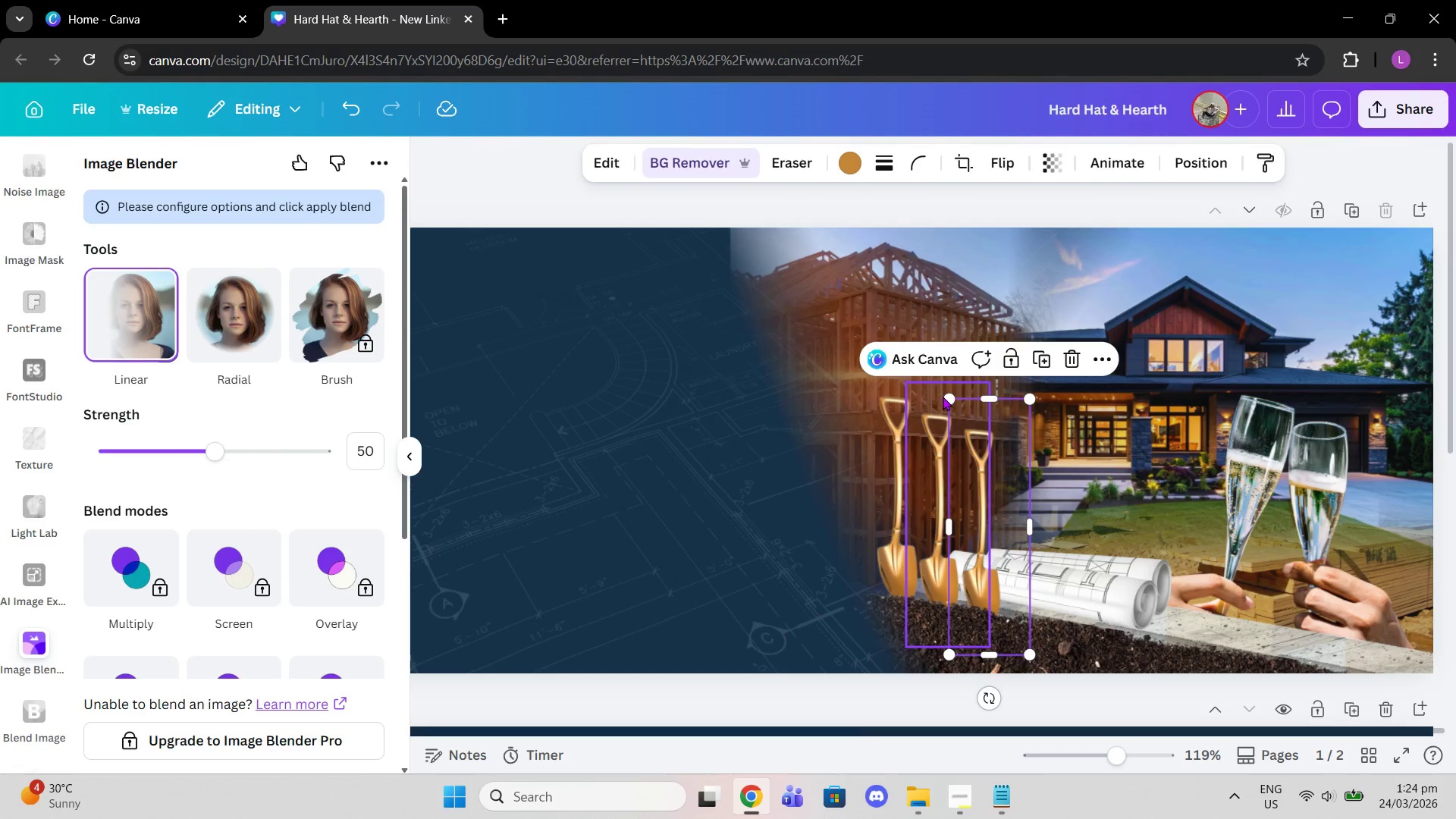 
left_click_drag(start_coordinate=[948, 397], to_coordinate=[933, 389])
 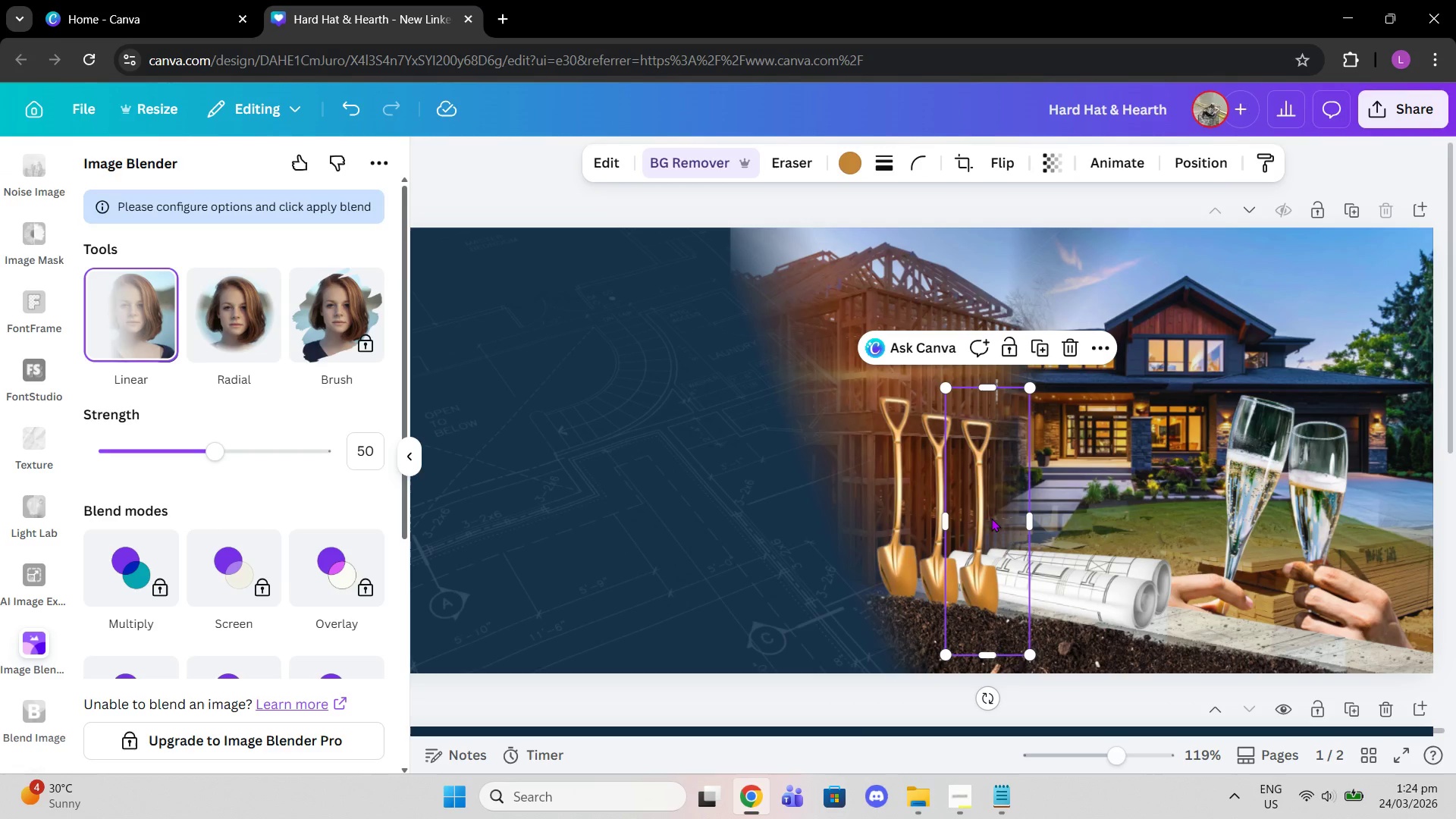 
left_click_drag(start_coordinate=[991, 518], to_coordinate=[997, 524])
 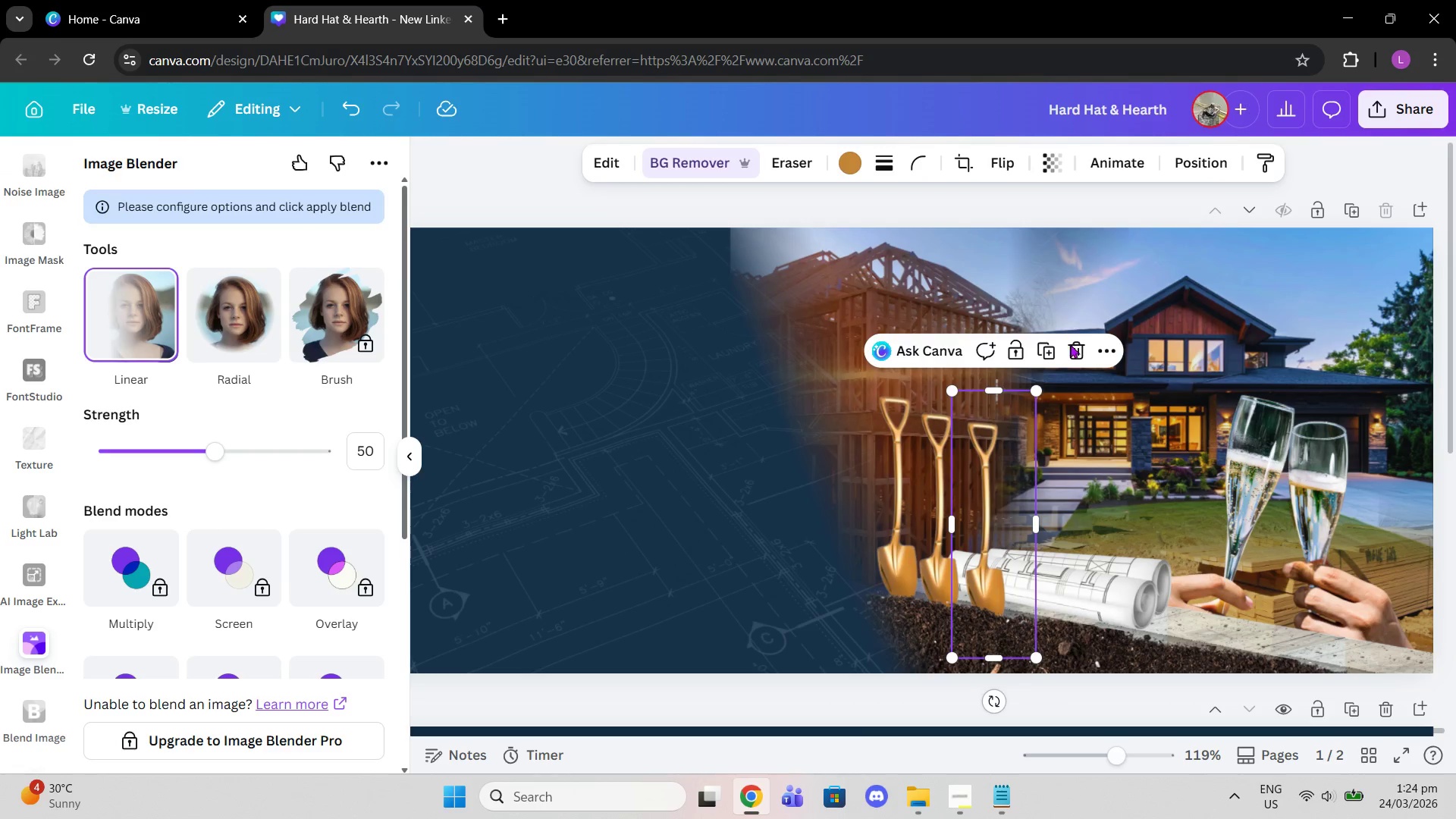 
left_click([1075, 356])
 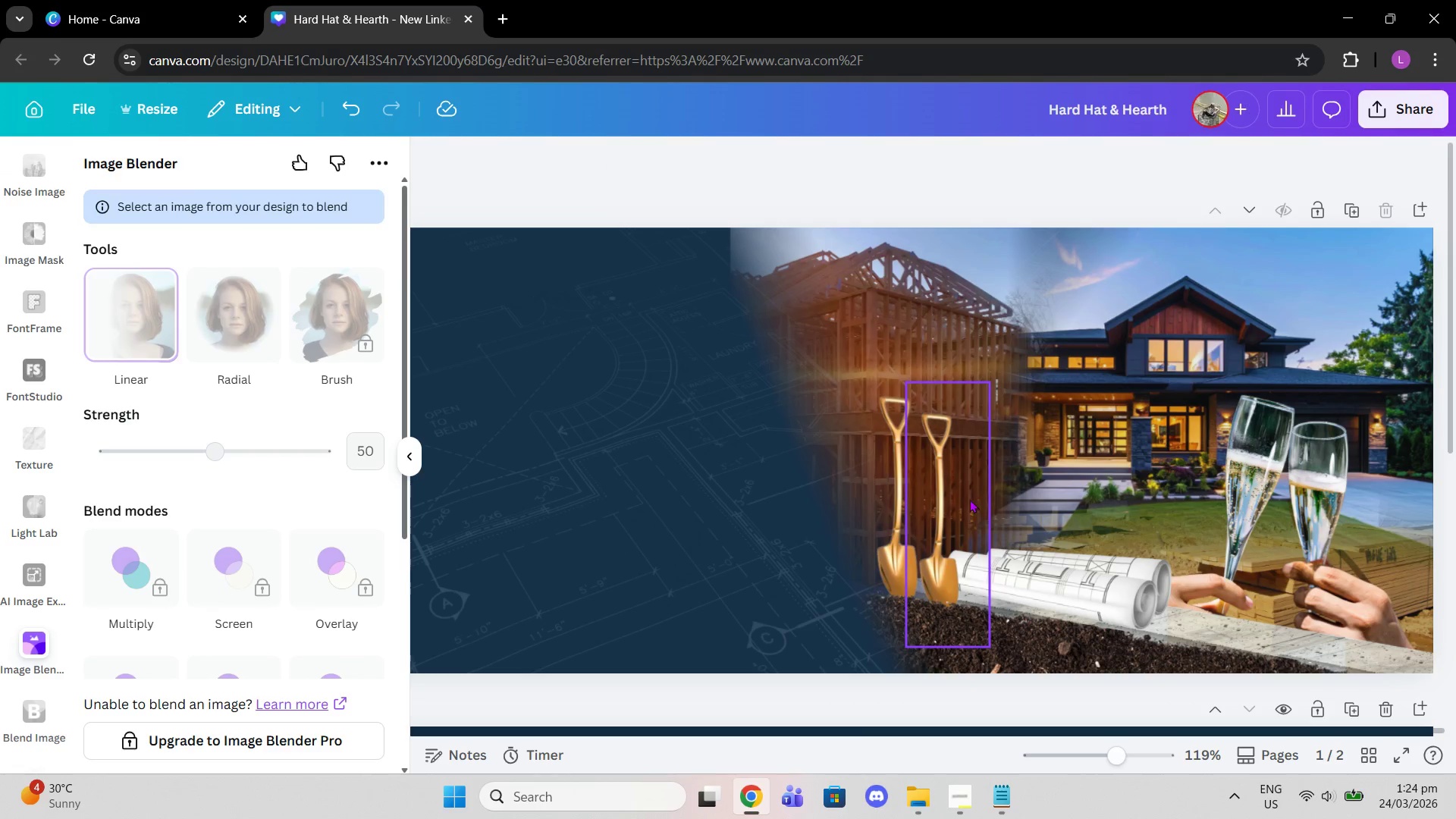 
left_click([948, 504])
 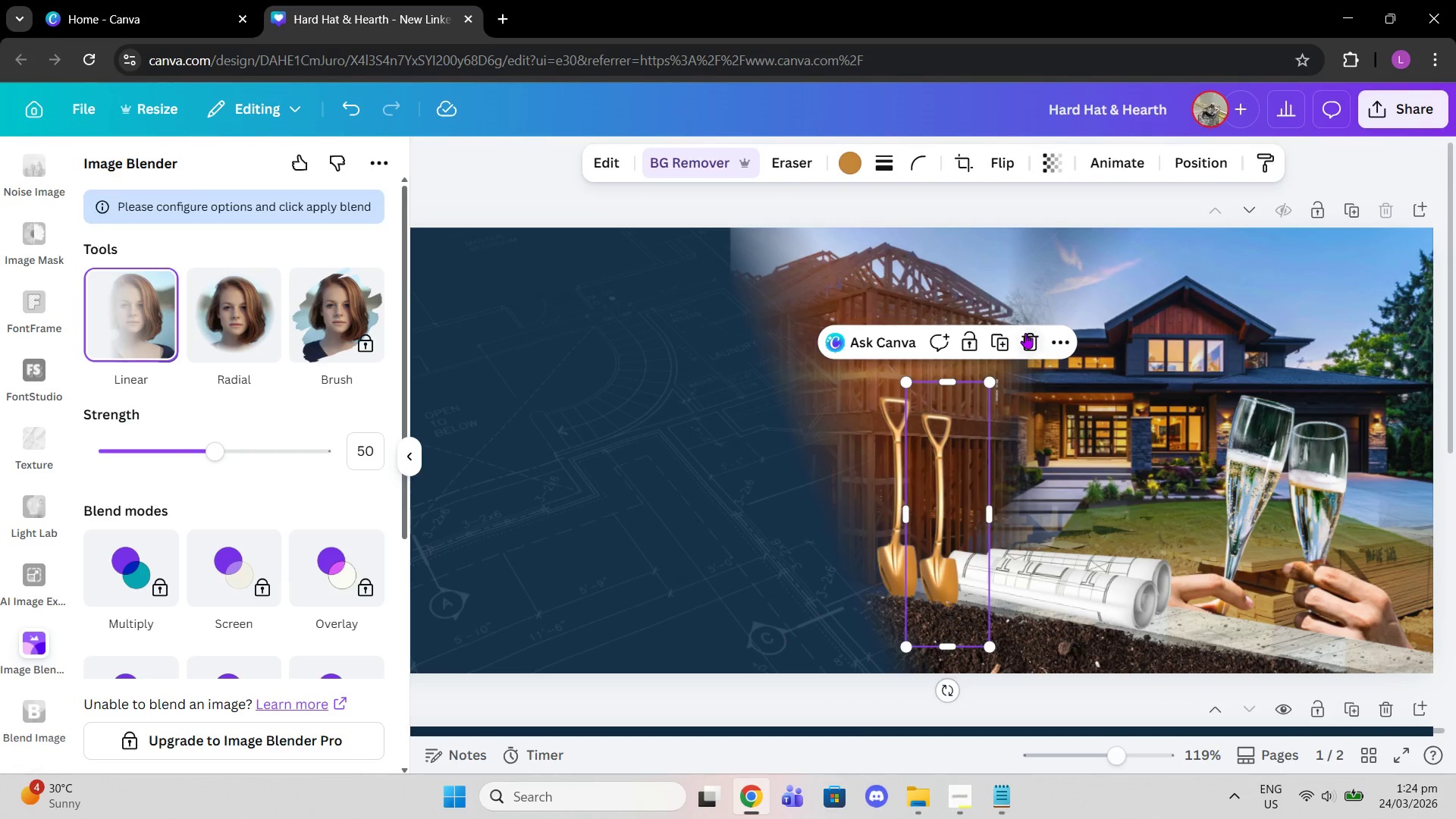 
left_click([1022, 332])
 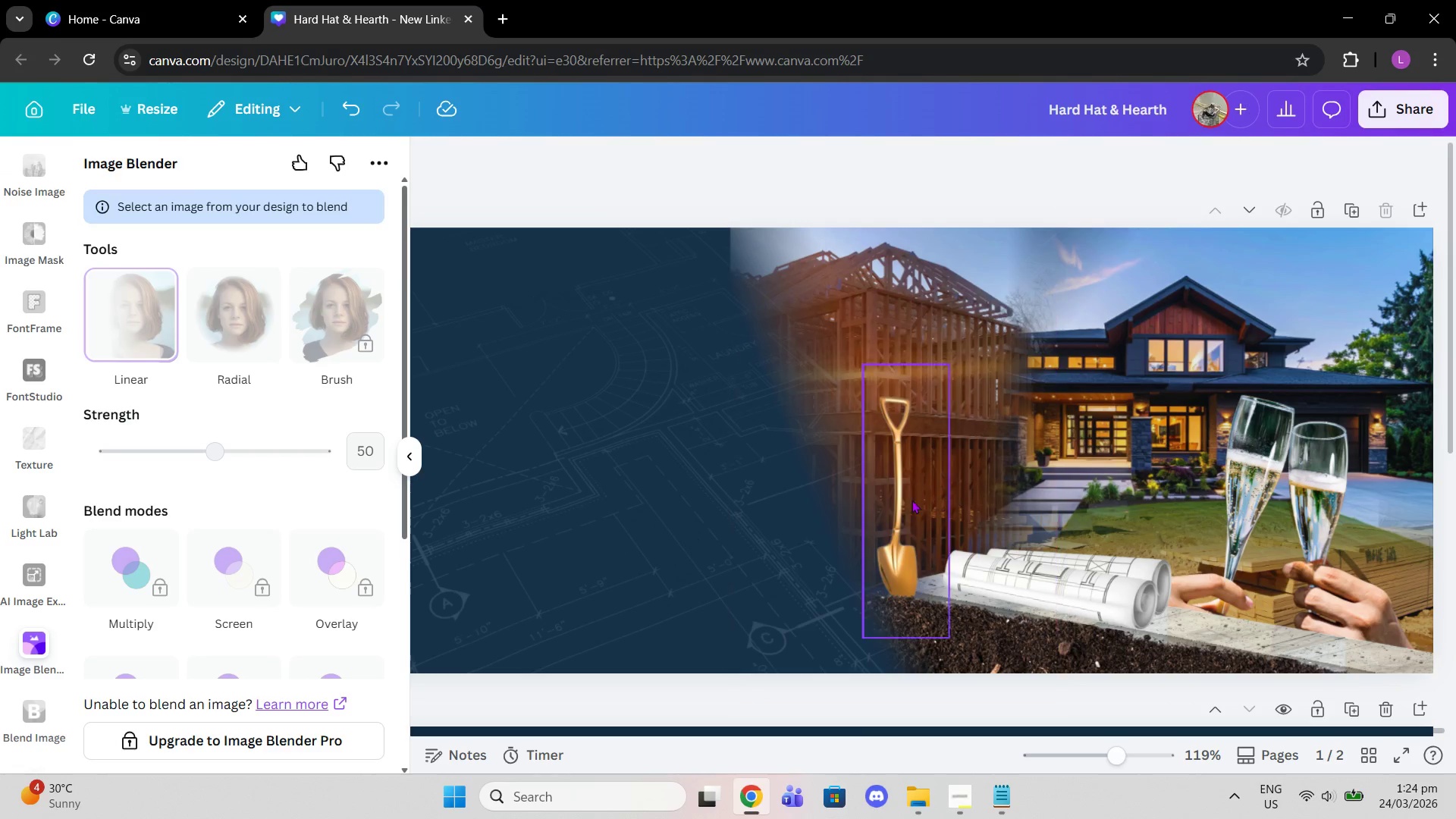 
left_click([902, 502])
 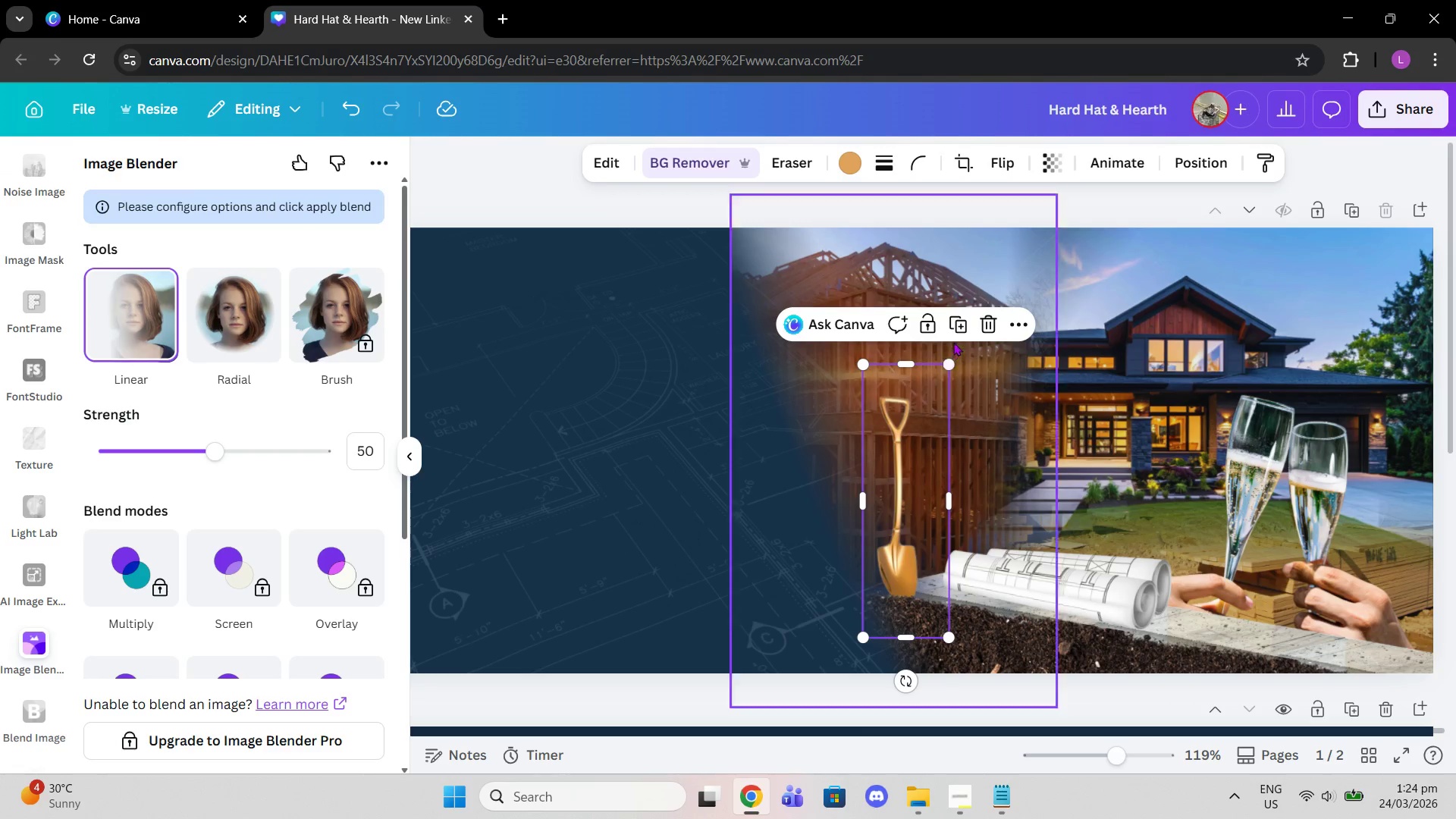 
left_click([957, 325])
 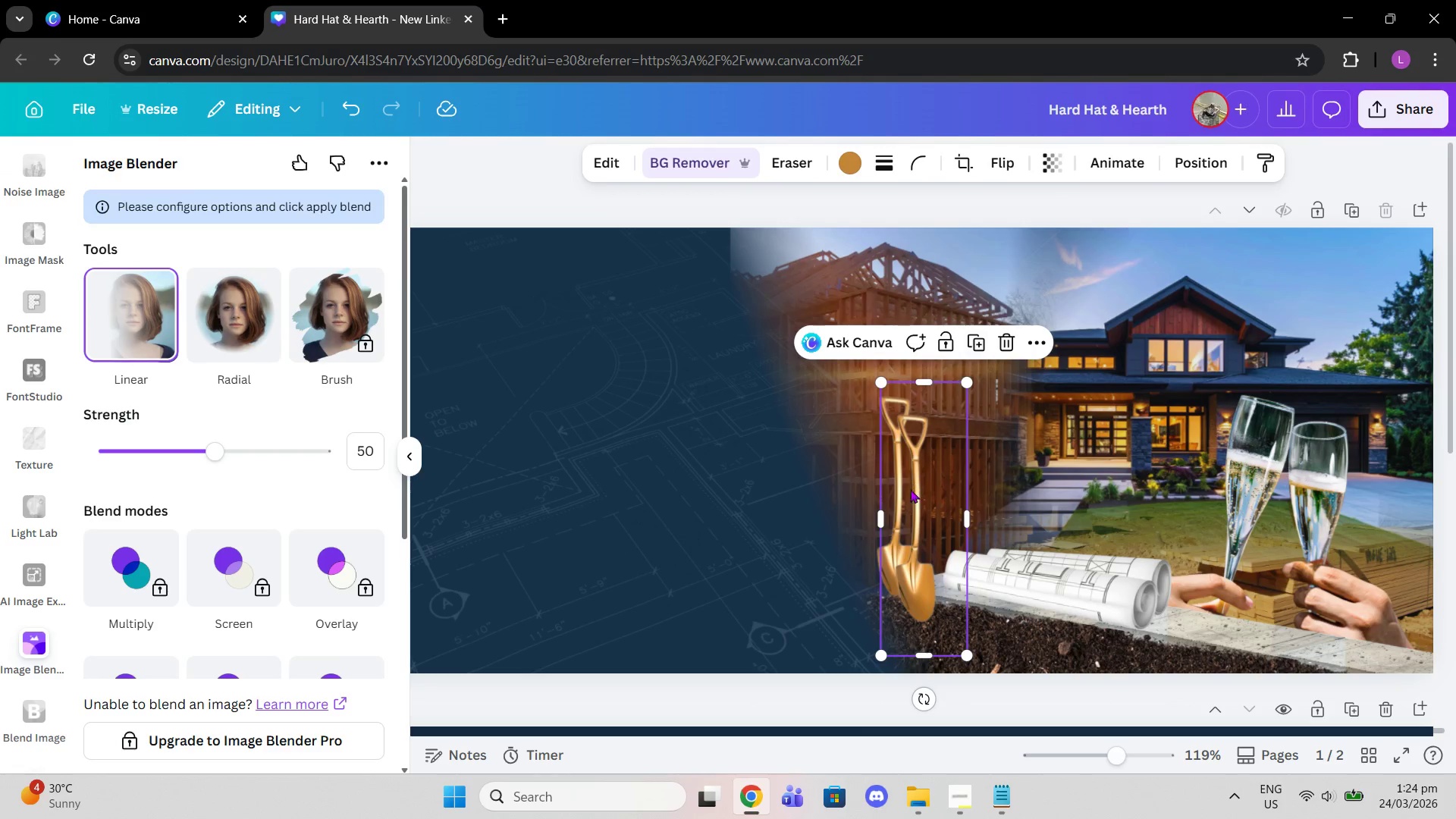 
left_click_drag(start_coordinate=[913, 507], to_coordinate=[940, 503])
 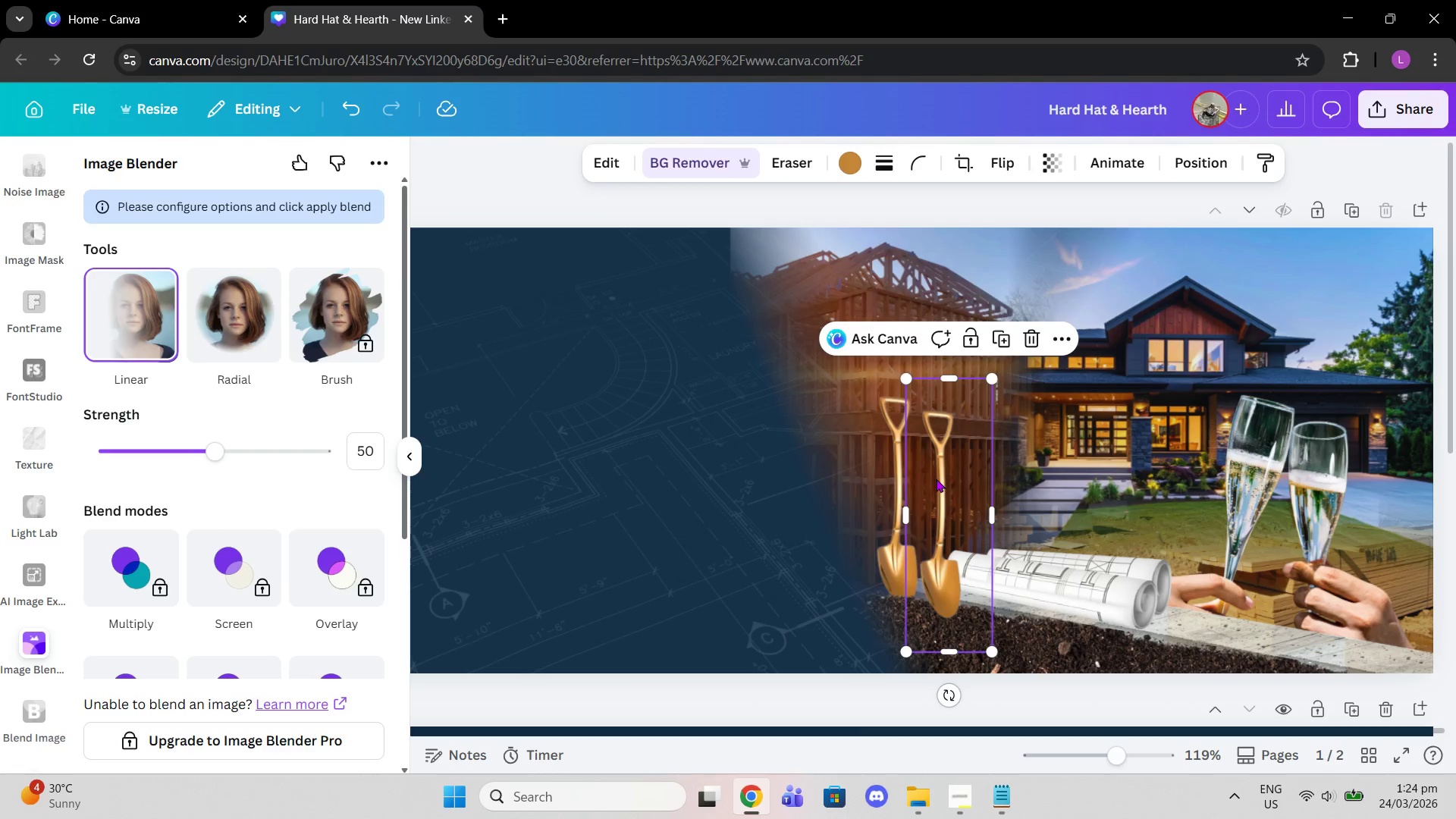 
left_click_drag(start_coordinate=[936, 479], to_coordinate=[936, 472])
 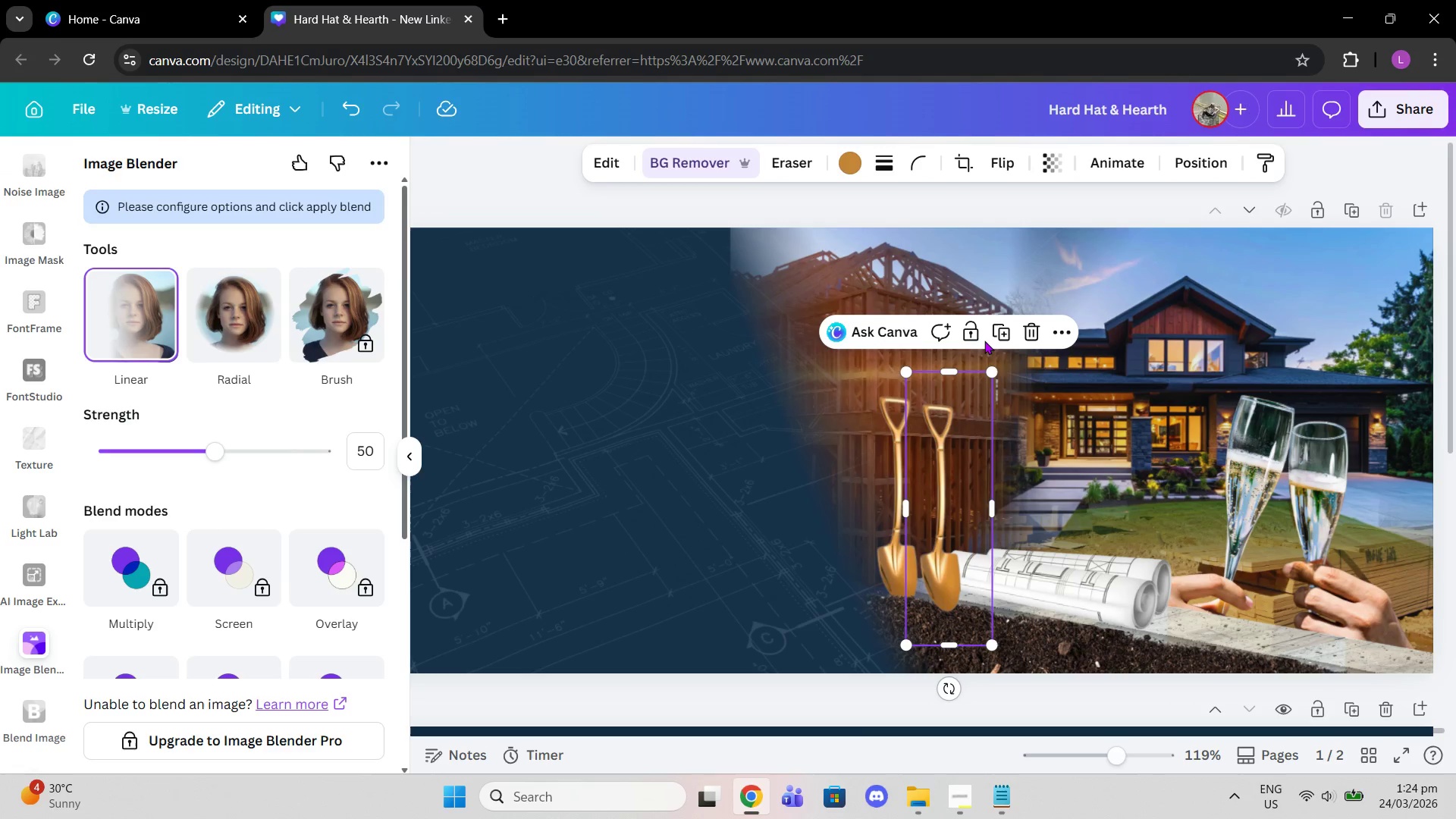 
left_click([993, 336])
 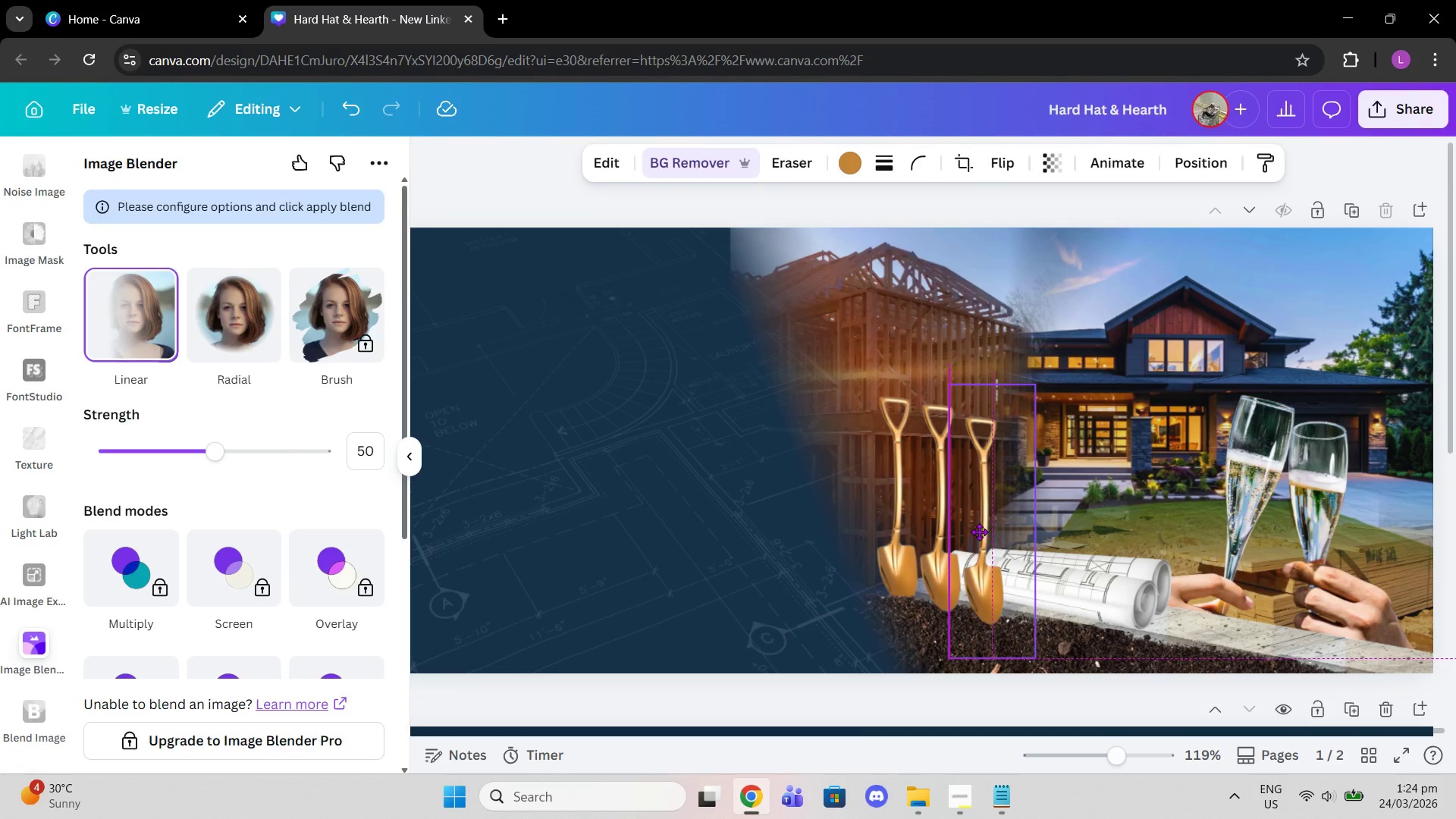 
wait(9.89)
 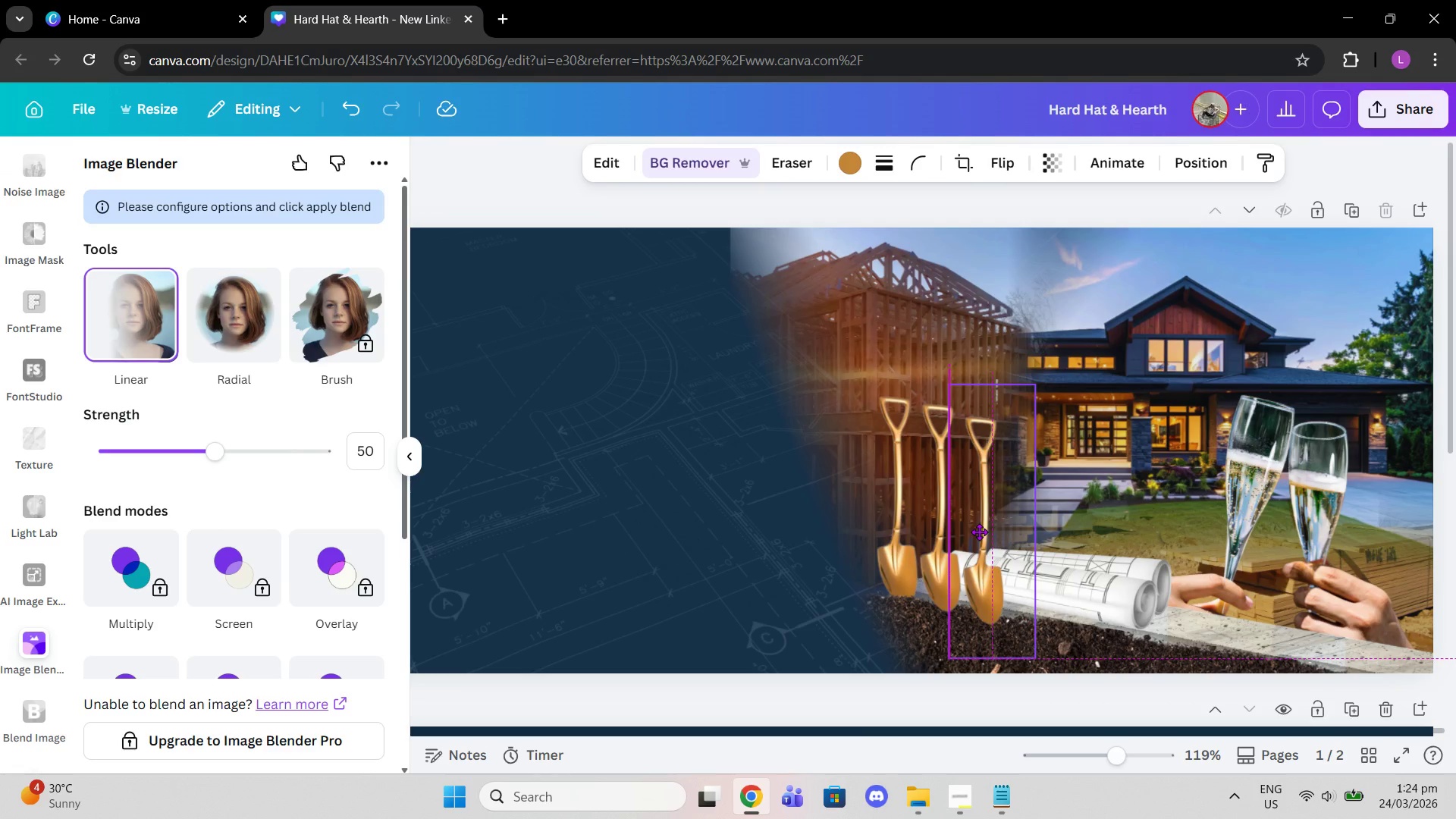 
left_click([1194, 155])
 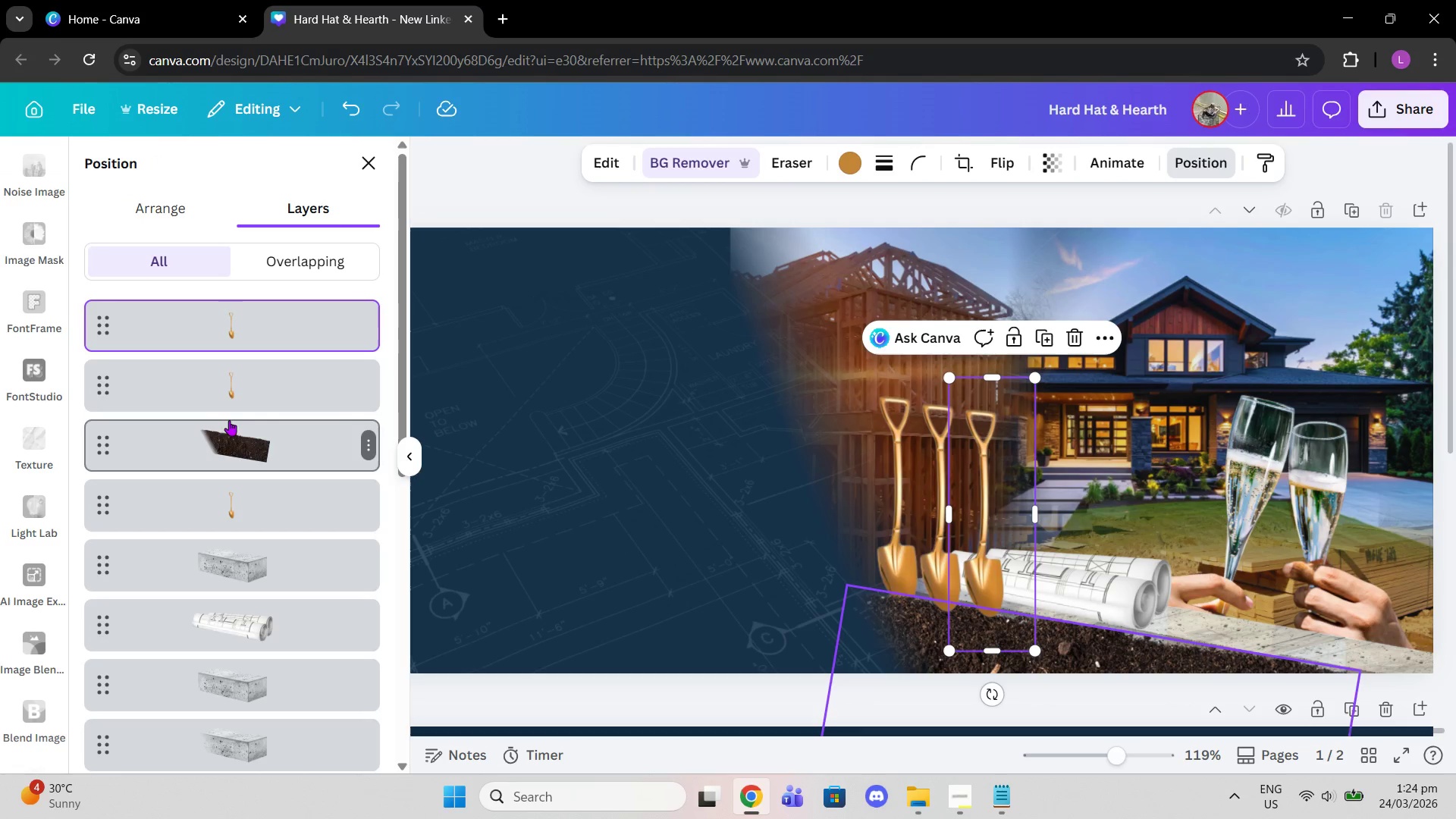 
left_click_drag(start_coordinate=[240, 392], to_coordinate=[246, 486])
 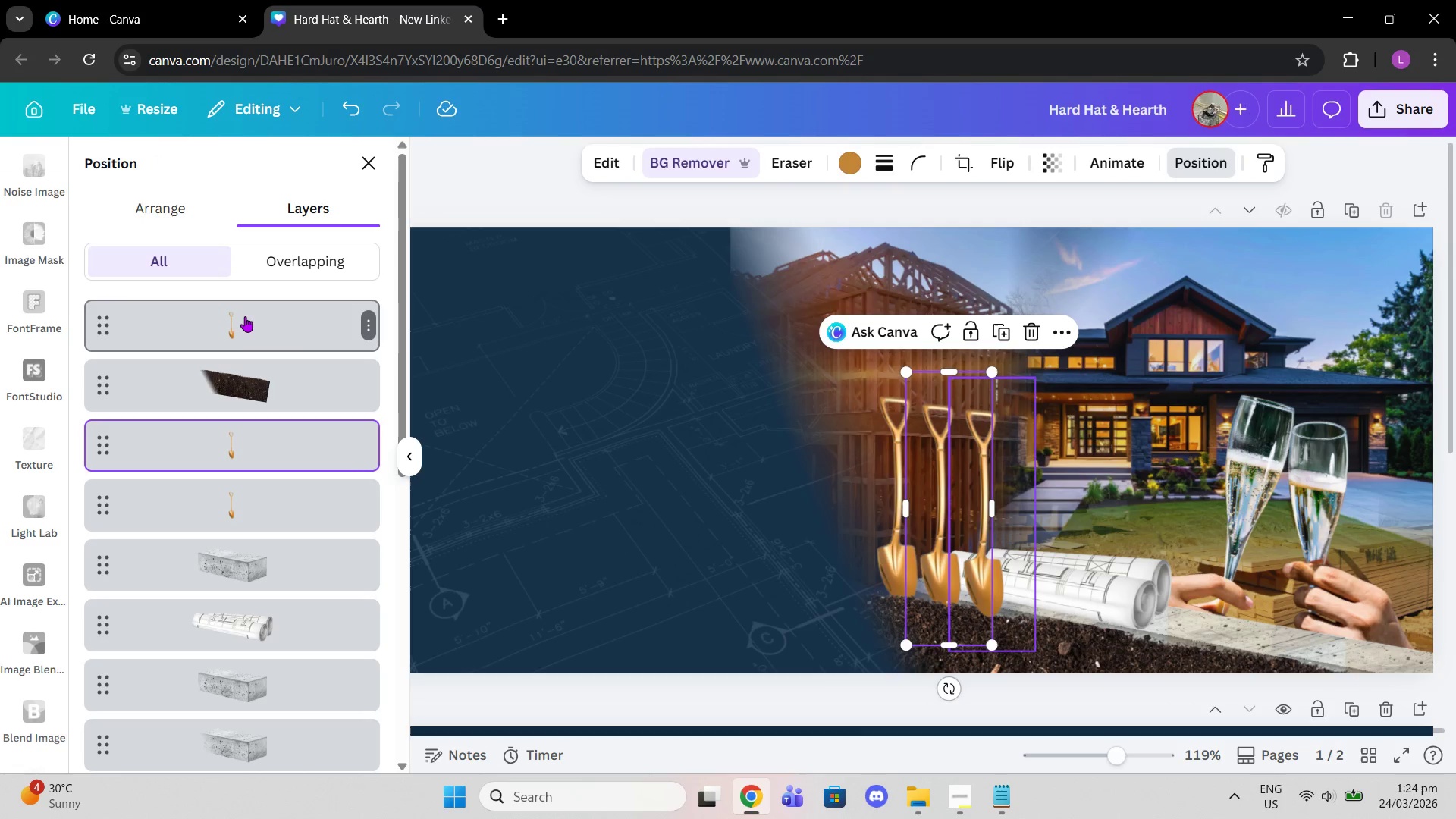 
left_click_drag(start_coordinate=[245, 310], to_coordinate=[244, 414])
 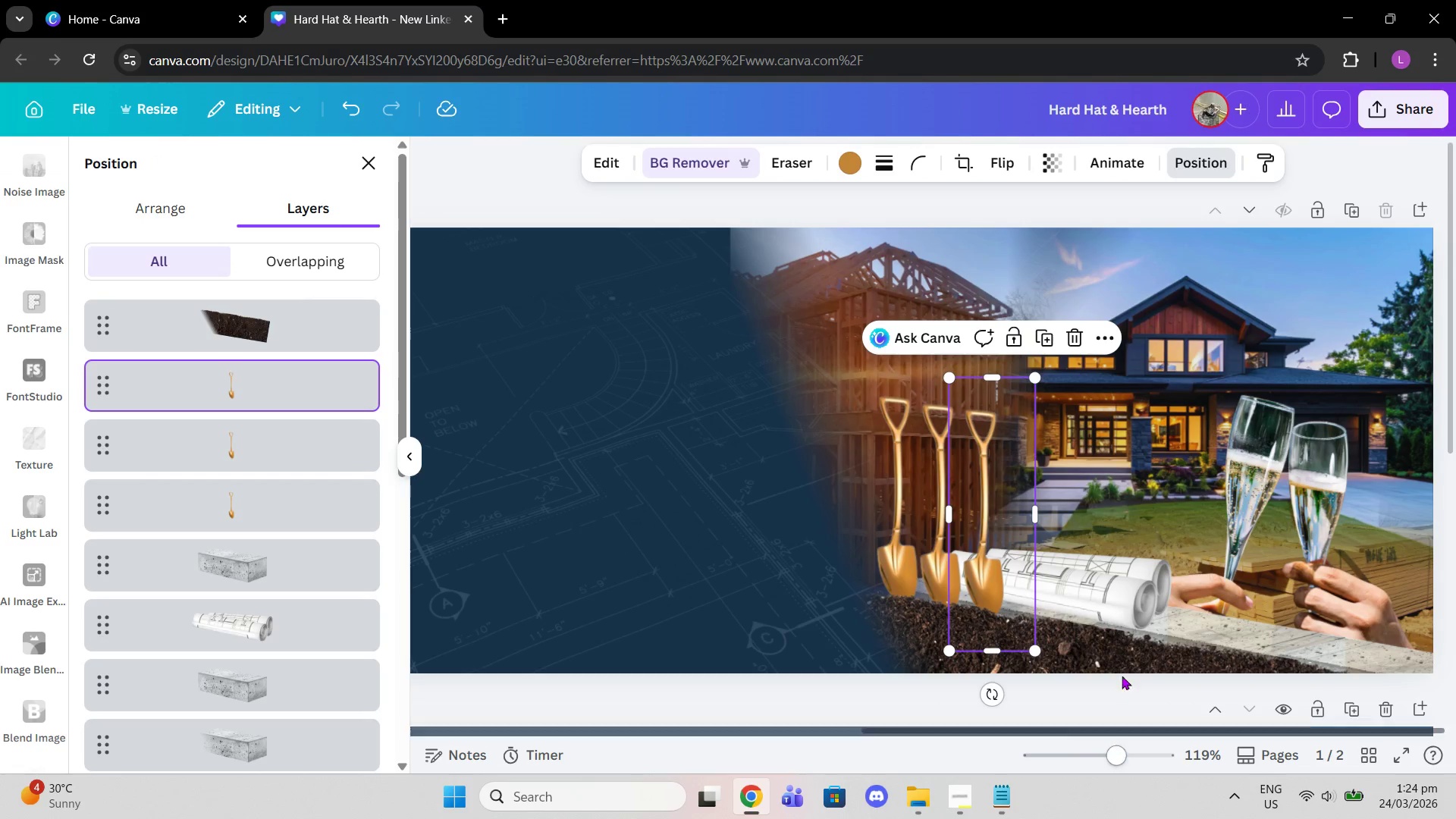 
left_click([1117, 651])
 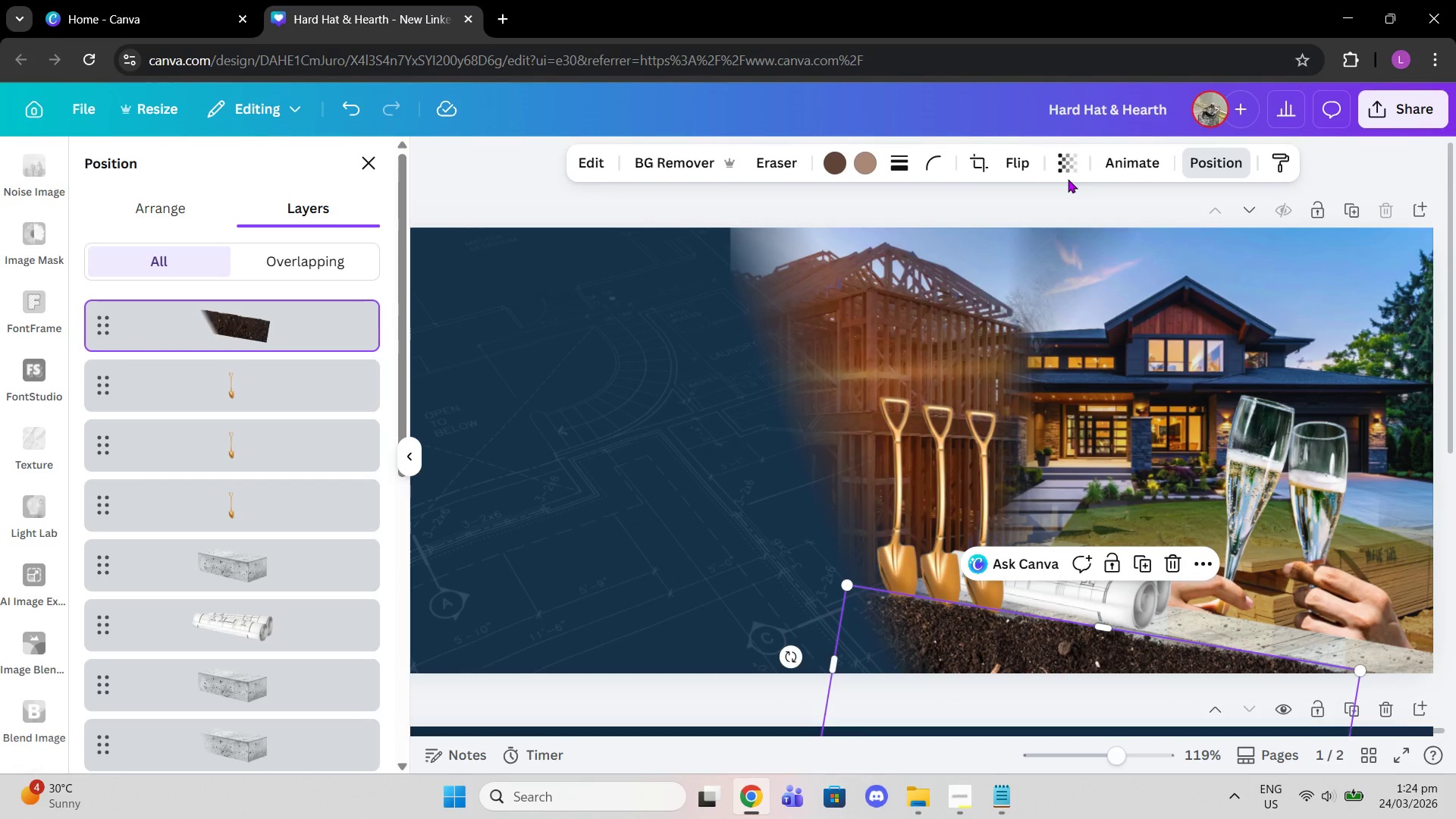 
double_click([1066, 157])
 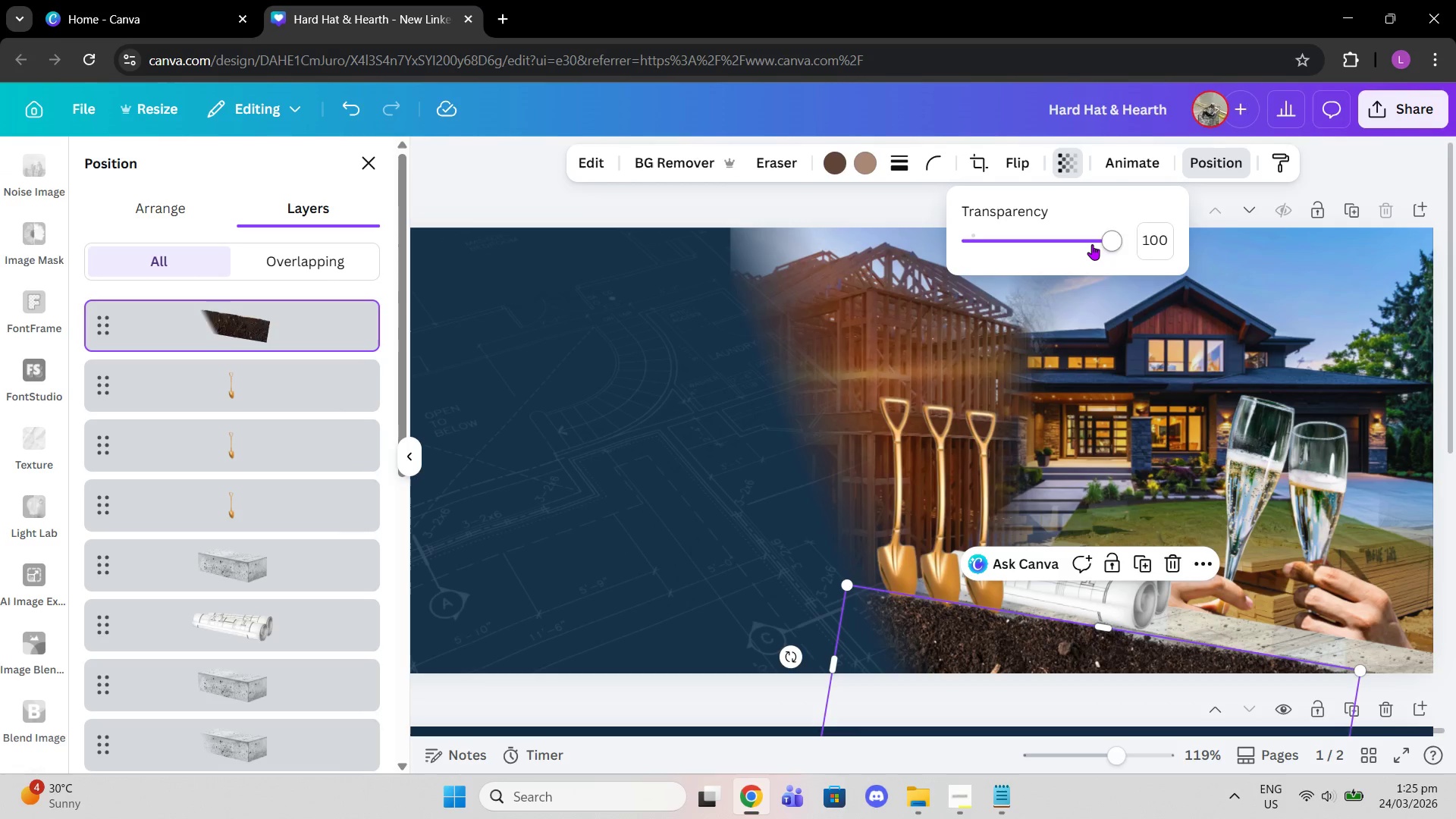 
left_click_drag(start_coordinate=[1092, 244], to_coordinate=[1102, 243])
 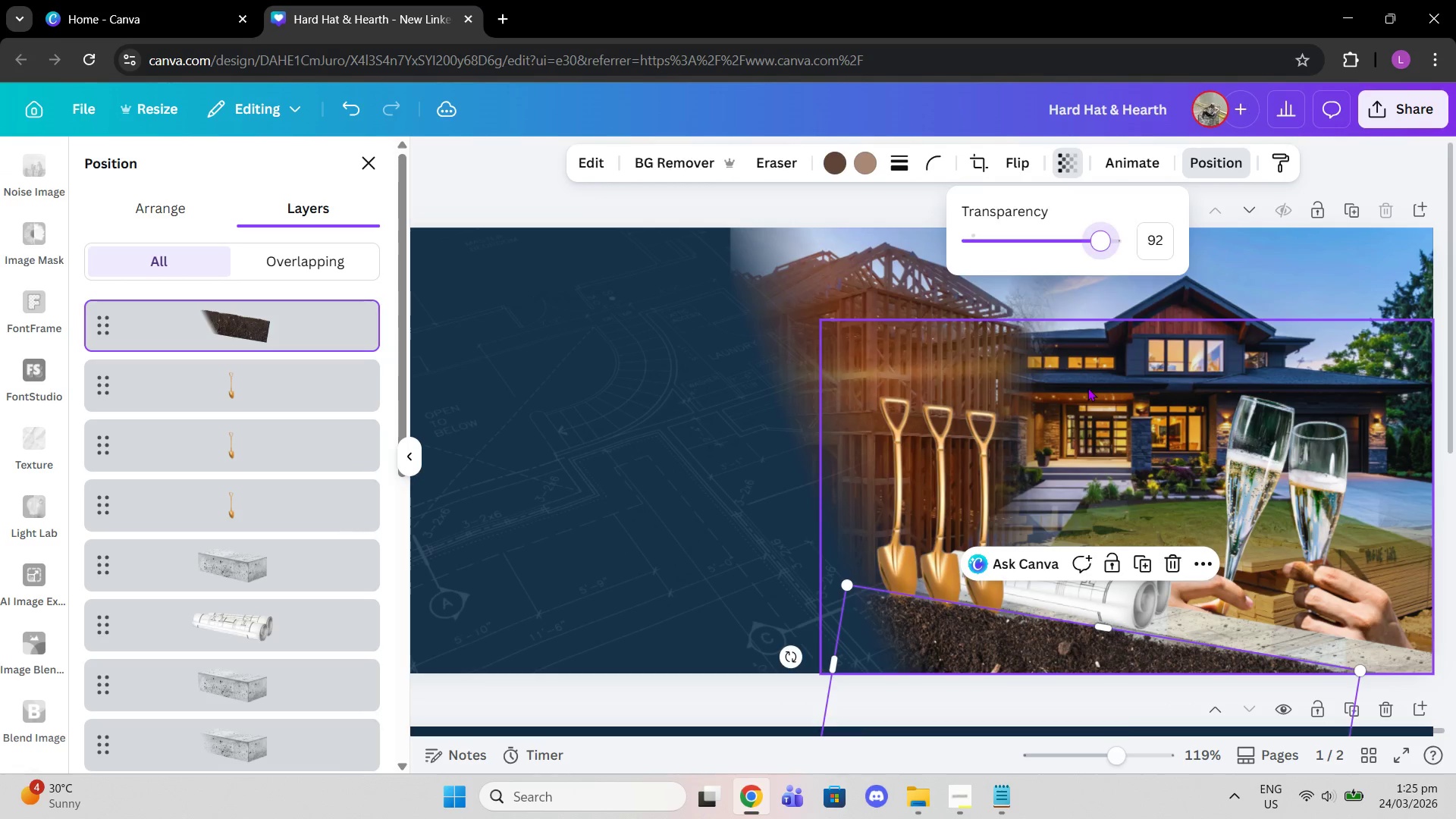 
left_click([1087, 388])
 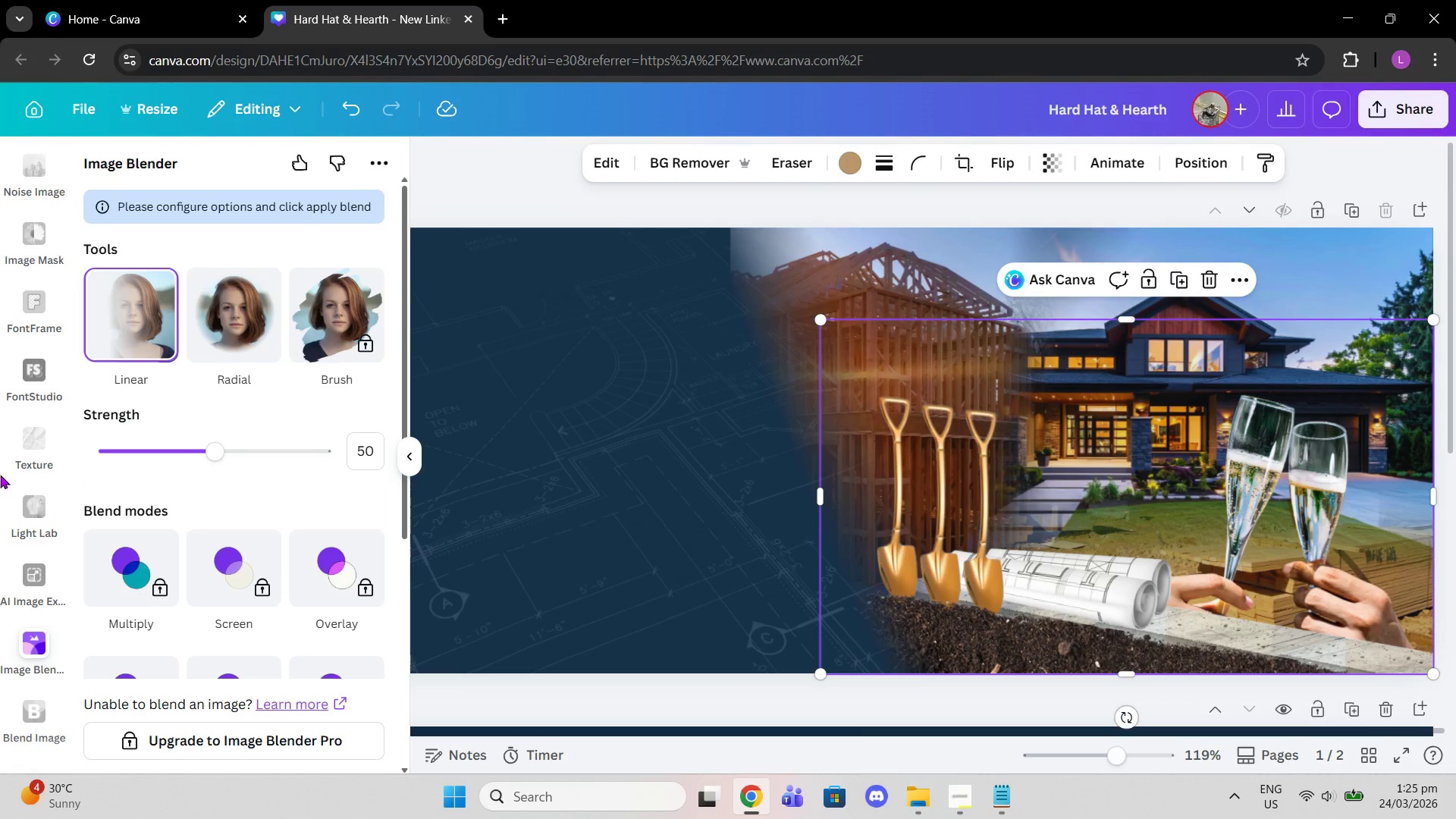 
wait(22.12)
 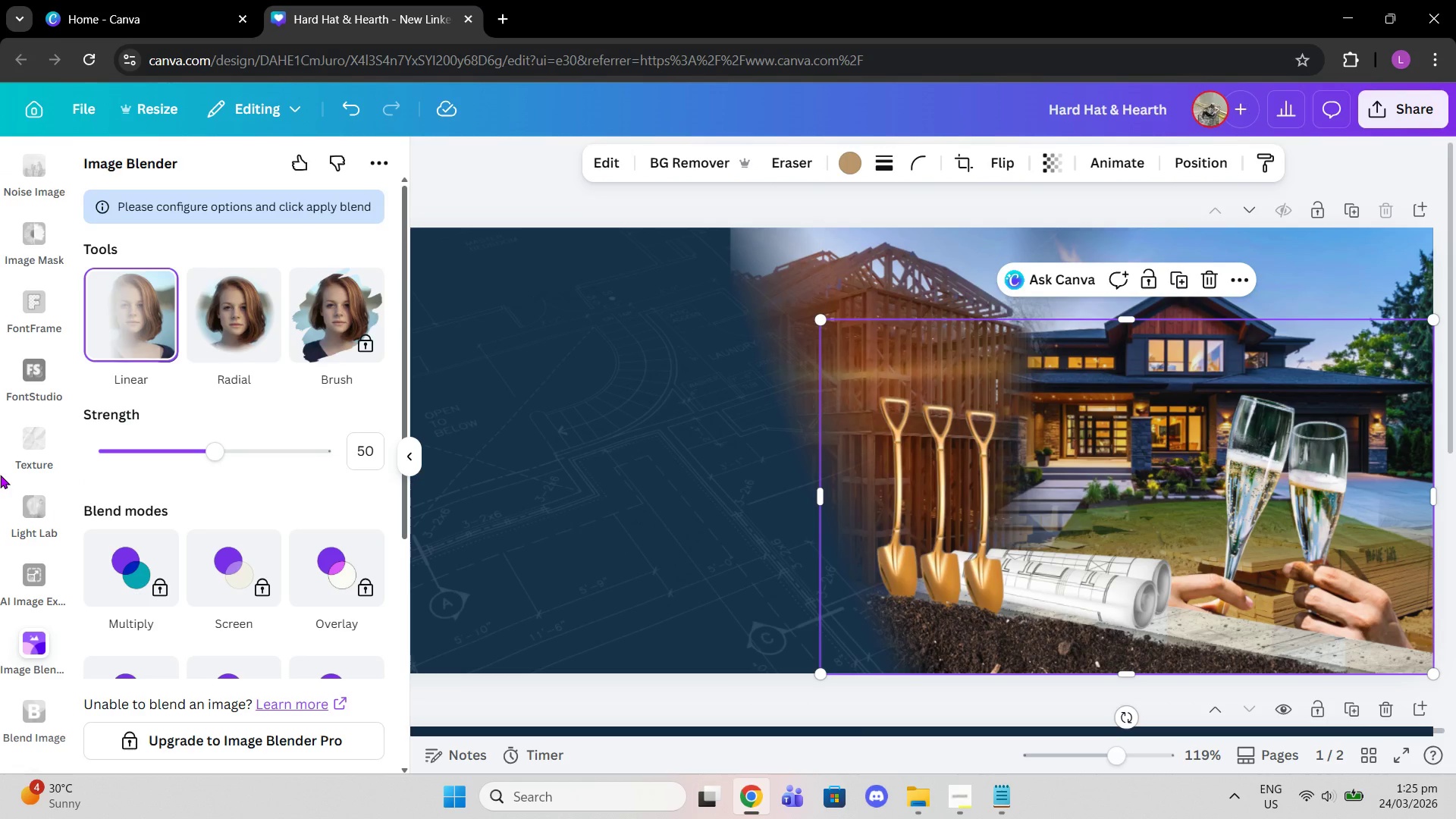 
scroll: coordinate [203, 418], scroll_direction: down, amount: 7.0
 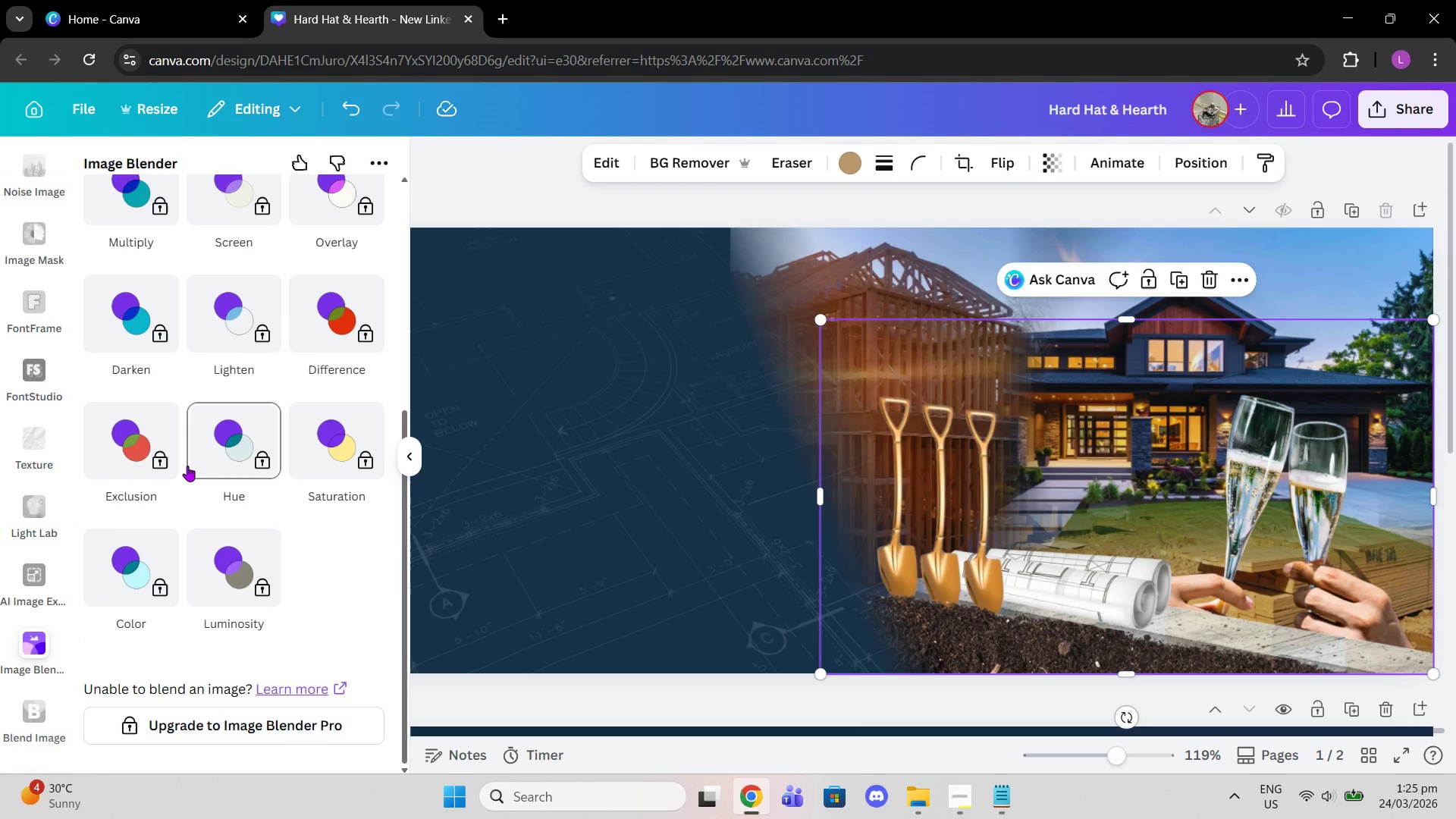 
wait(15.93)
 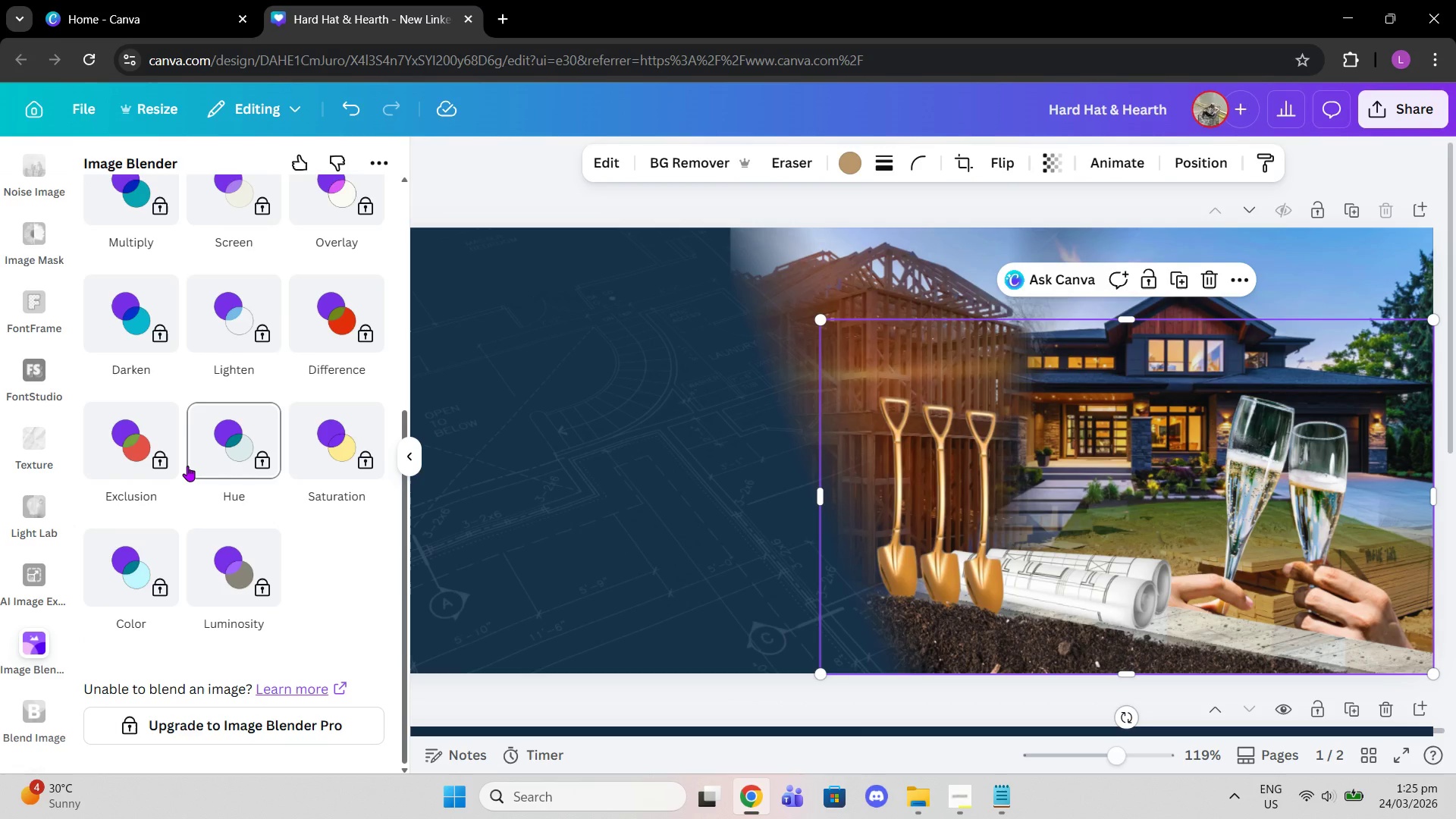 
scroll: coordinate [52, 240], scroll_direction: up, amount: 26.0
 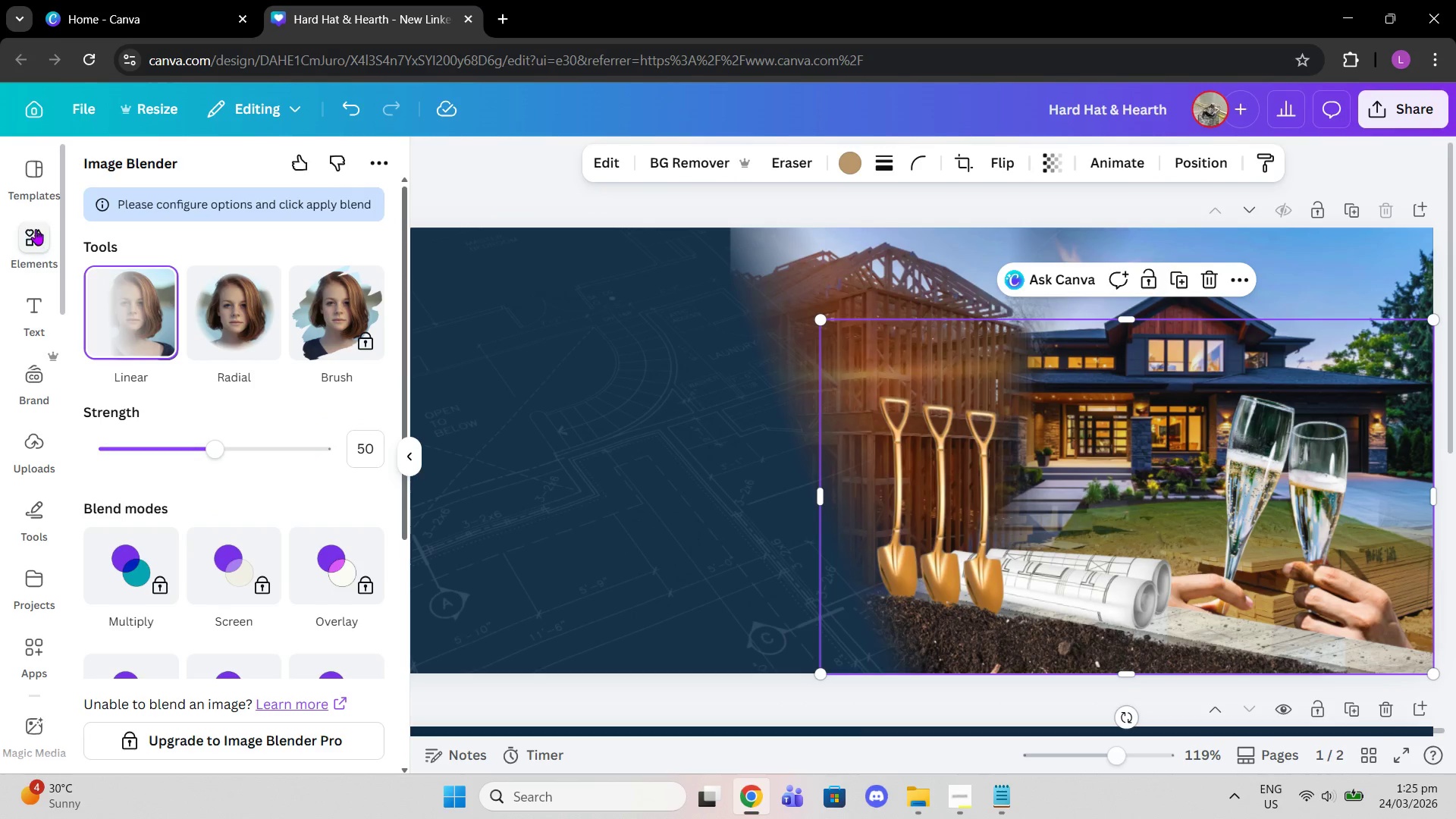 
left_click([33, 225])
 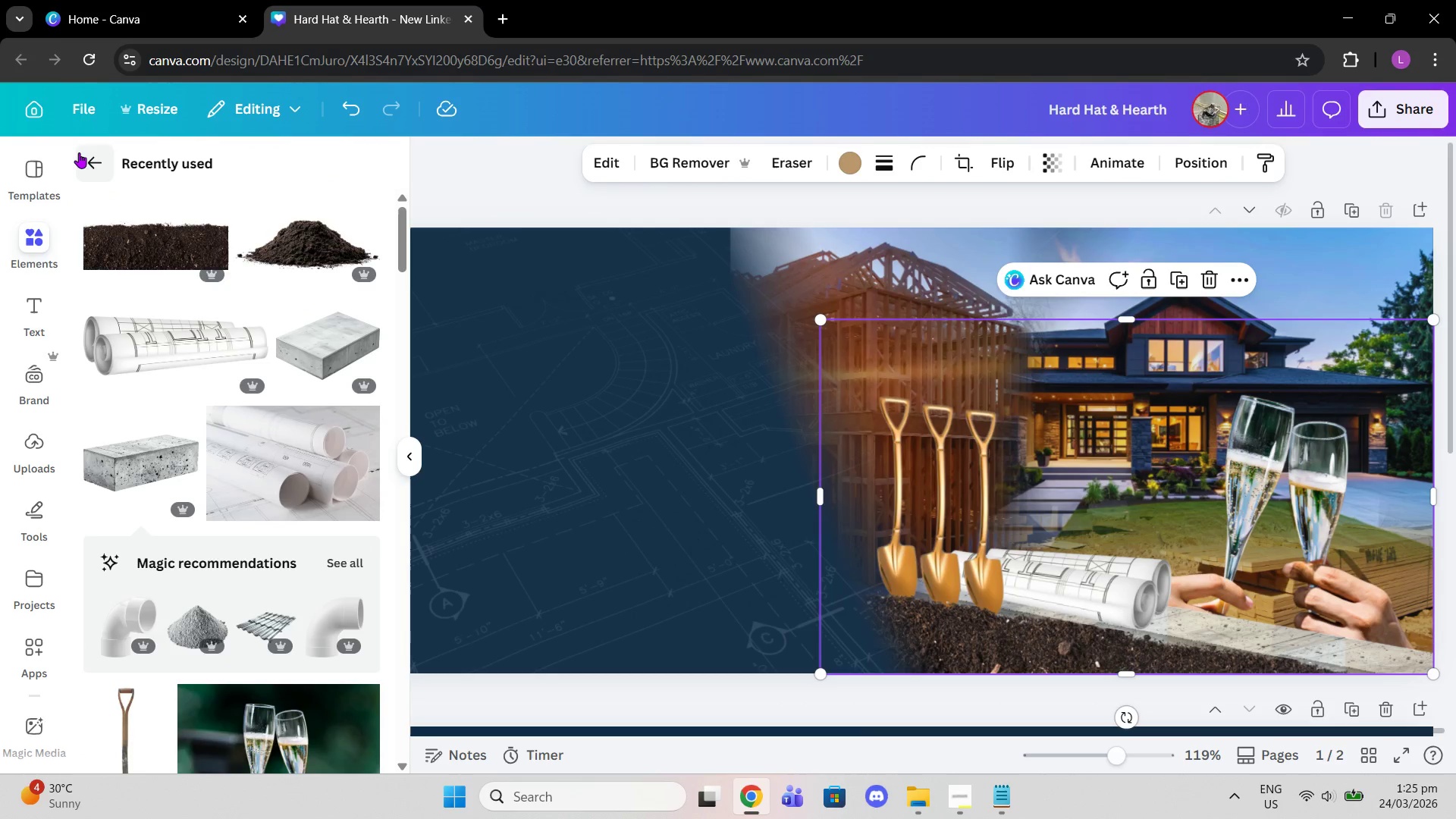 
left_click([93, 155])
 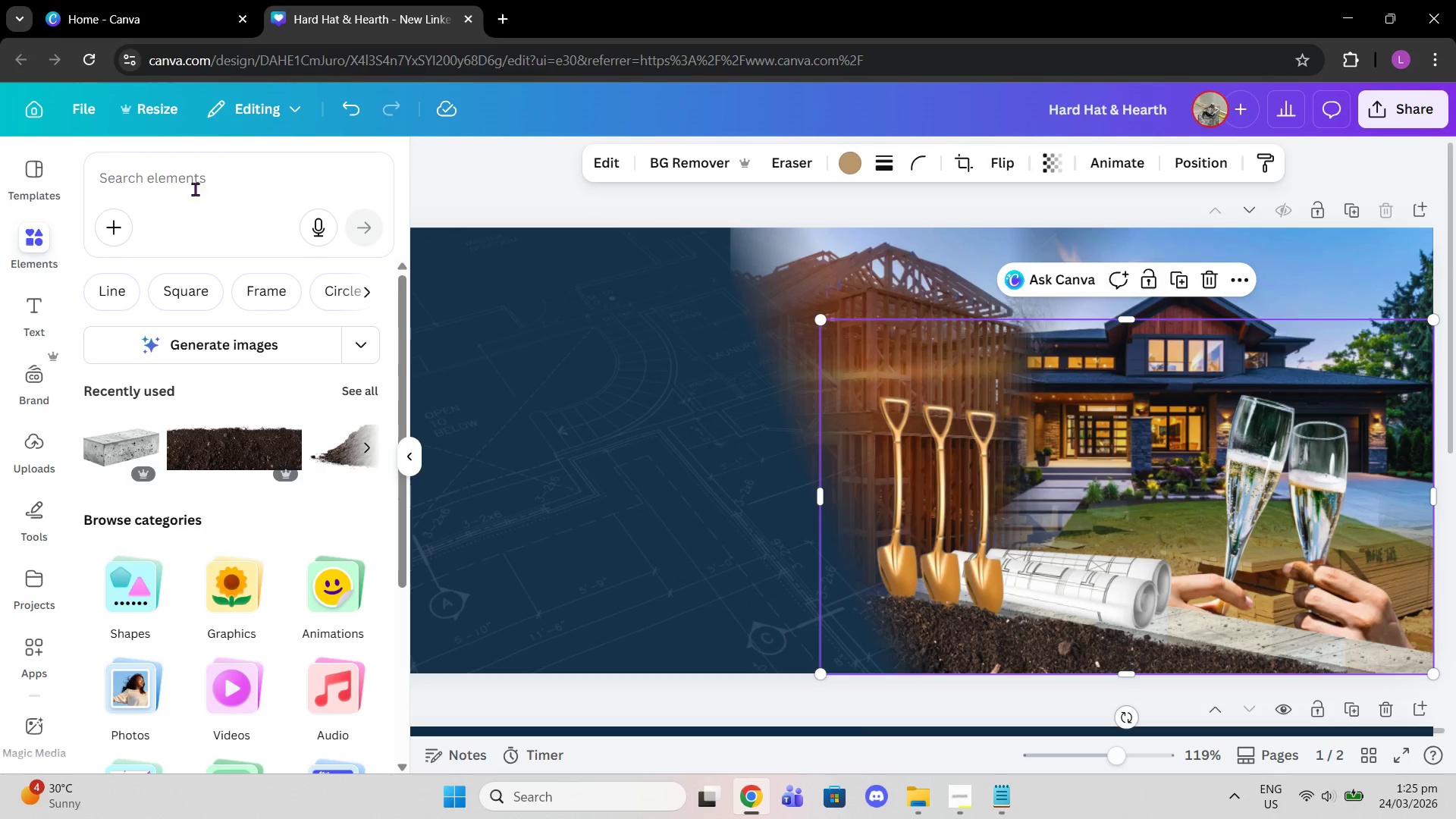 
left_click([205, 190])
 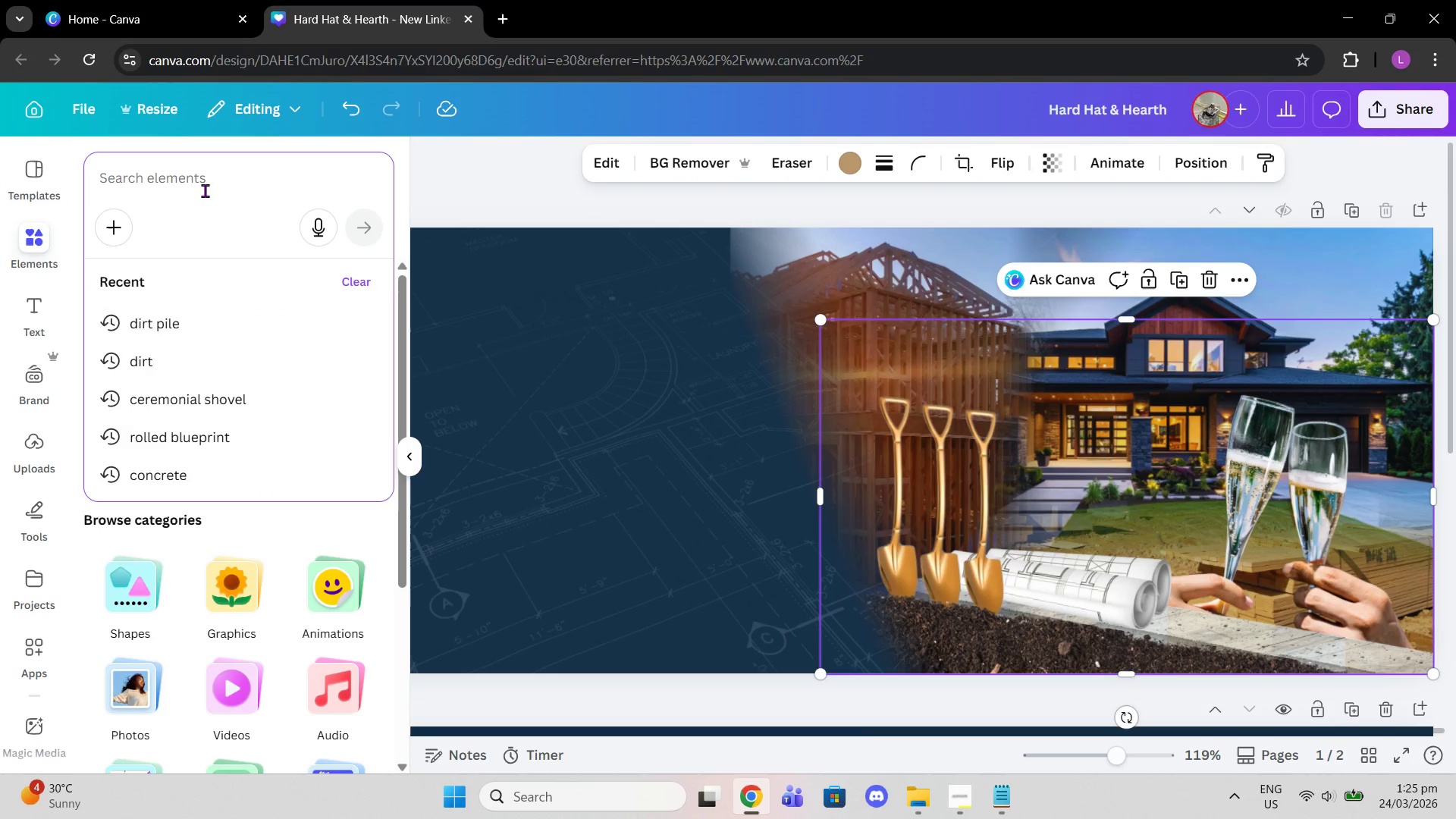 
type(toping out s)
key(Backspace)
type(ceremony sign)
 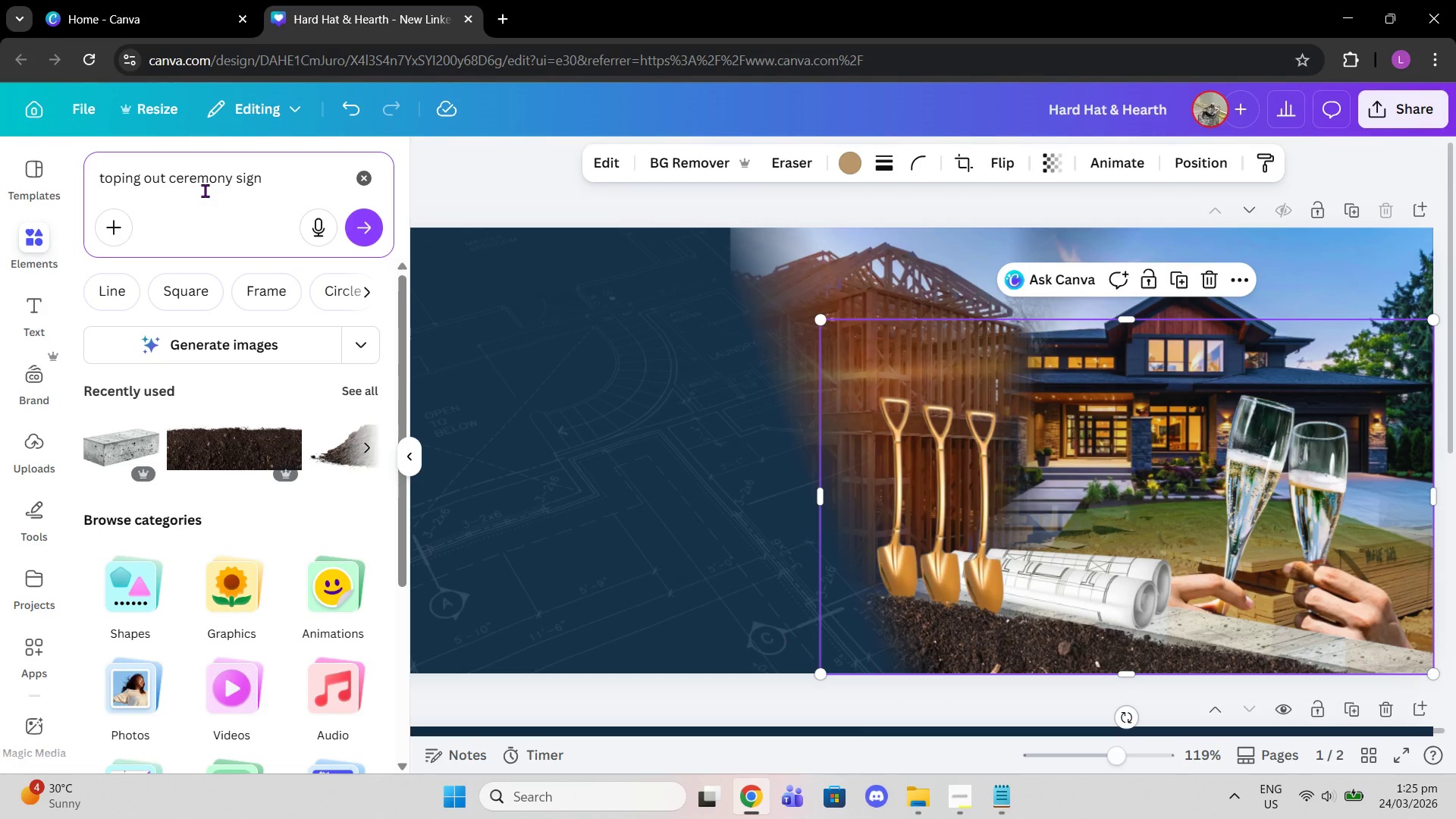 
key(Enter)
 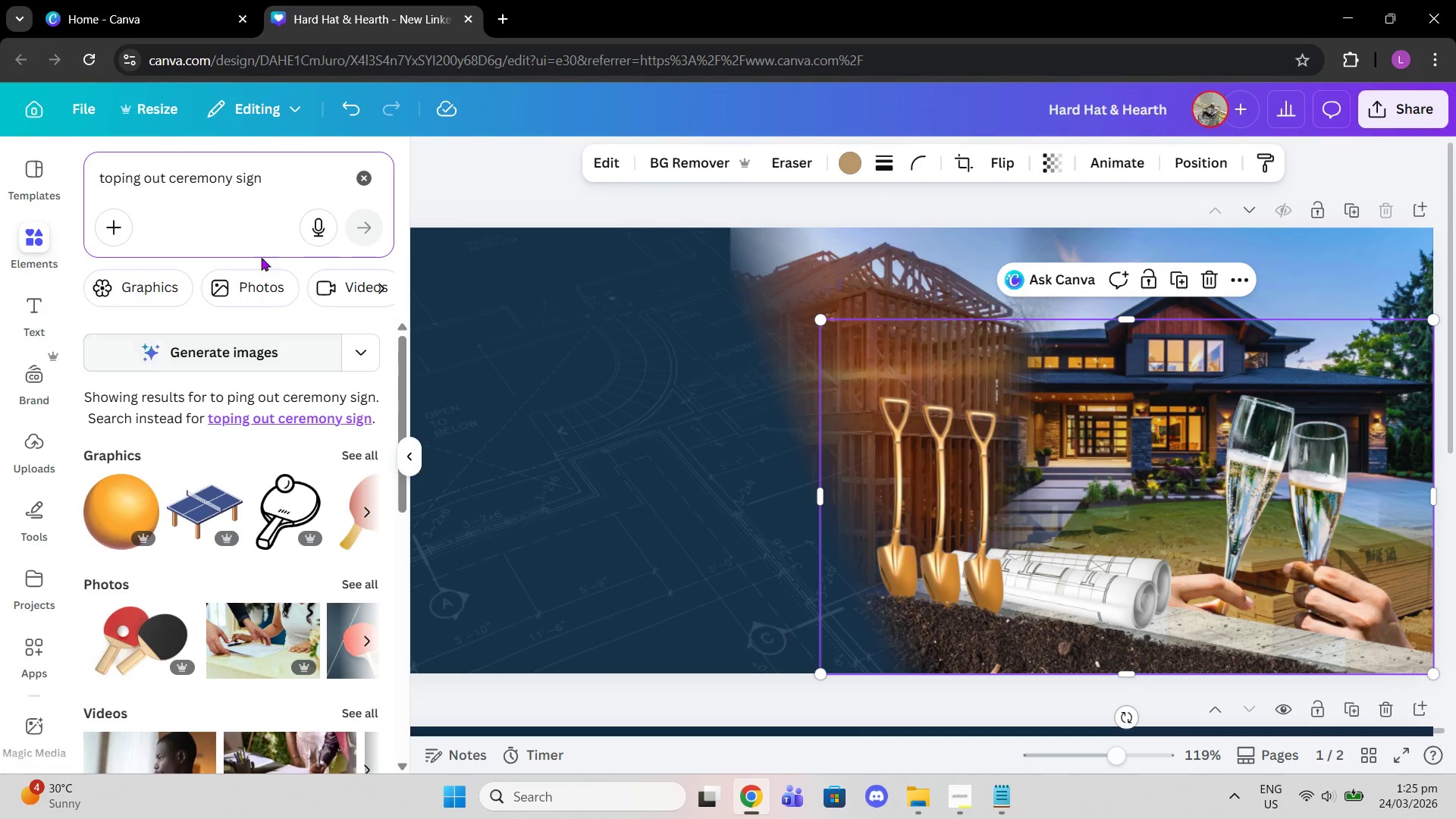 
left_click_drag(start_coordinate=[241, 174], to_coordinate=[289, 180])
 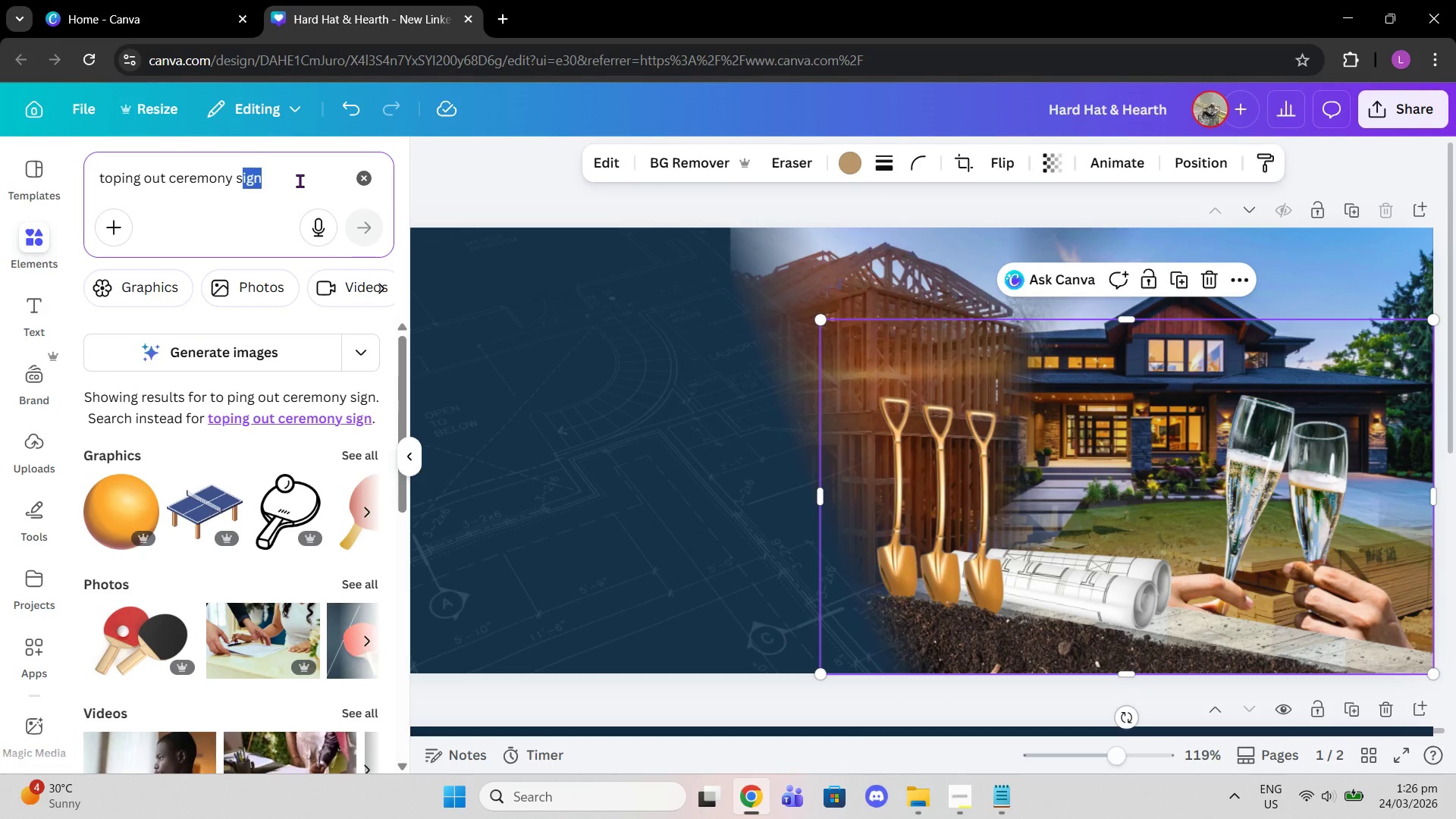 
key(Backspace)
 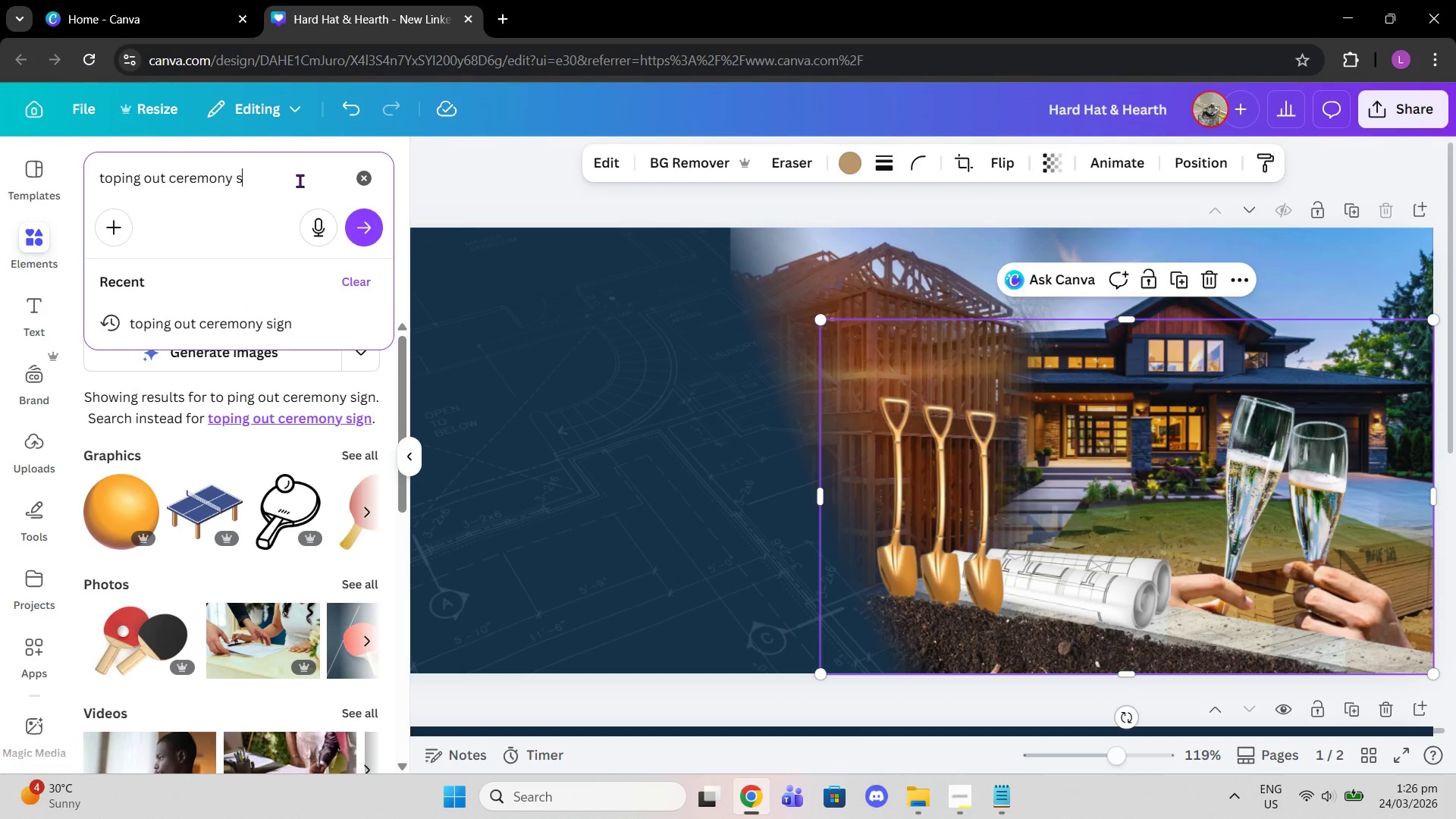 
key(Backspace)
 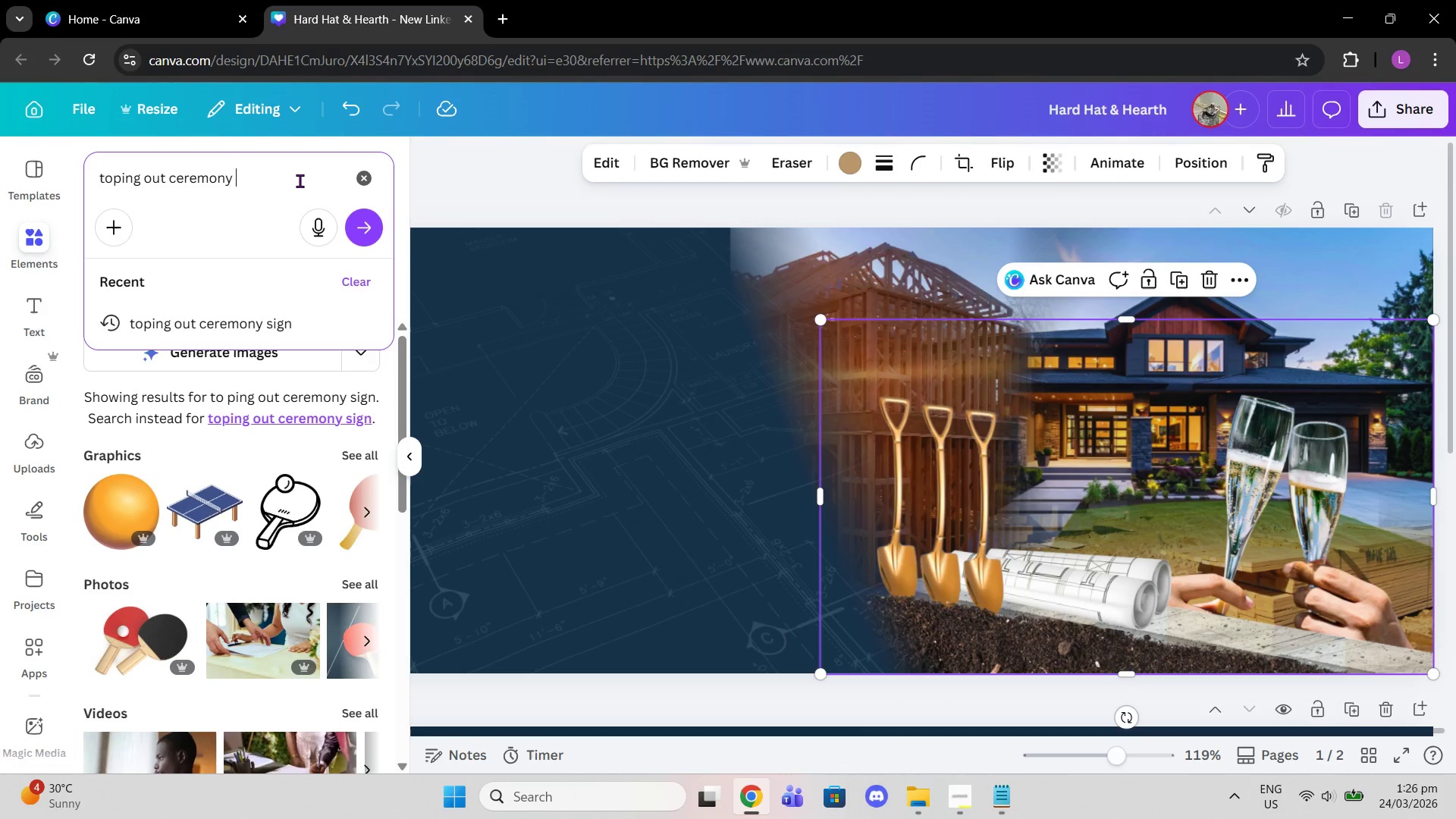 
key(Backspace)
 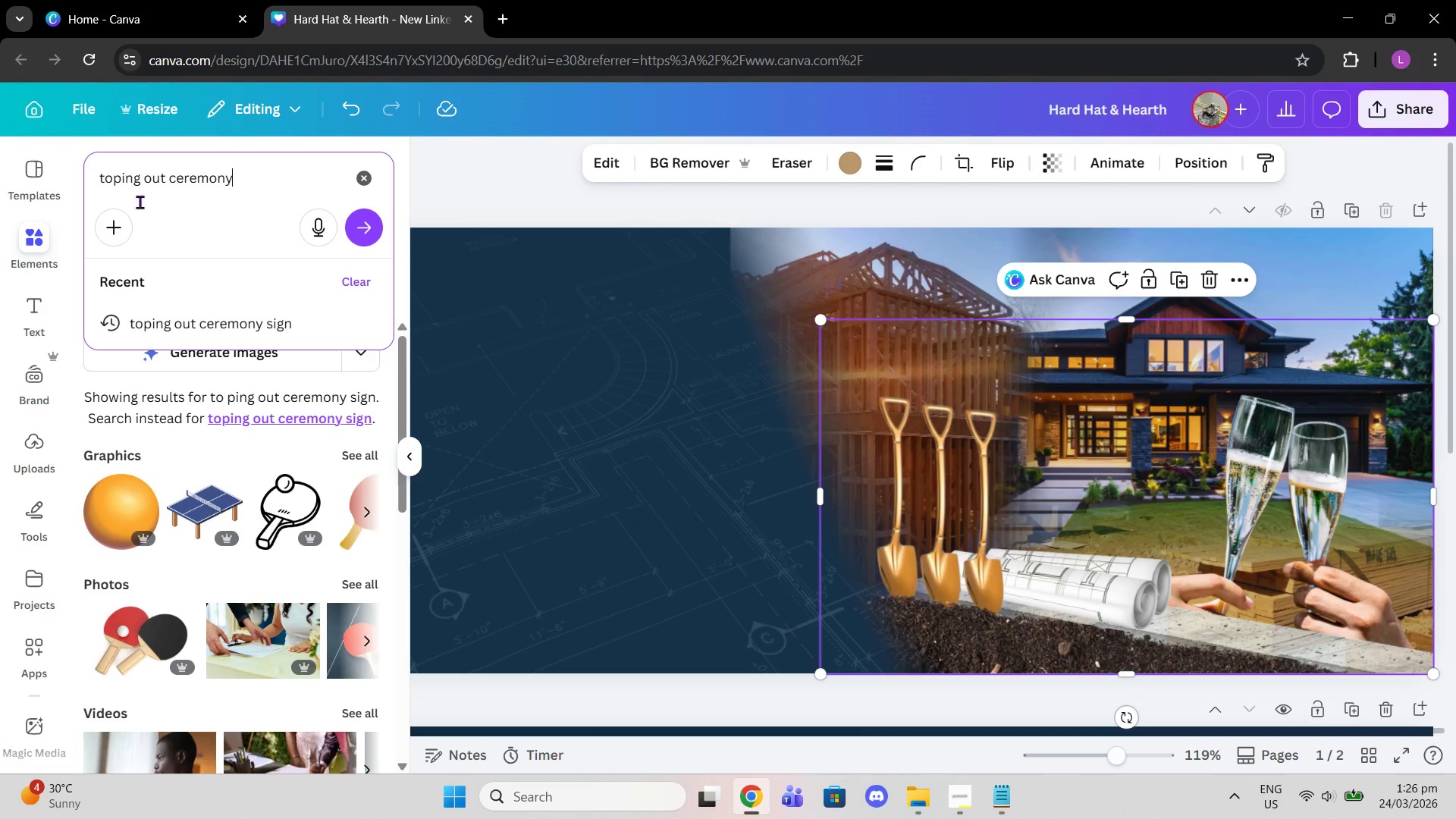 
left_click([114, 184])
 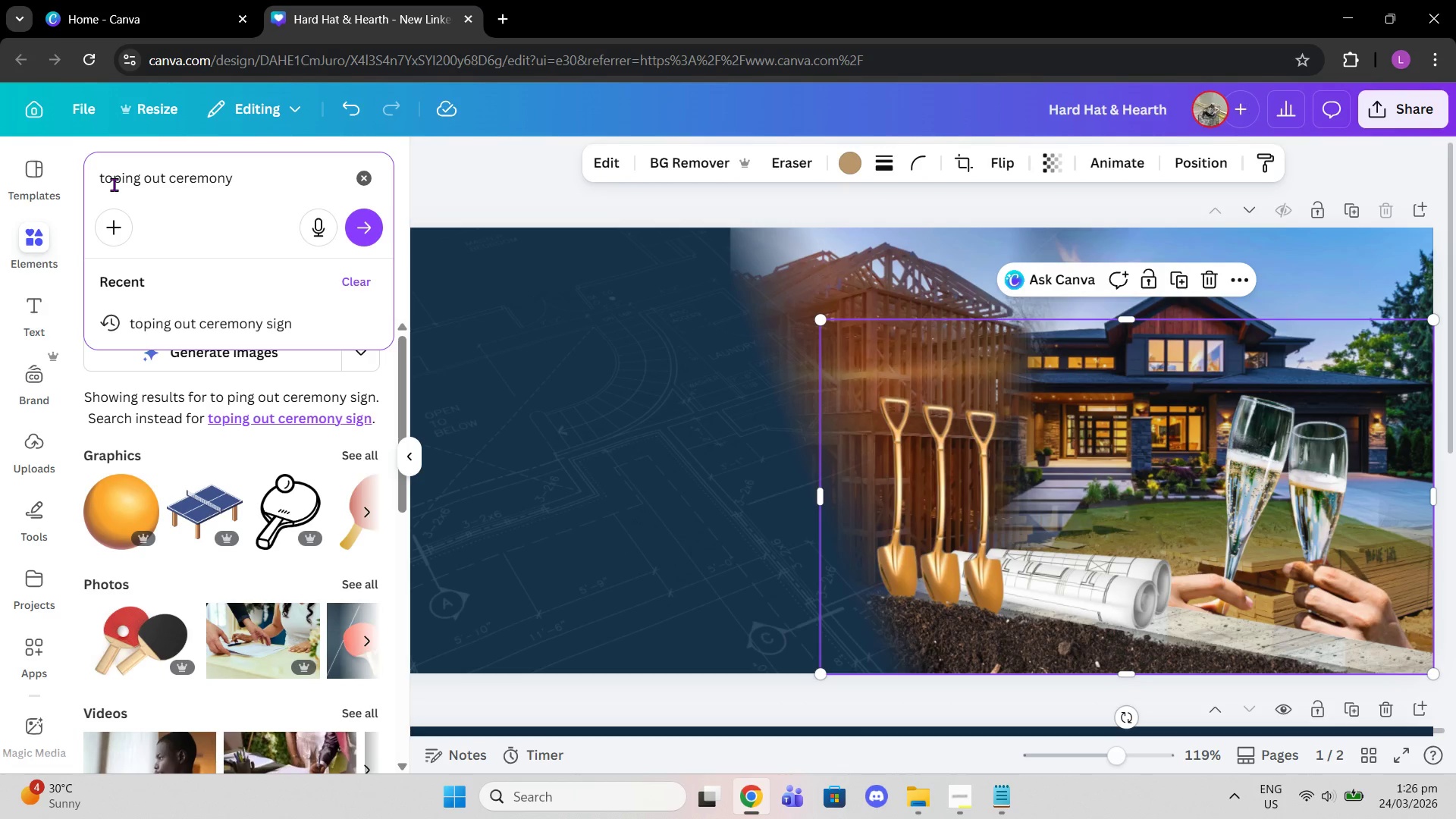 
key(P)
 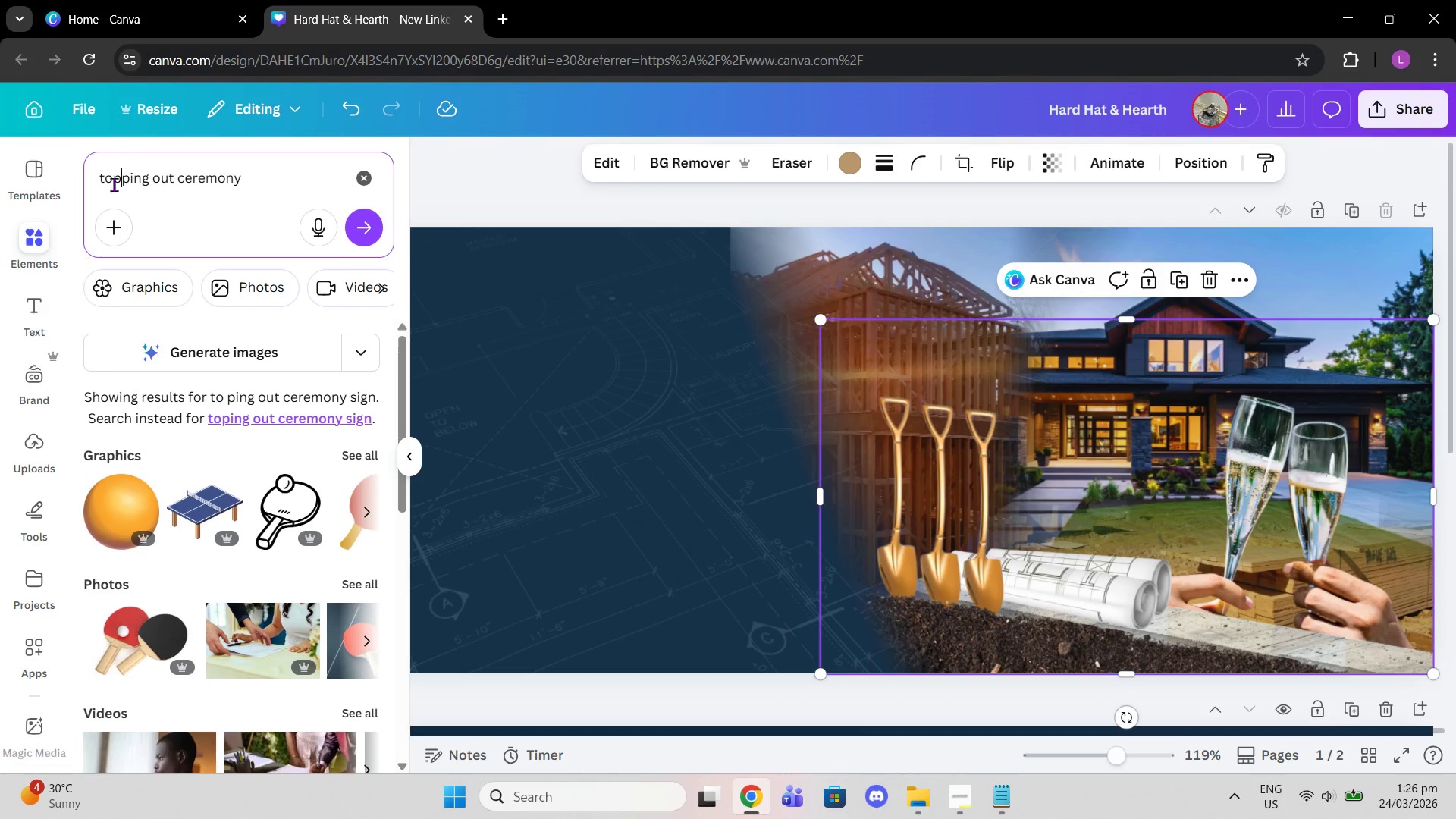 
key(Enter)
 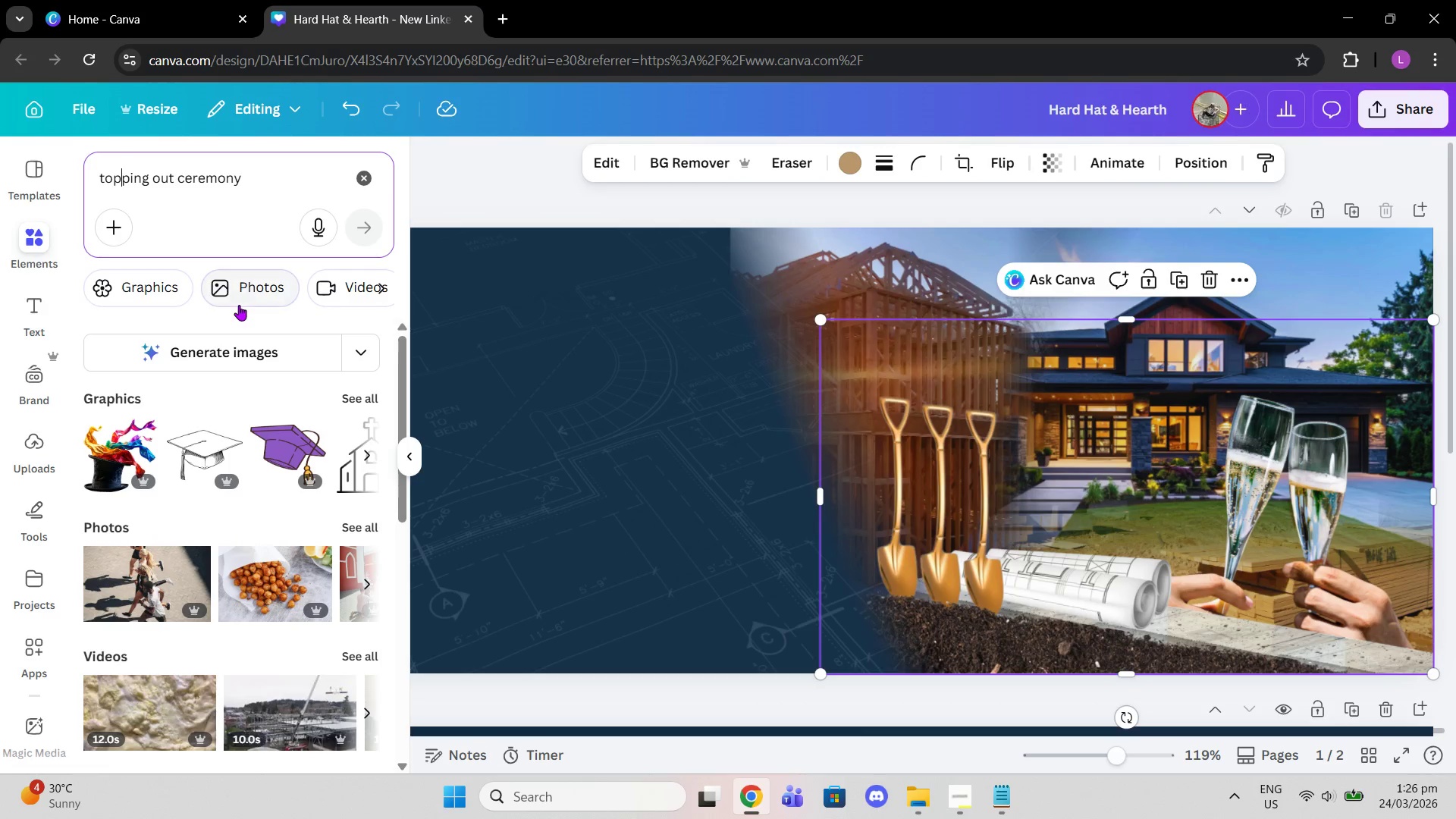 
wait(7.28)
 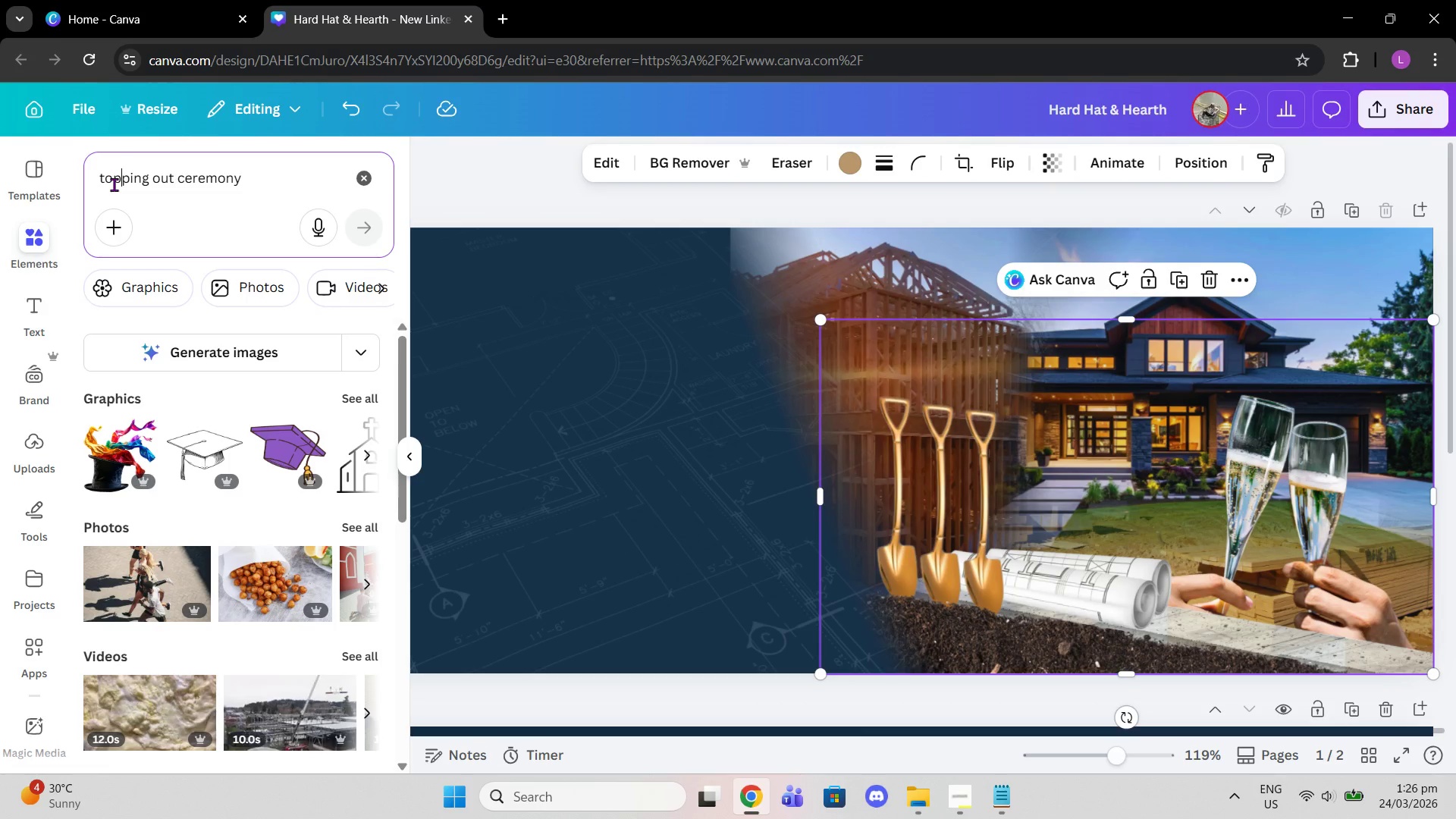 
left_click_drag(start_coordinate=[278, 177], to_coordinate=[105, 161])
 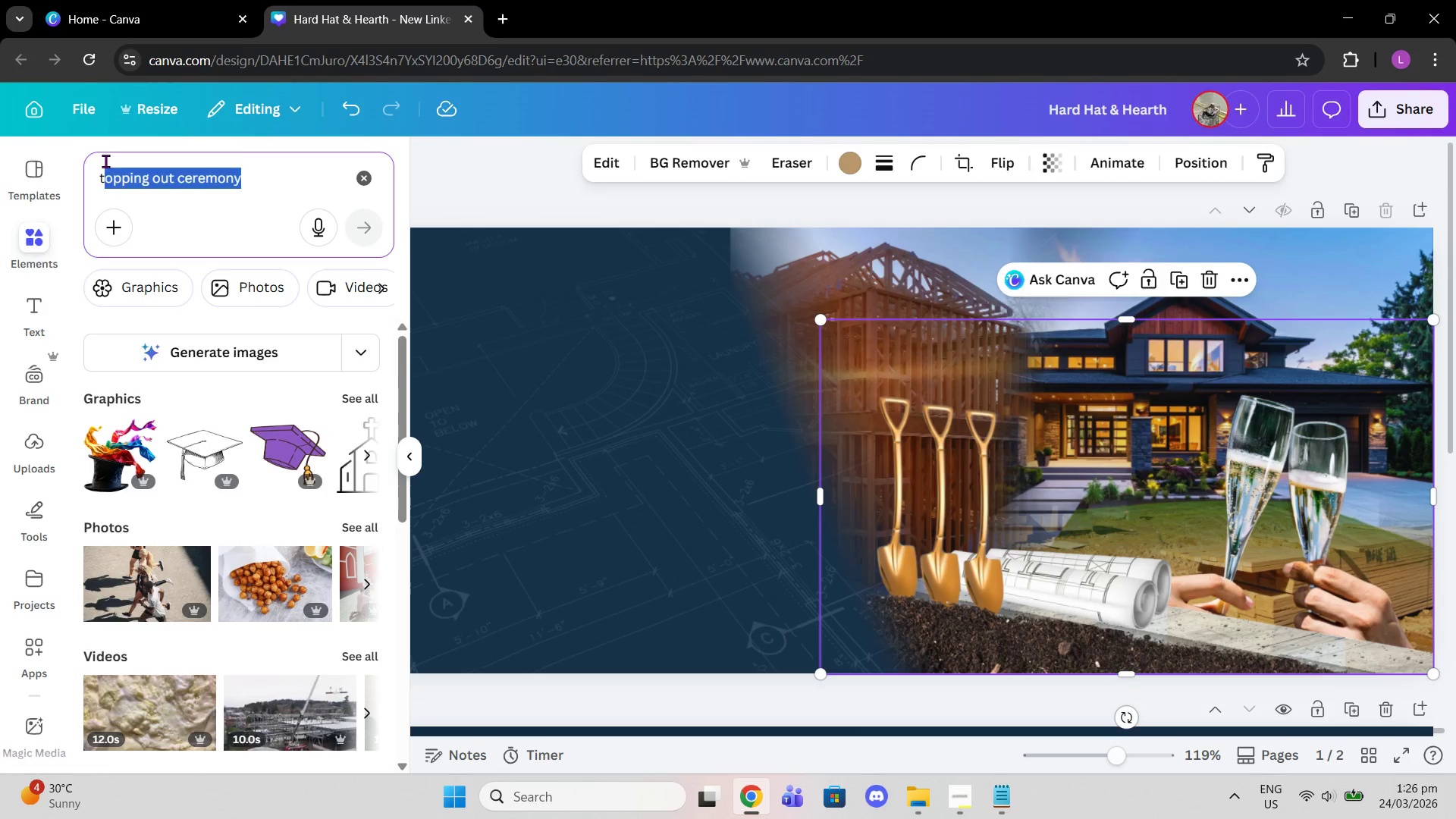 
key(Backspace)
key(Backspace)
type(event signage stand)
 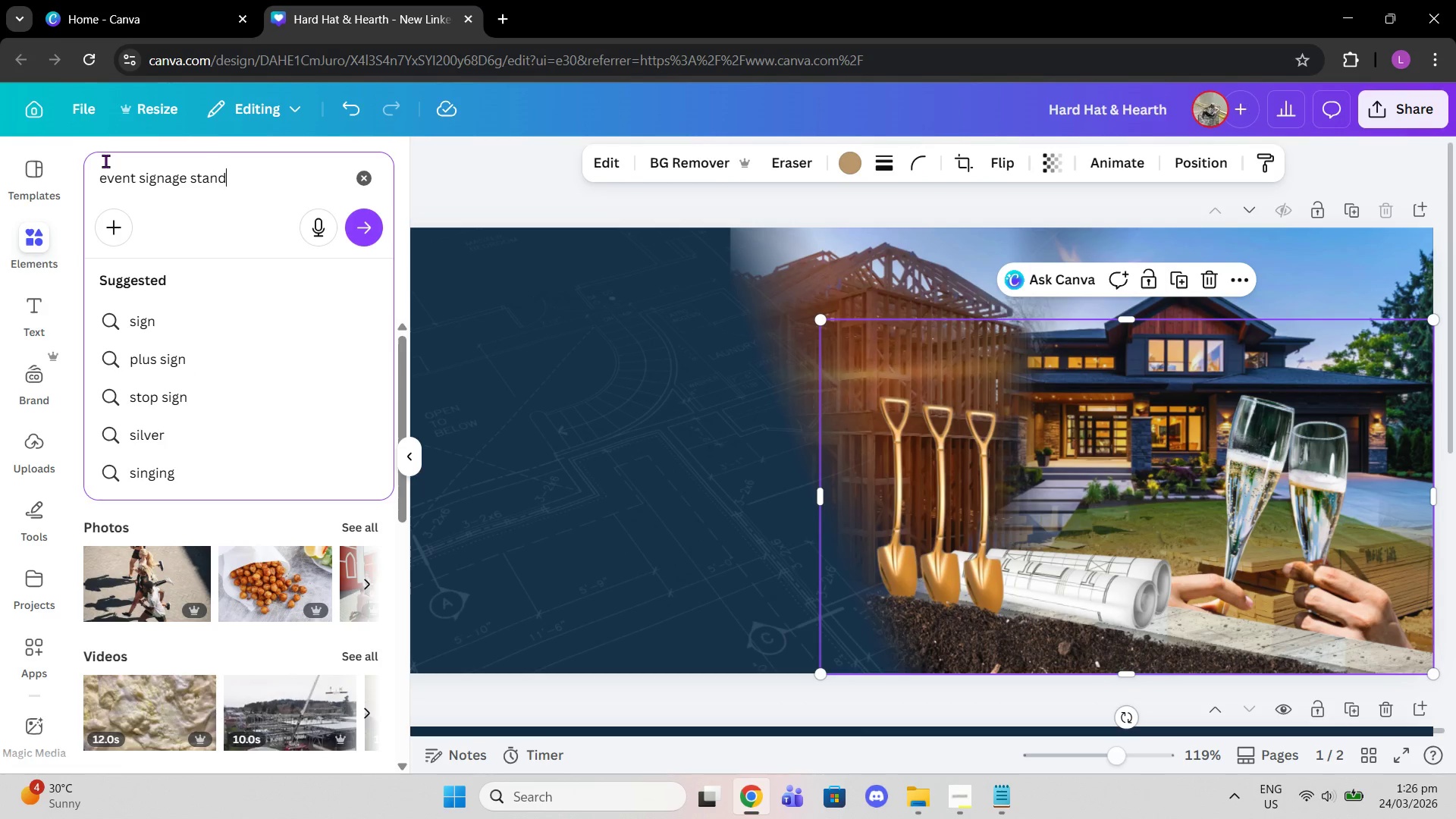 
key(Enter)
 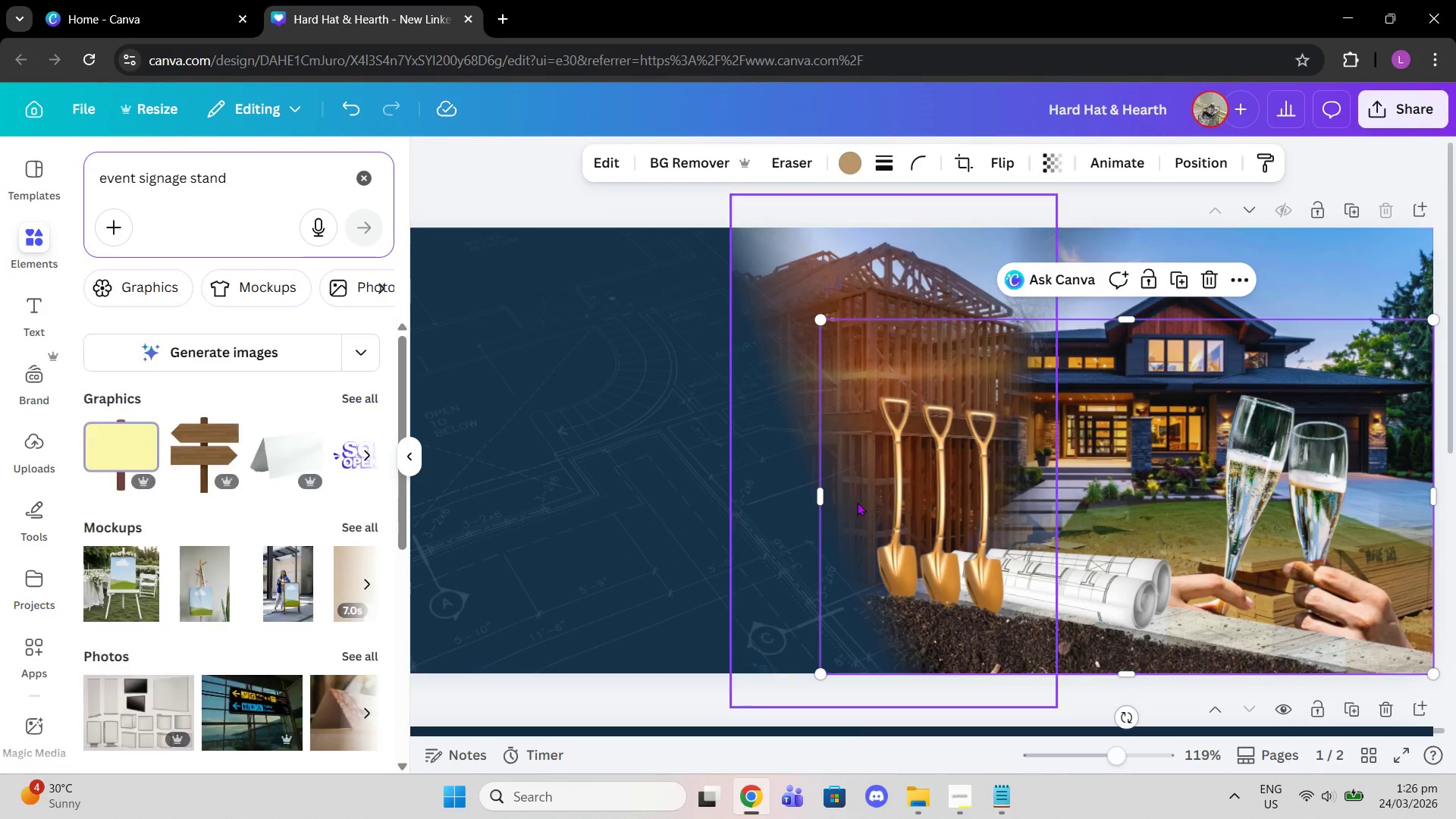 
left_click_drag(start_coordinate=[978, 557], to_coordinate=[985, 562])
 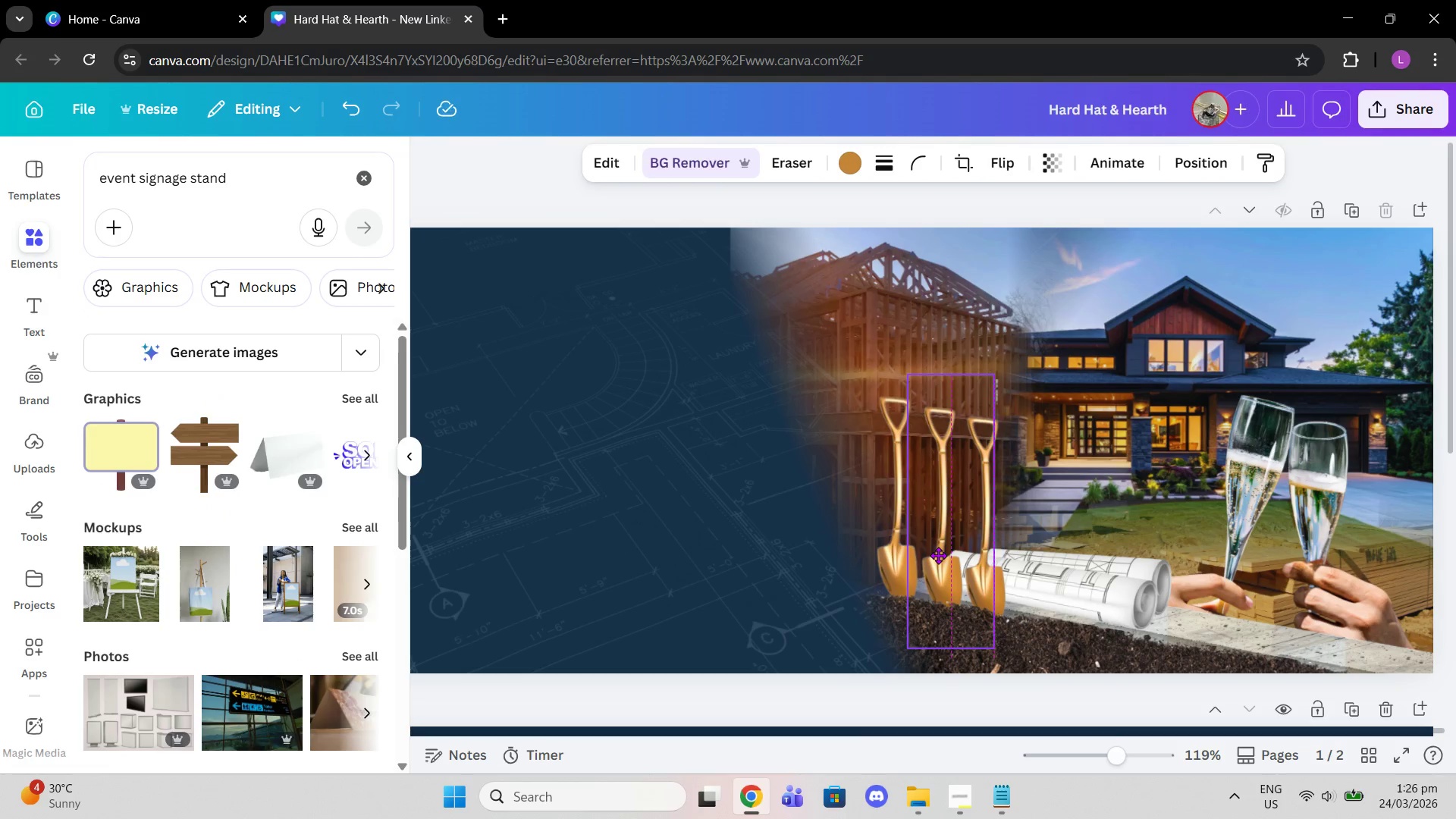 
wait(5.66)
 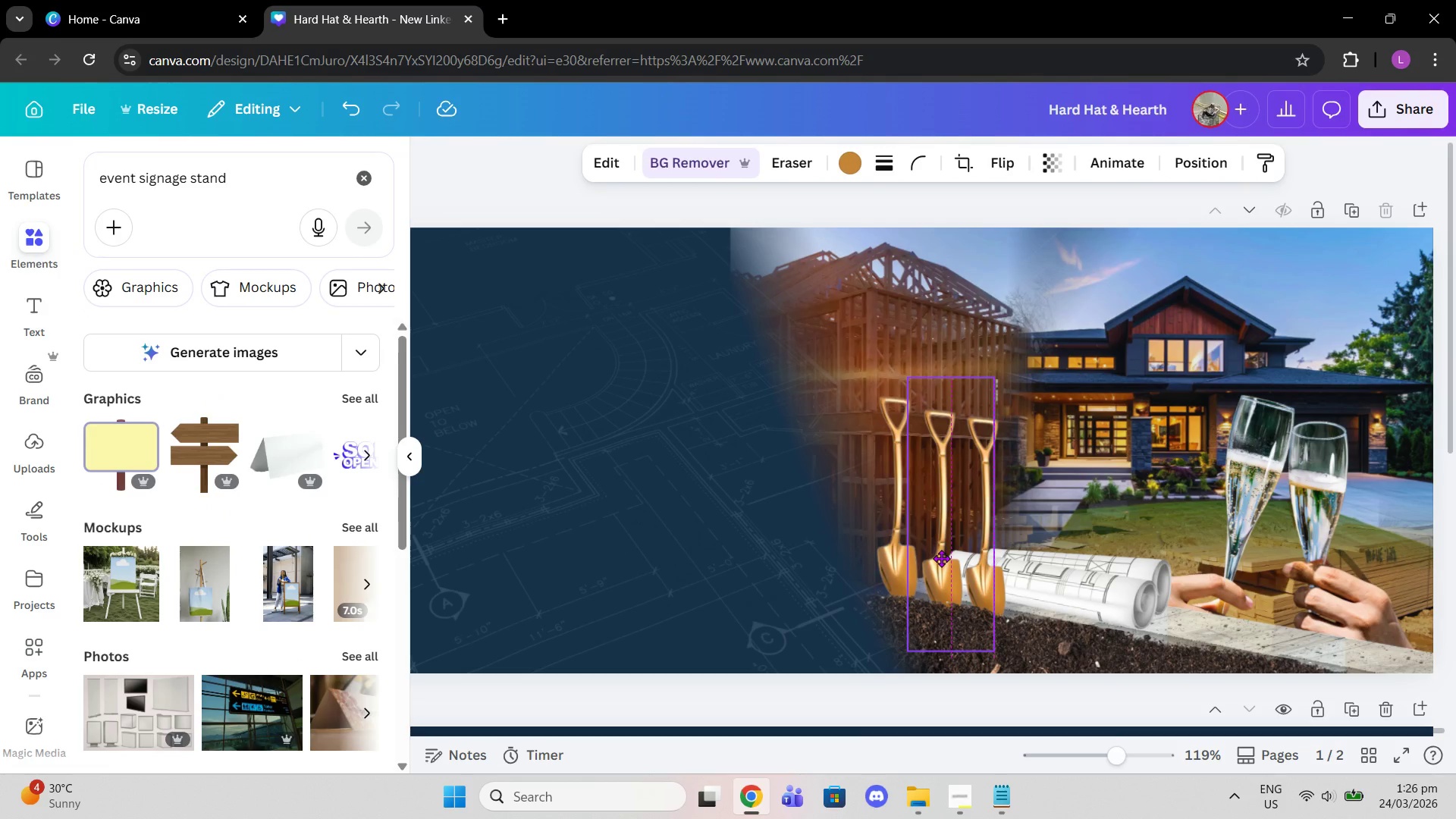 
left_click([792, 529])
 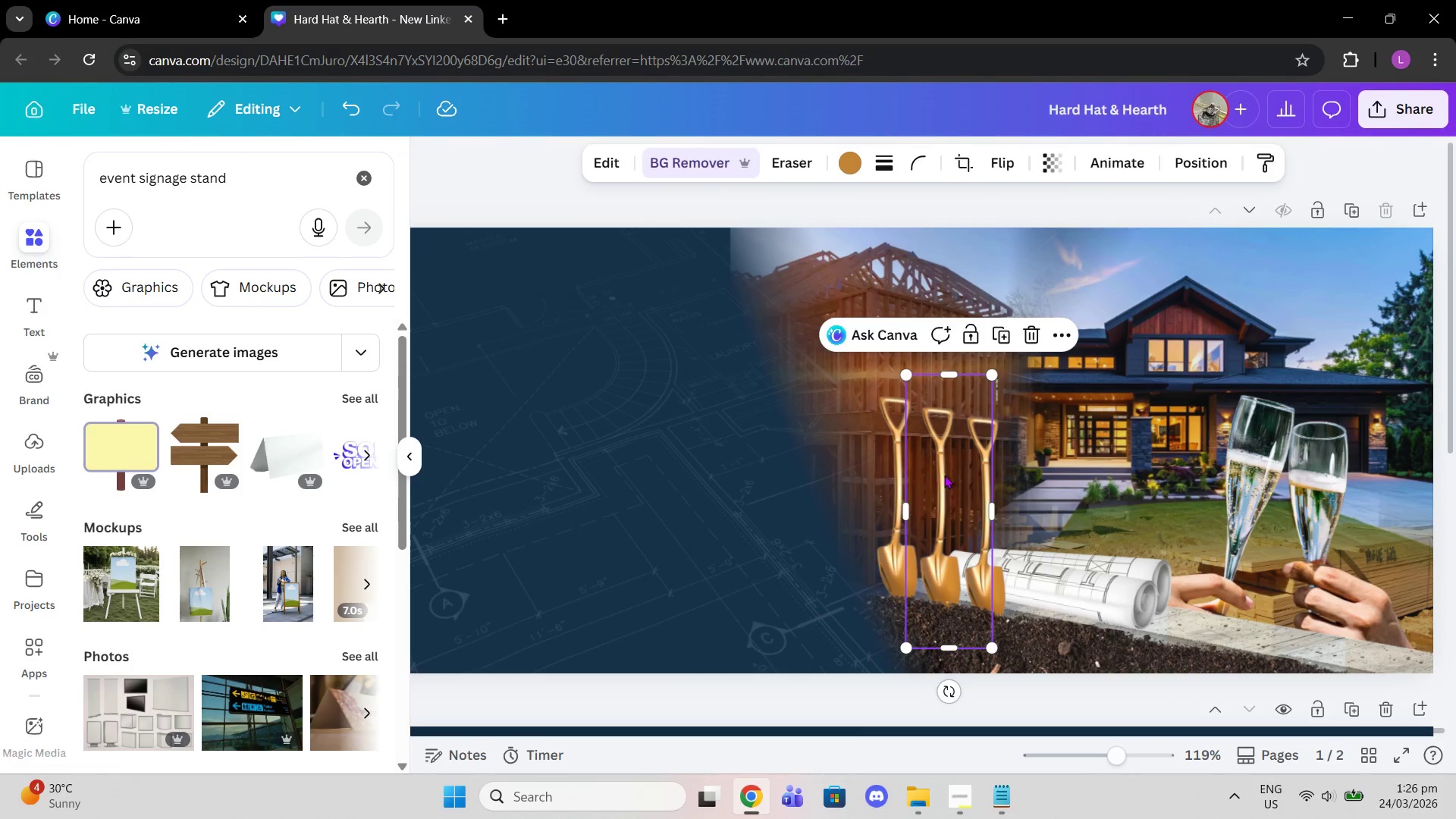 
left_click([868, 463])
 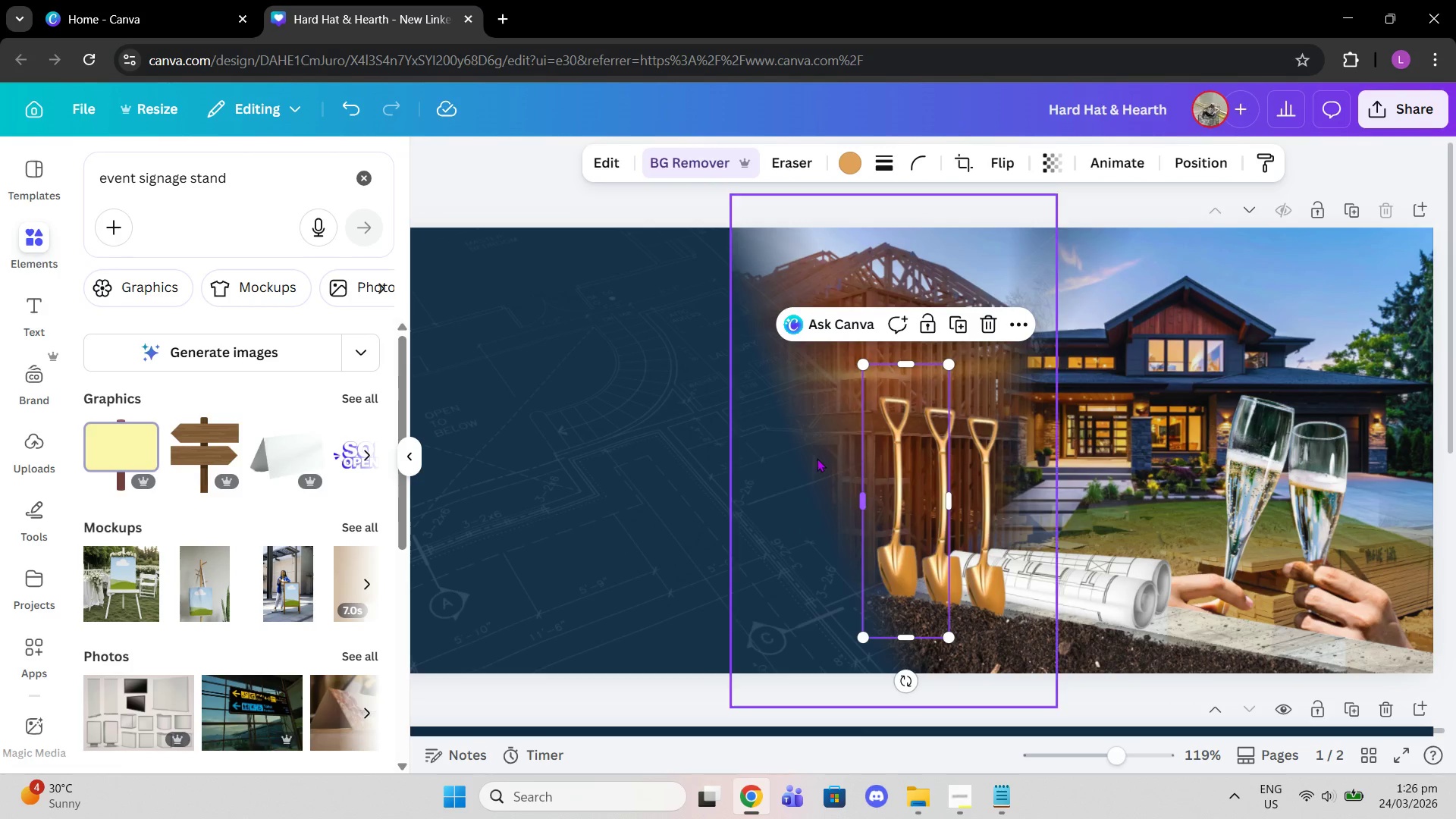 
left_click([816, 458])
 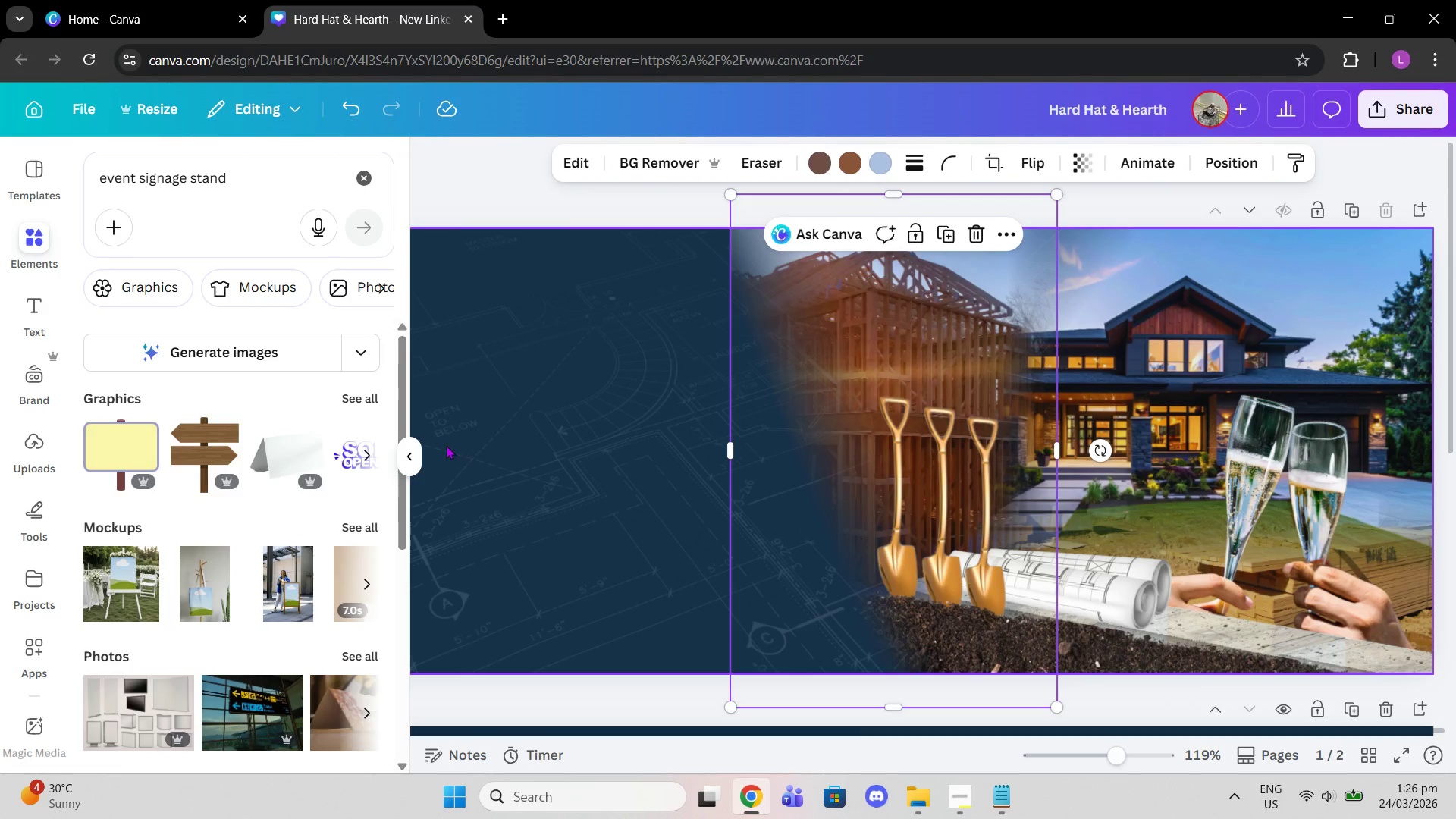 
left_click([363, 396])
 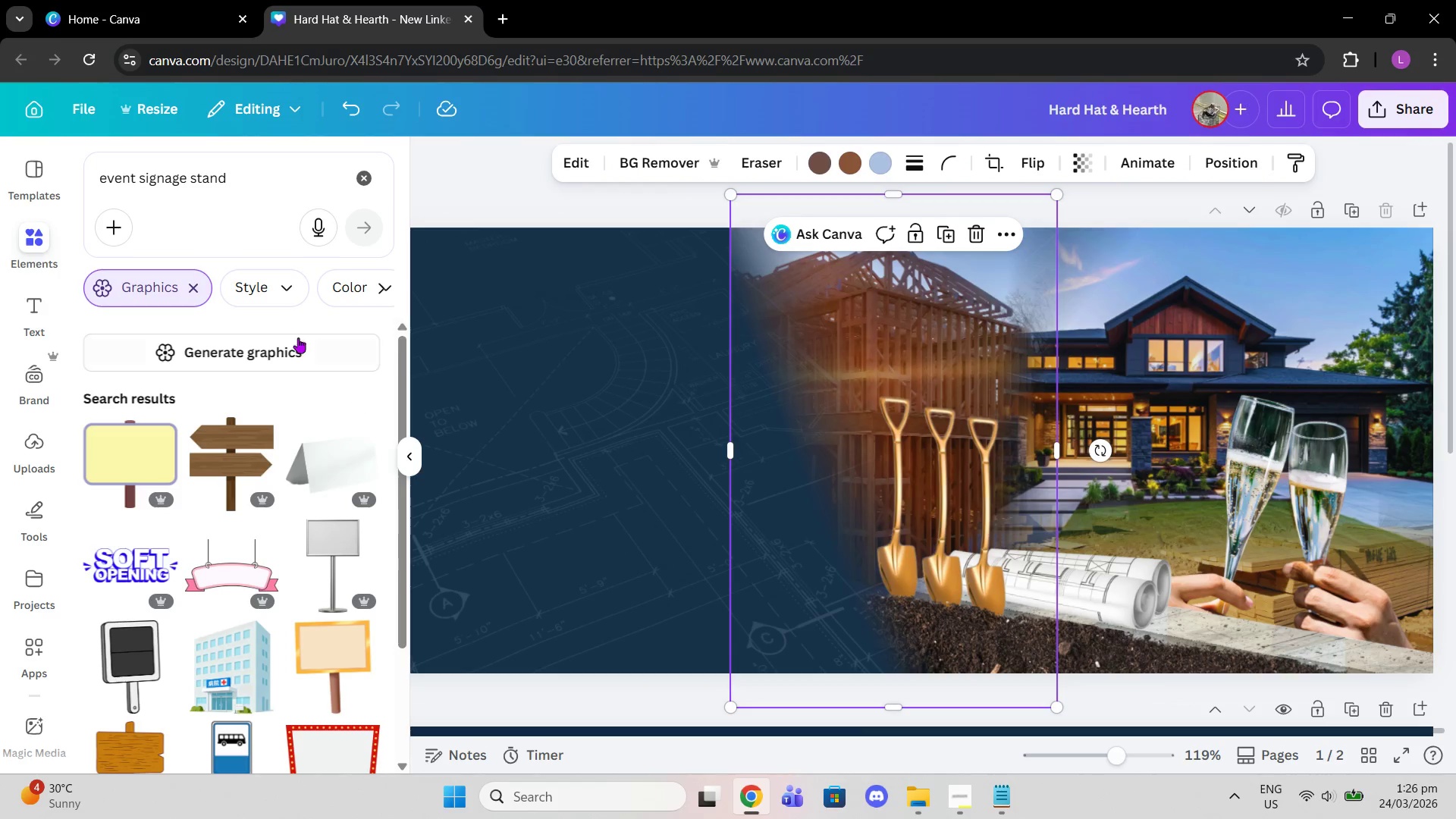 
left_click([196, 287])
 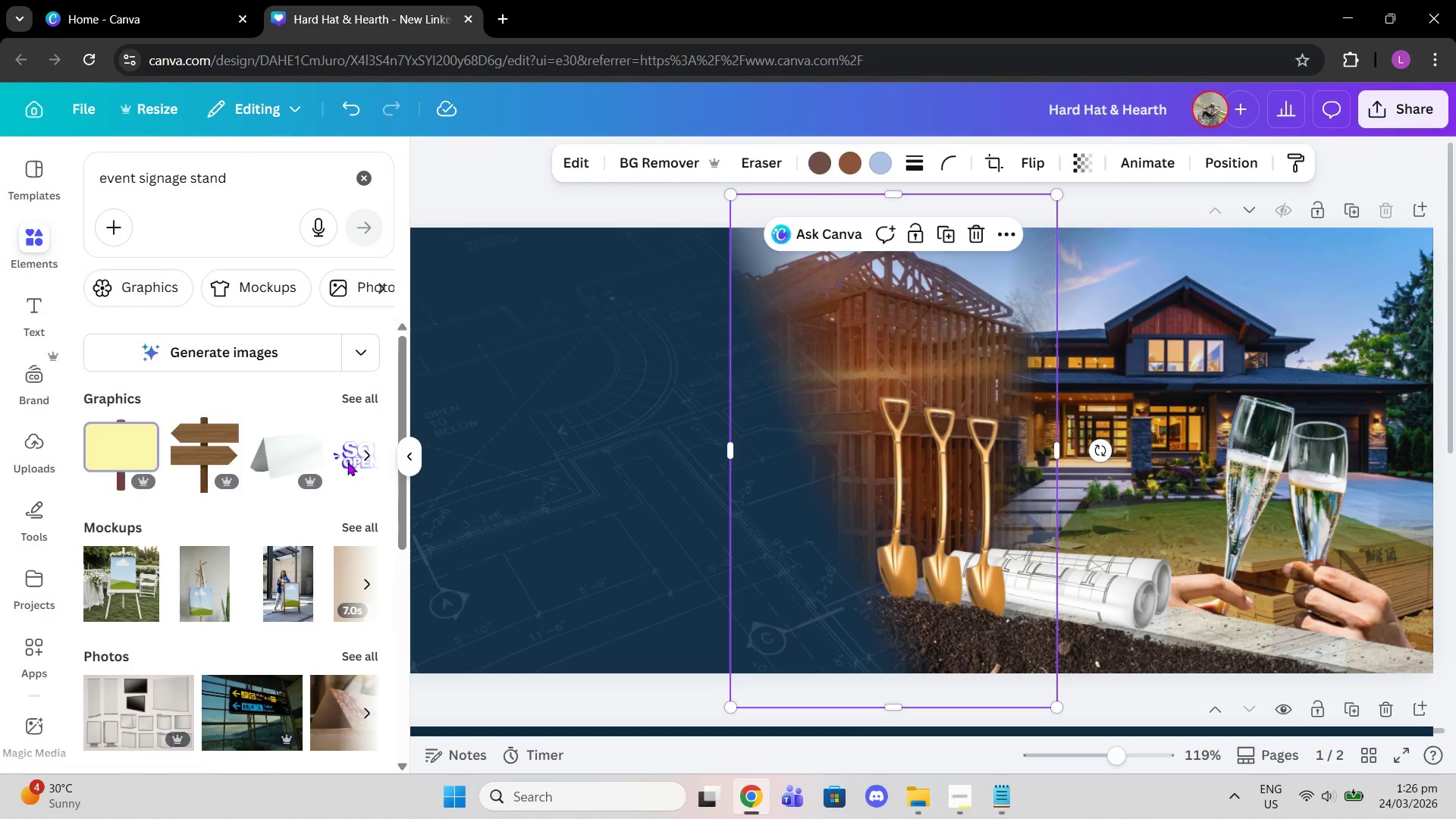 
left_click([365, 525])
 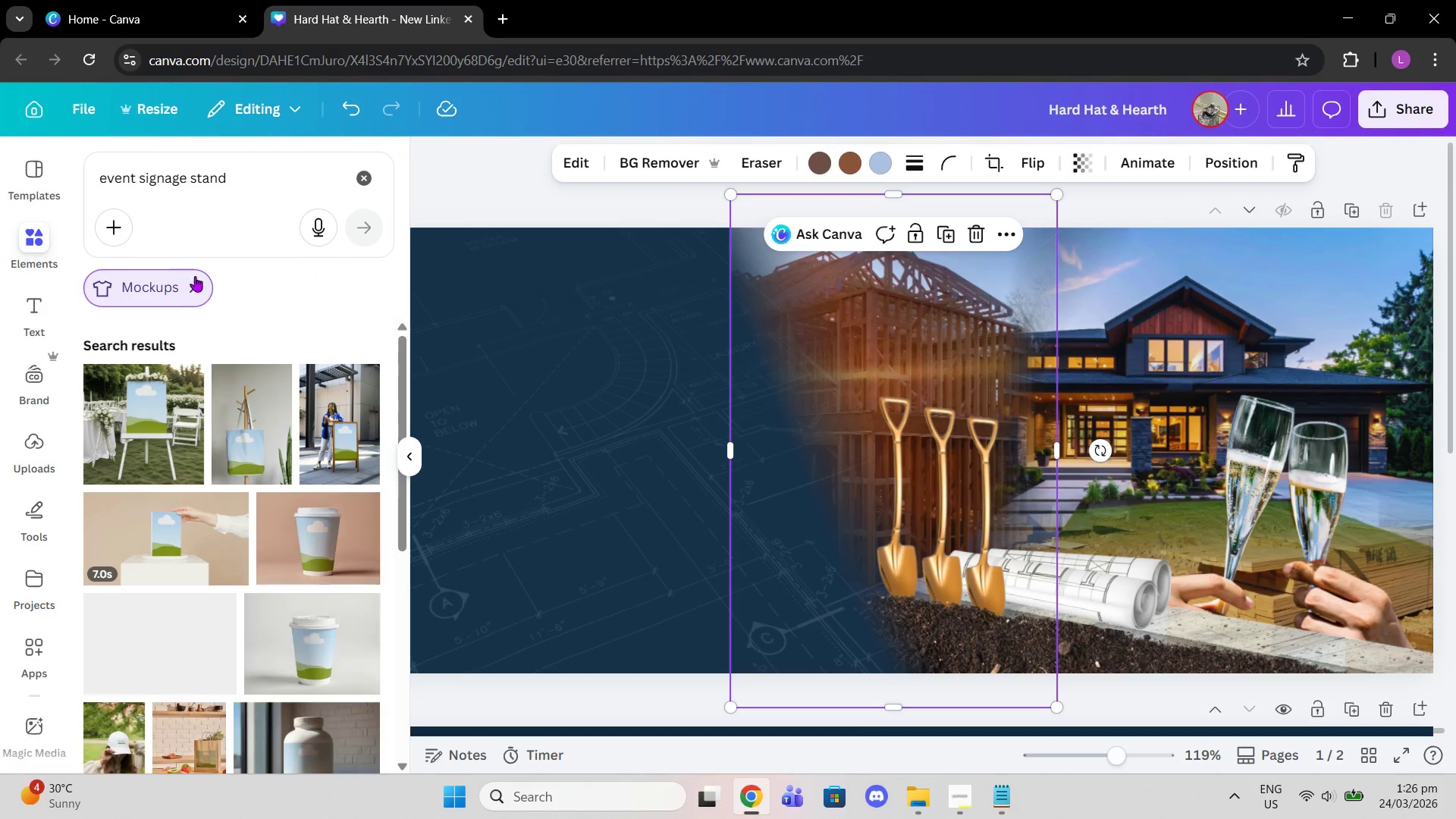 
left_click([195, 276])
 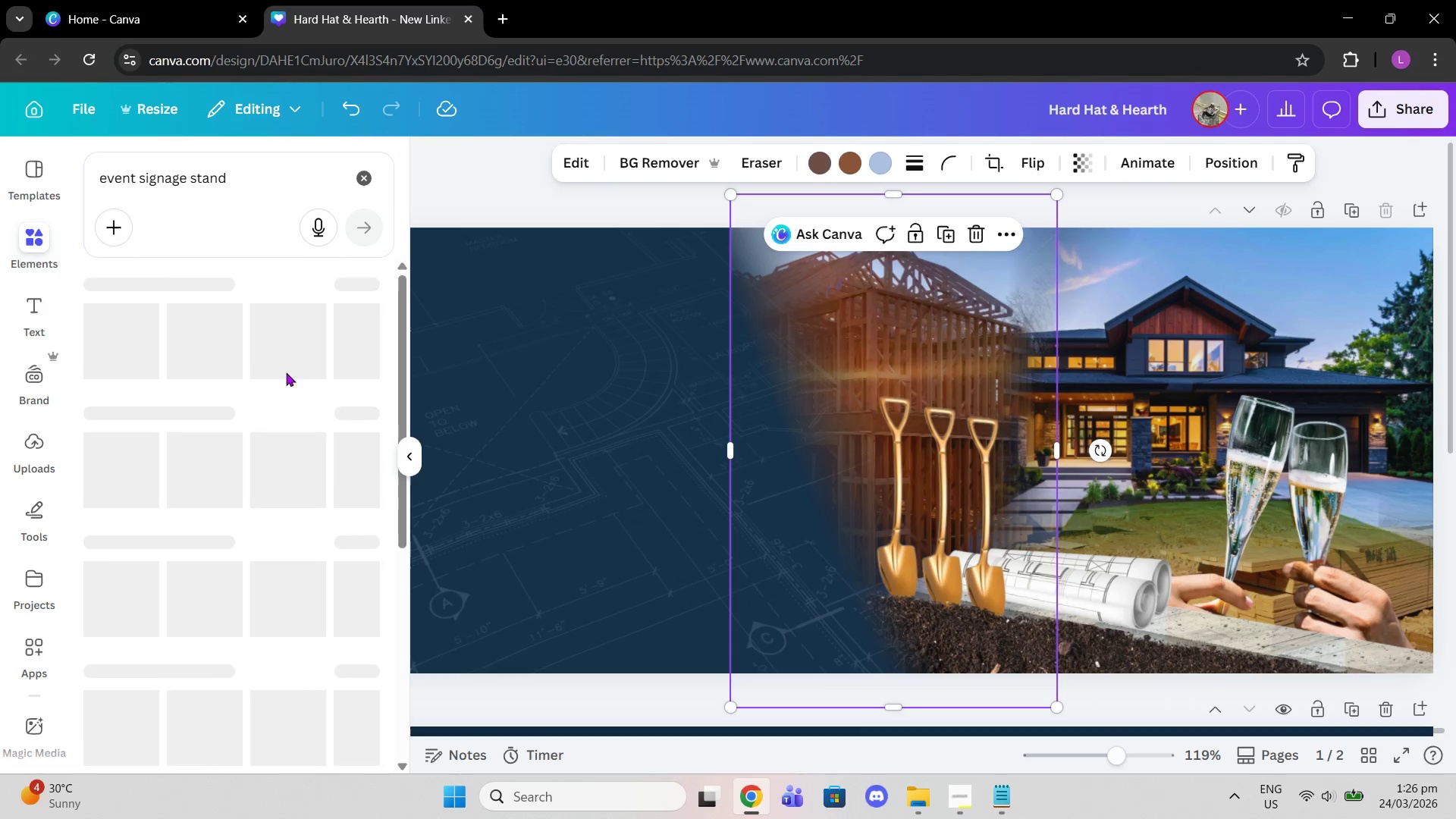 
scroll: coordinate [286, 373], scroll_direction: up, amount: 2.0
 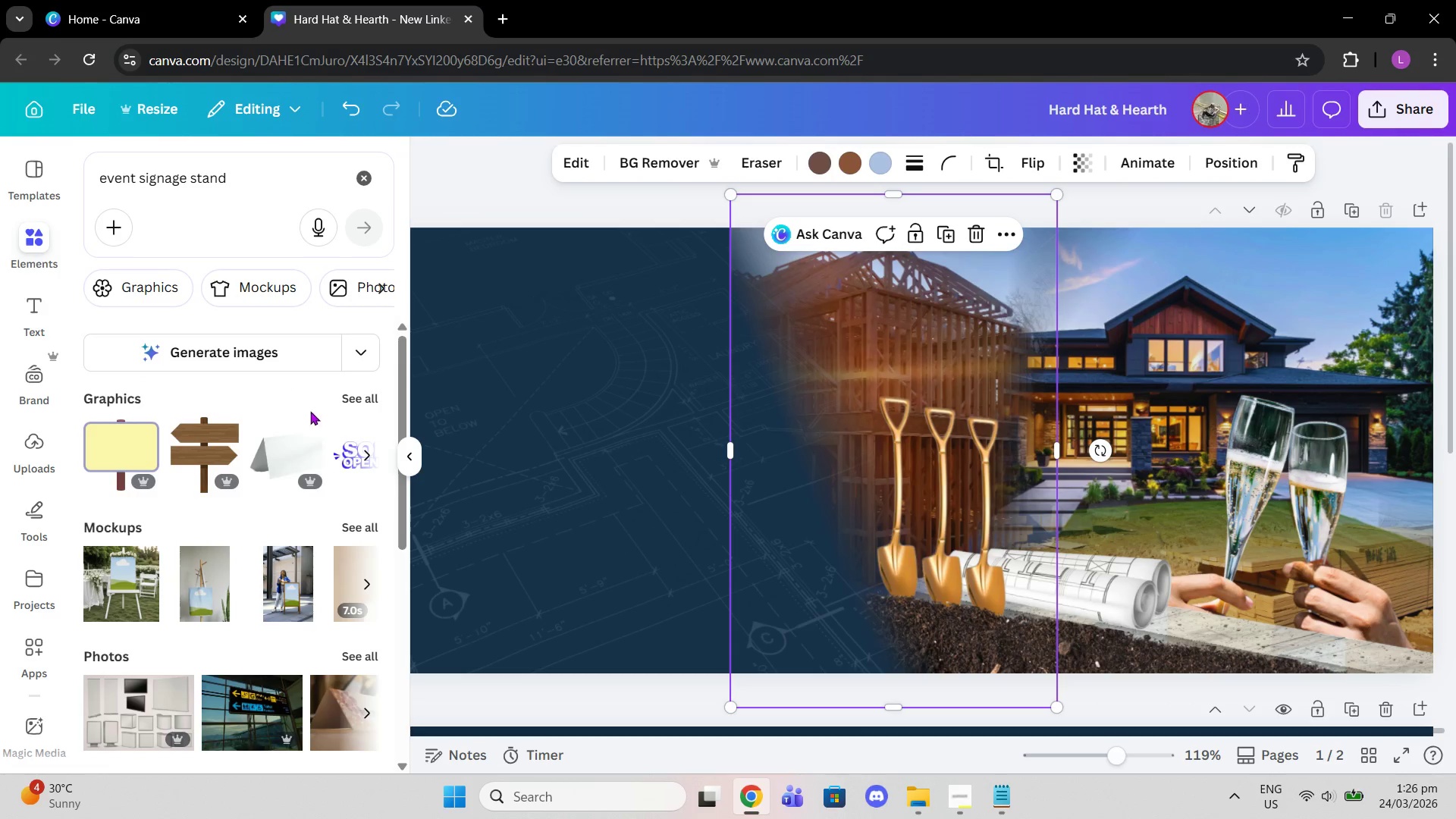 
scroll: coordinate [328, 450], scroll_direction: down, amount: 2.0
 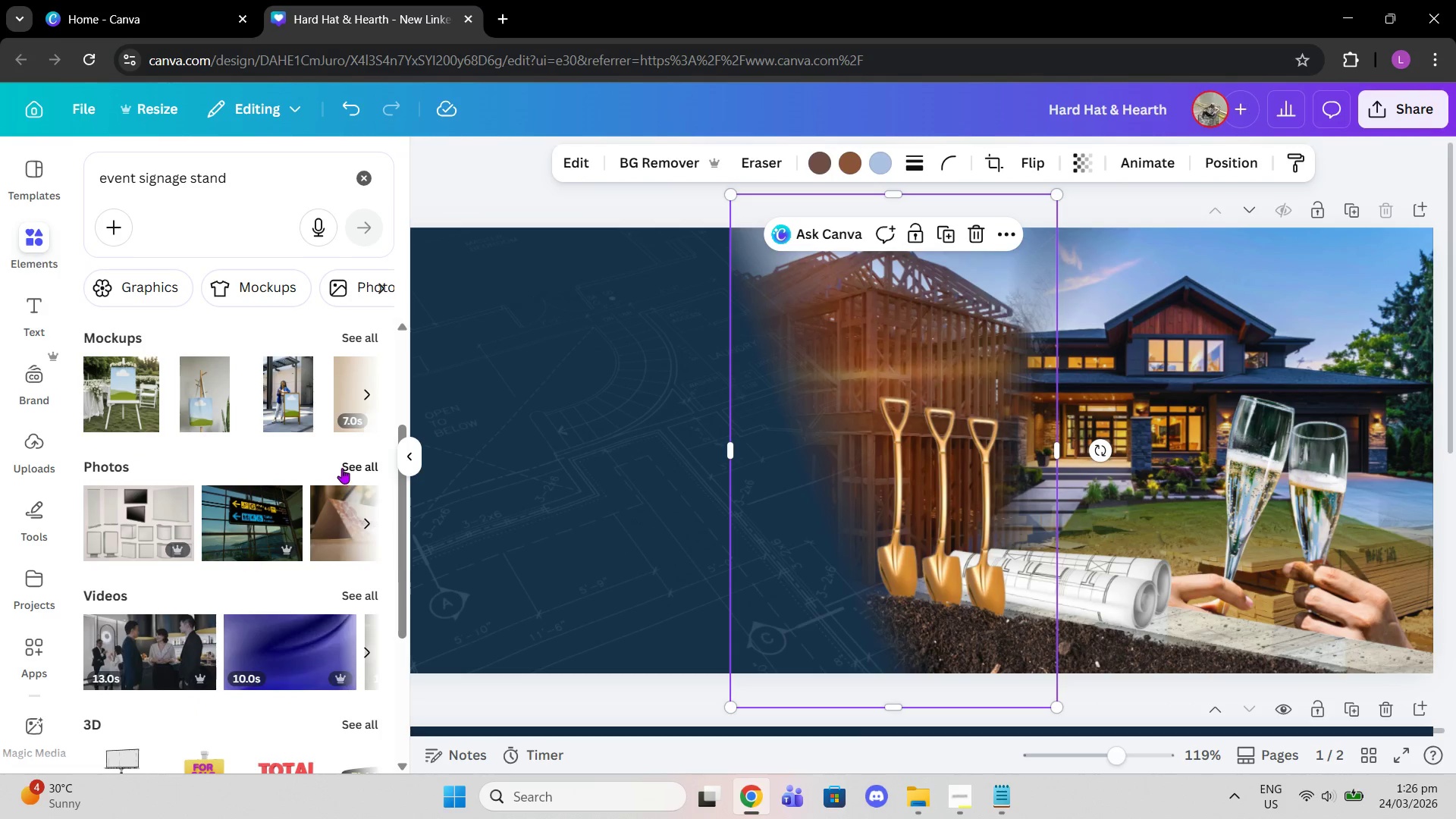 
left_click([342, 468])
 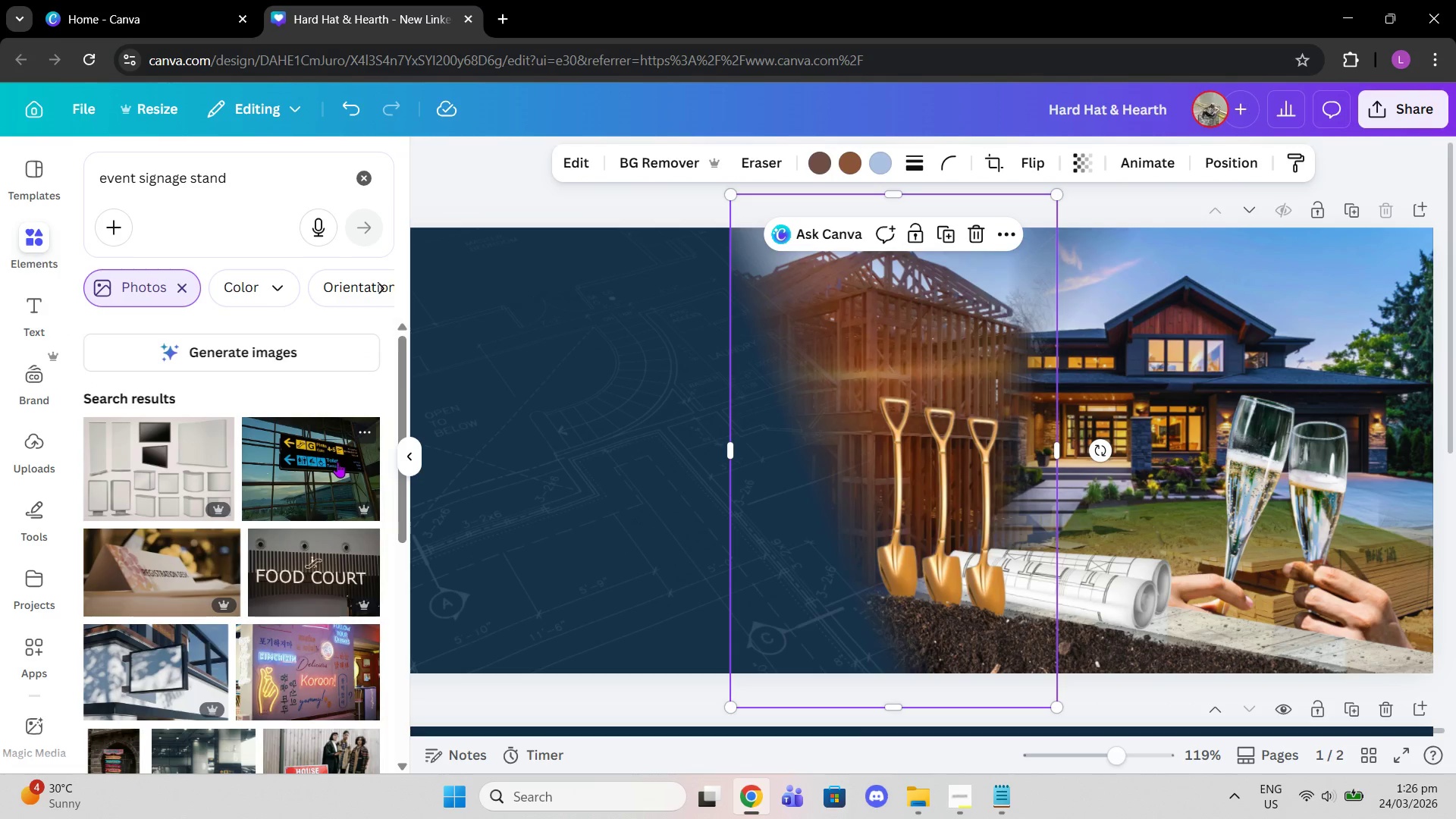 
scroll: coordinate [333, 503], scroll_direction: down, amount: 2.0
 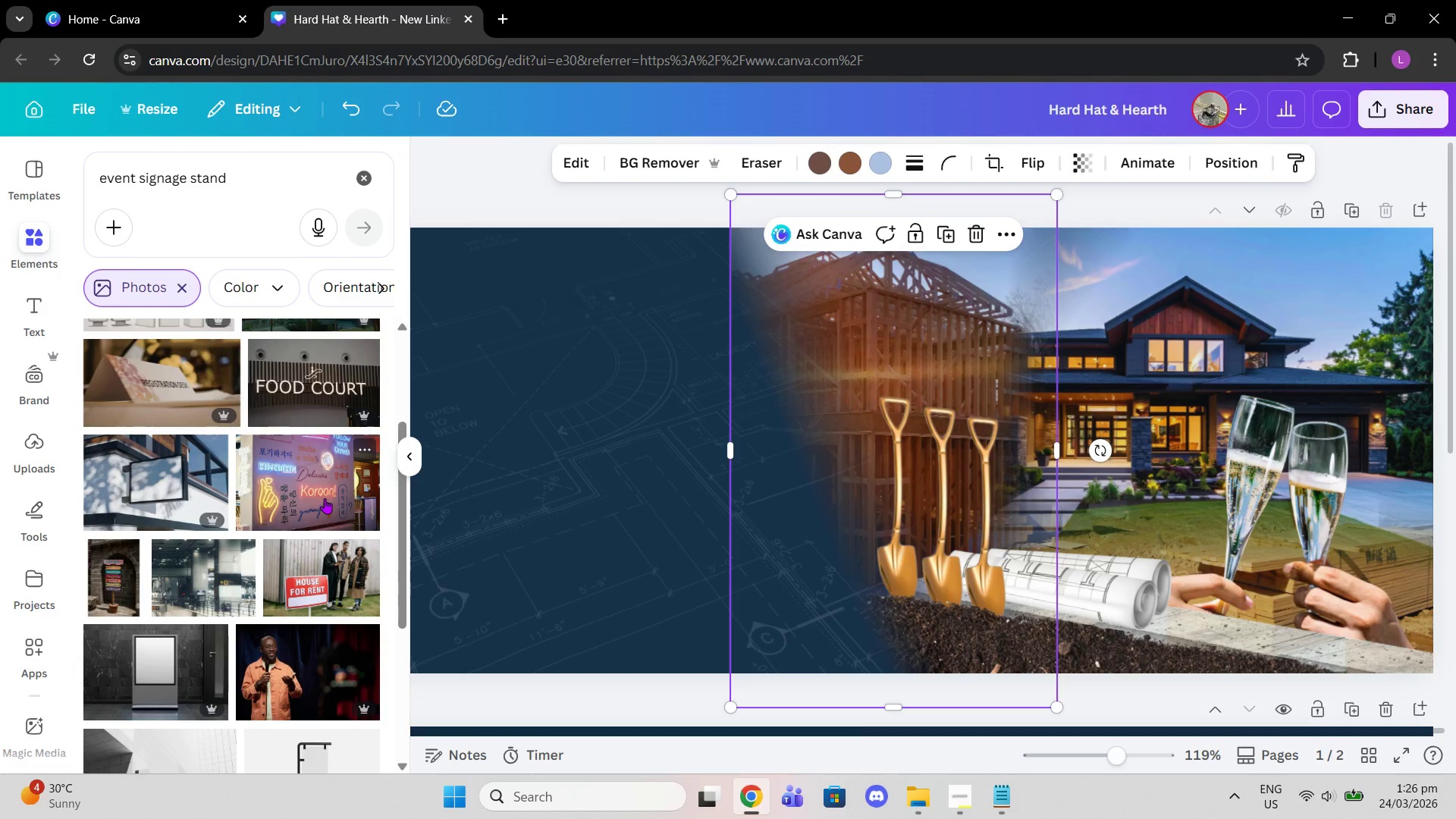 
scroll: coordinate [325, 498], scroll_direction: up, amount: 5.0
 